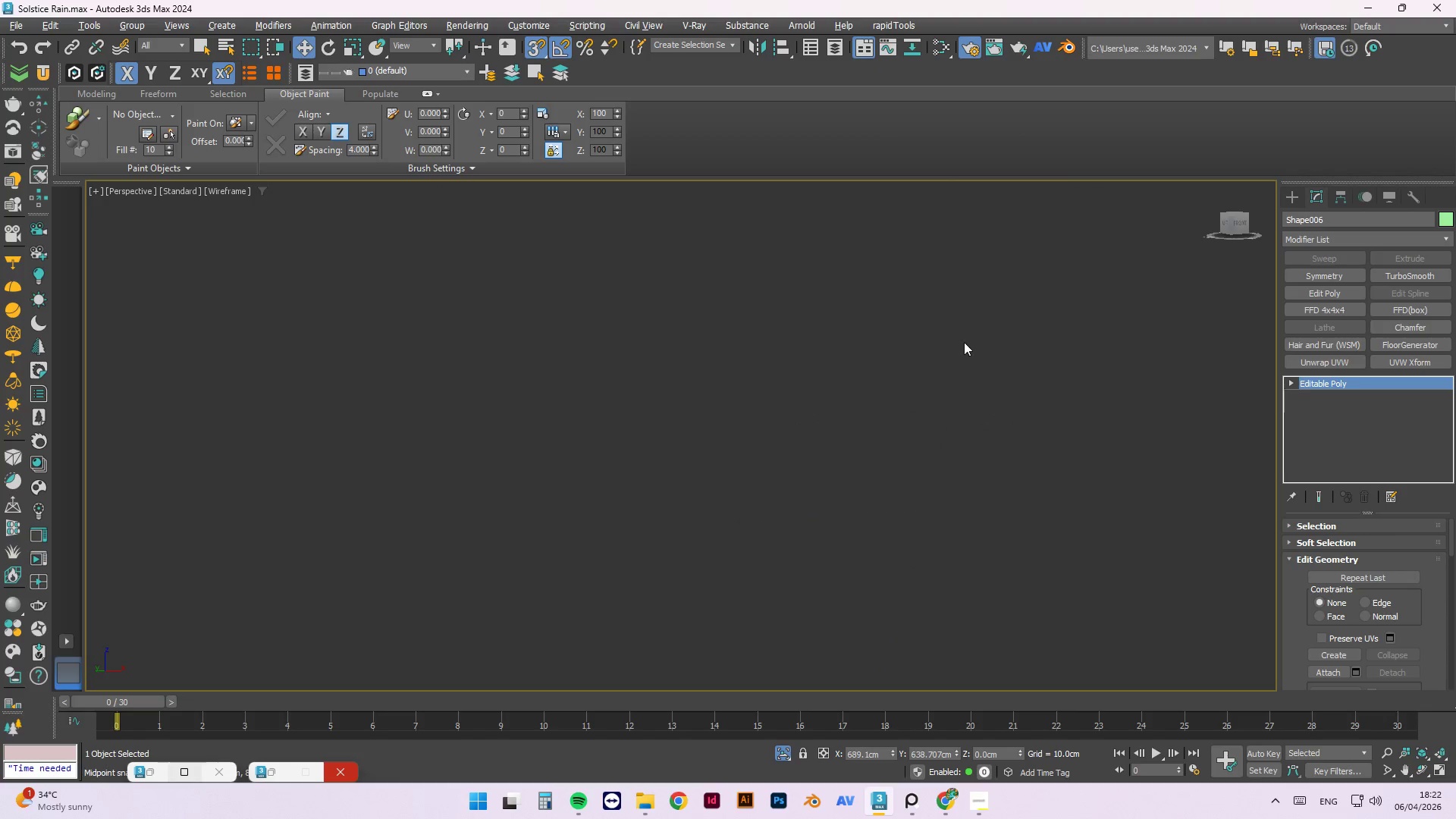 
key(Control+ControlLeft)
 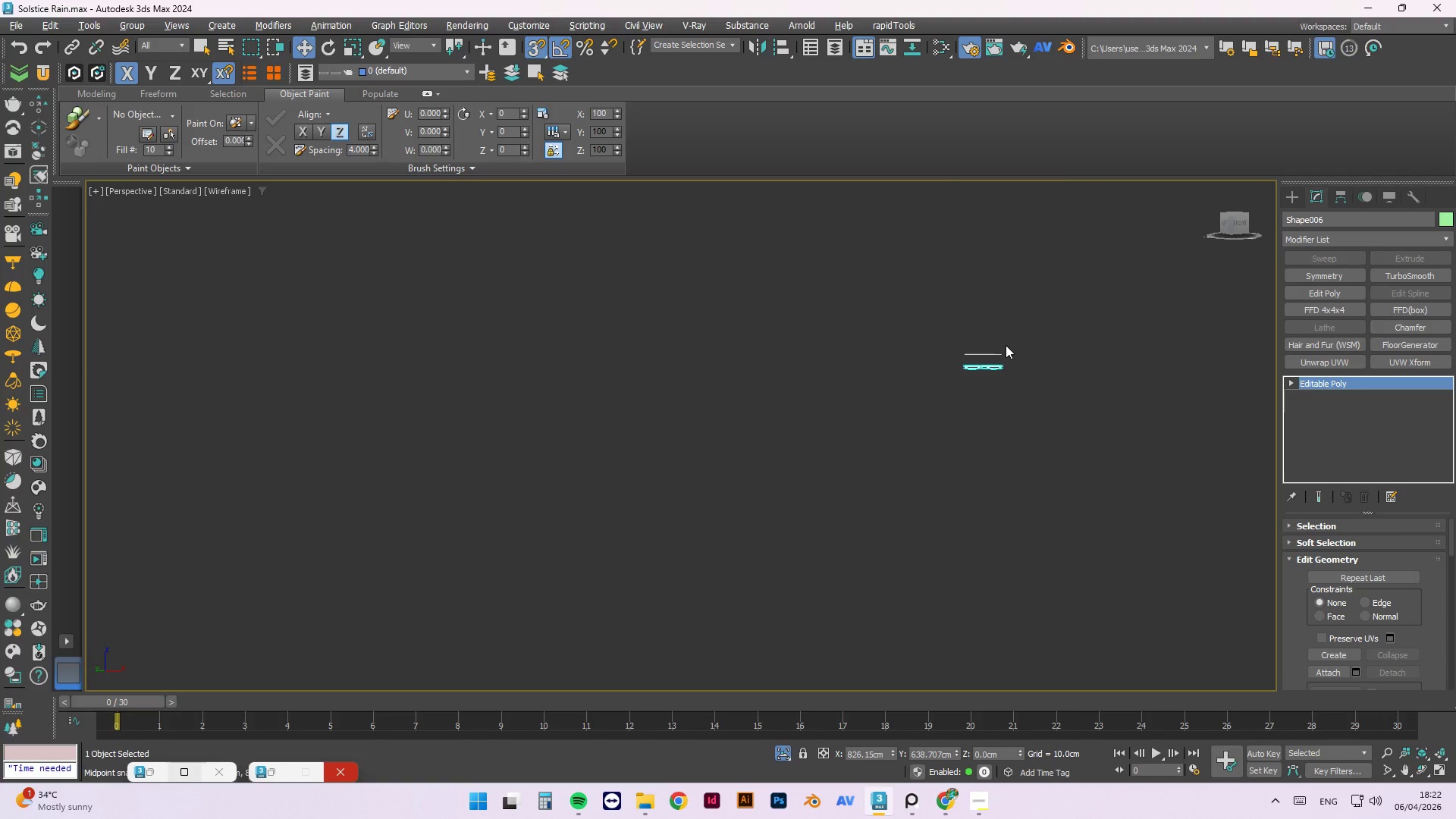 
scroll: coordinate [1006, 348], scroll_direction: down, amount: 6.0
 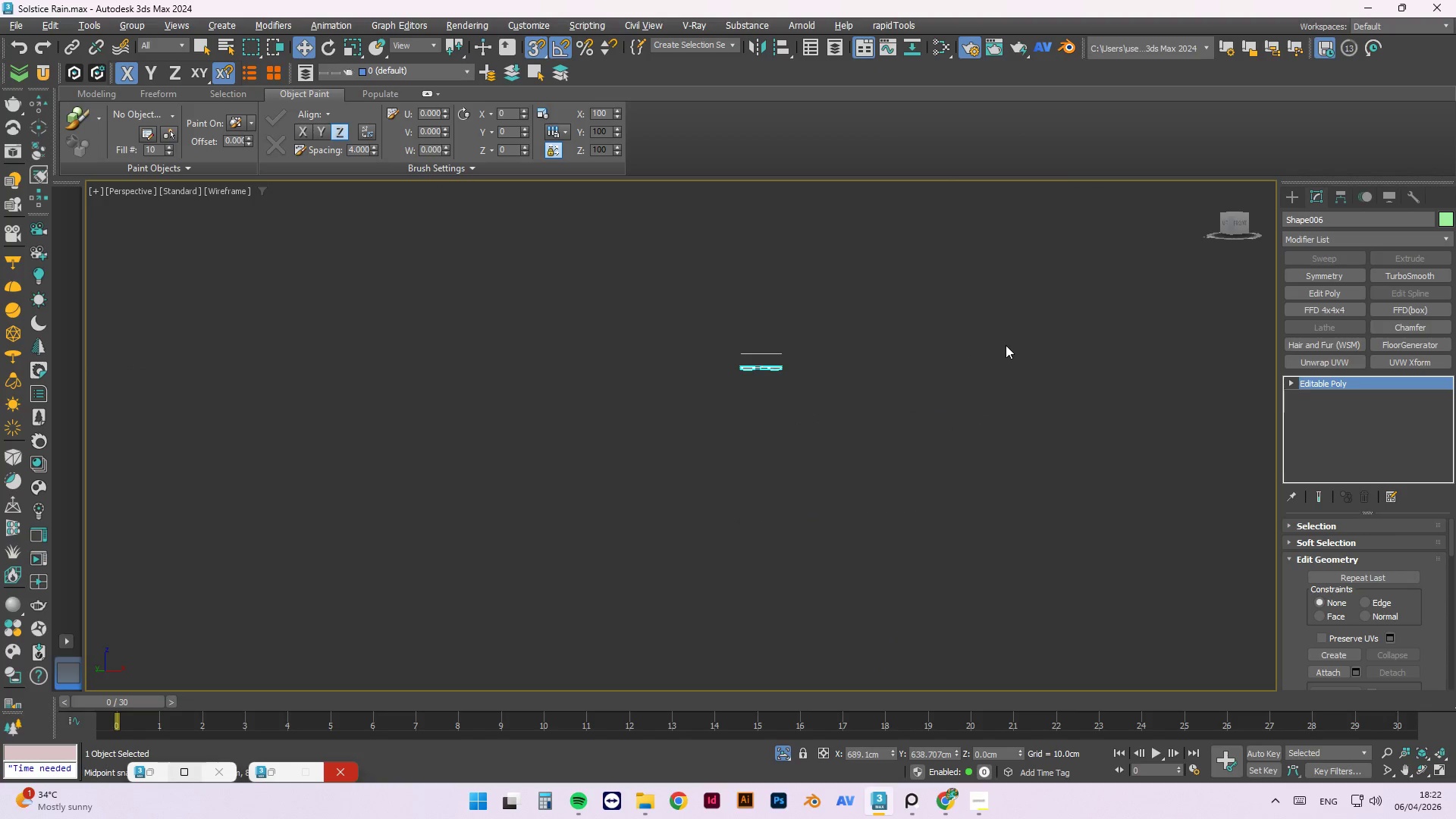 
key(Control+Z)
 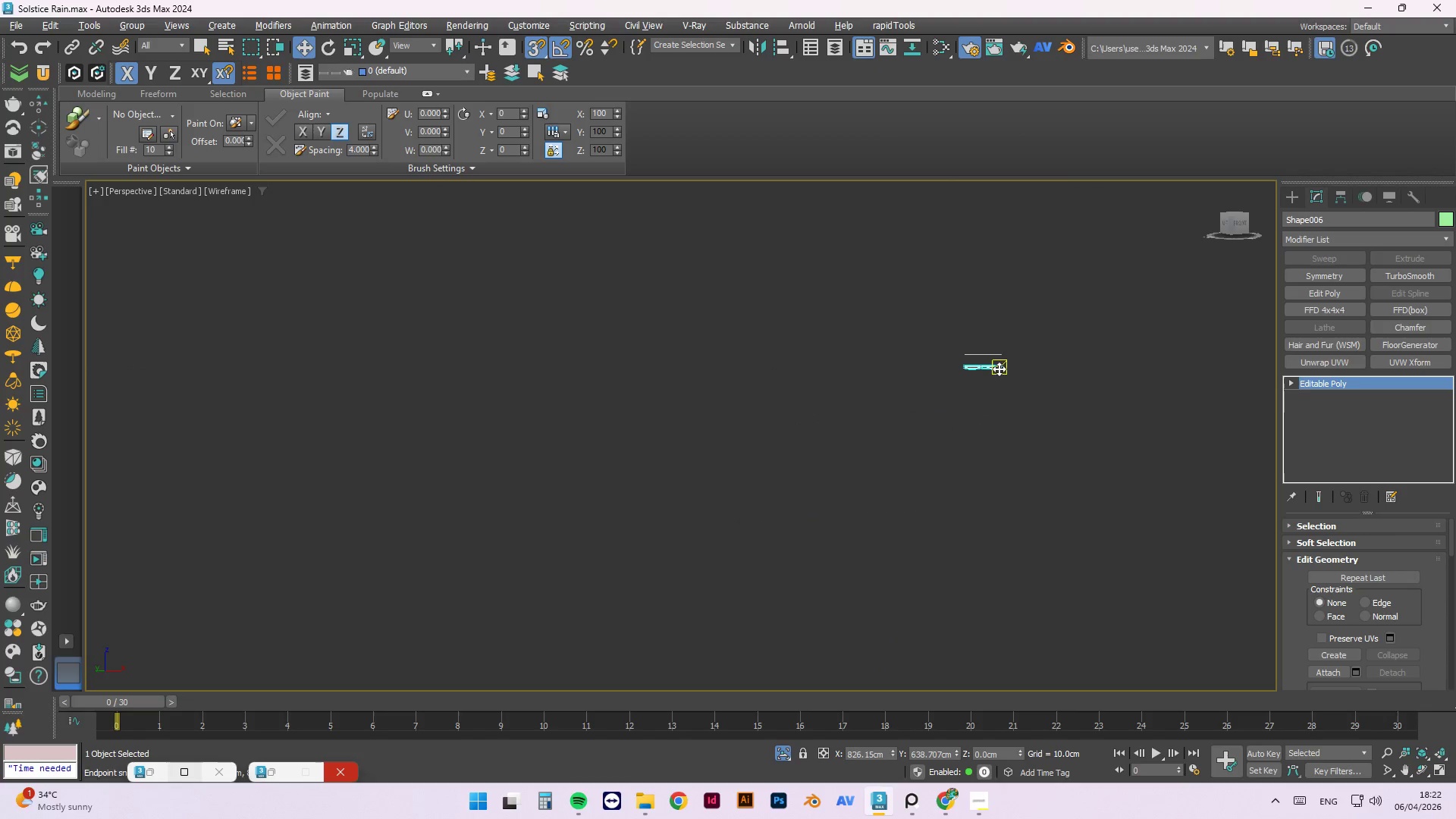 
left_click([977, 253])
 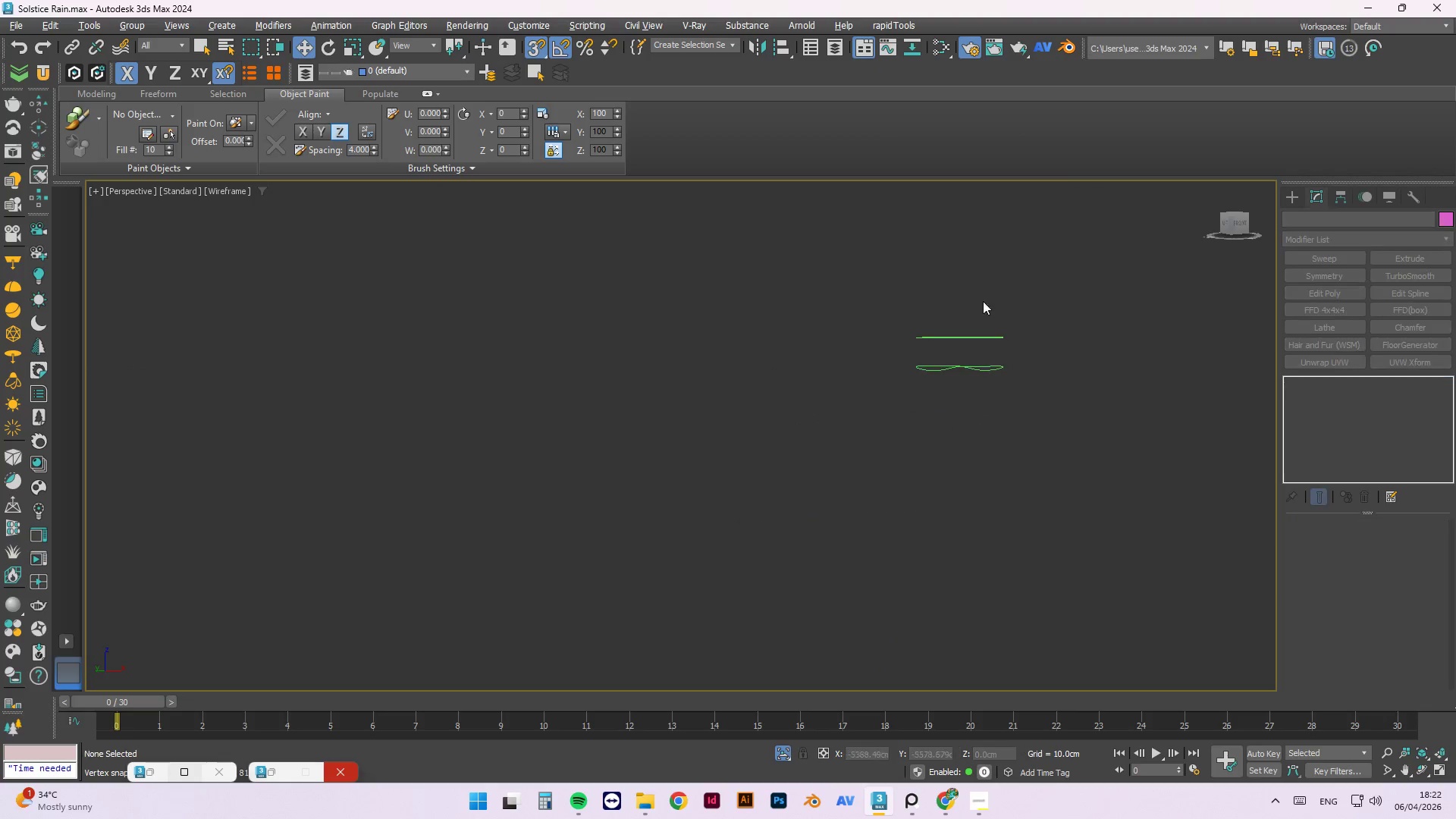 
scroll: coordinate [987, 315], scroll_direction: up, amount: 4.0
 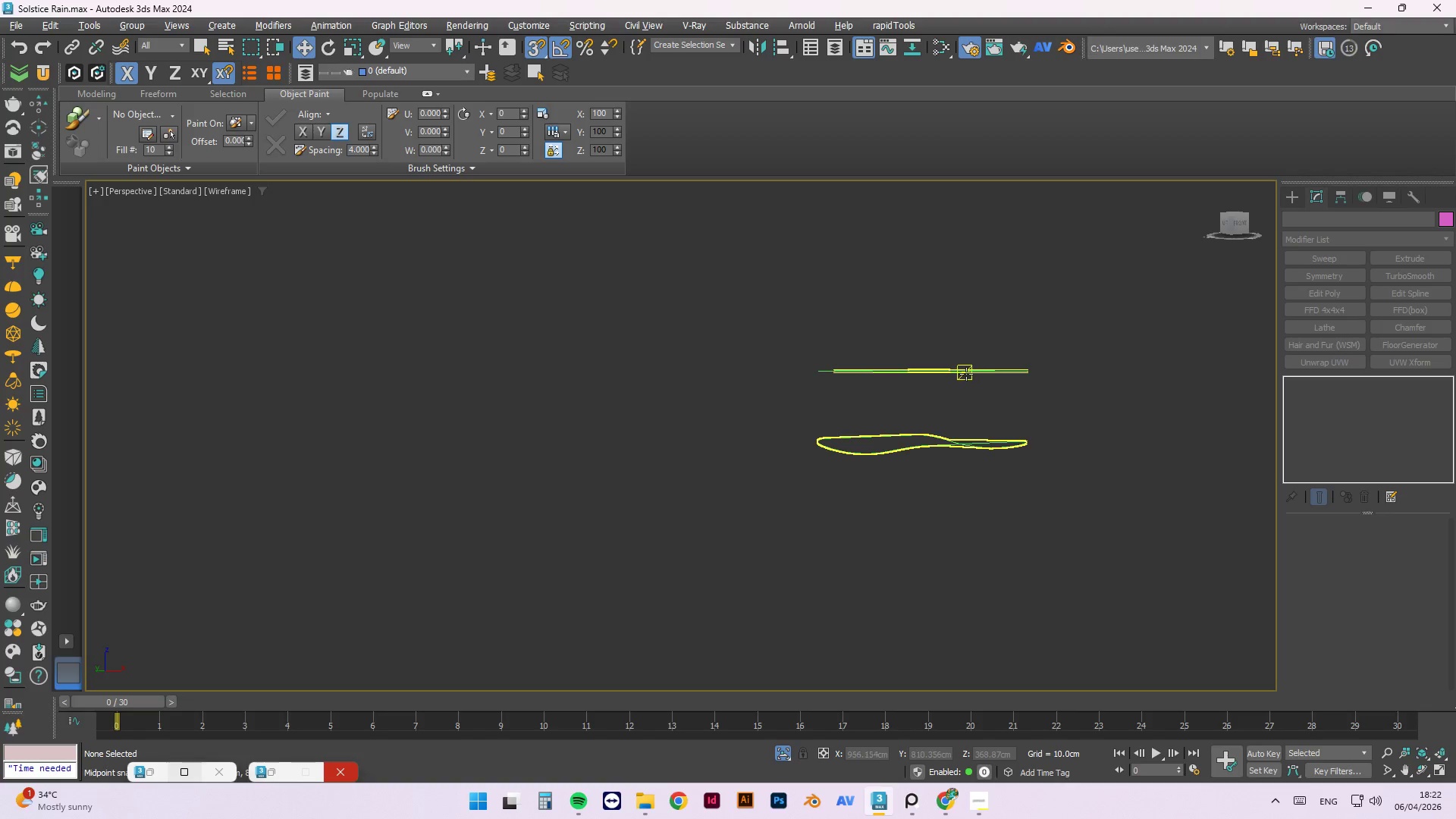 
left_click([966, 374])
 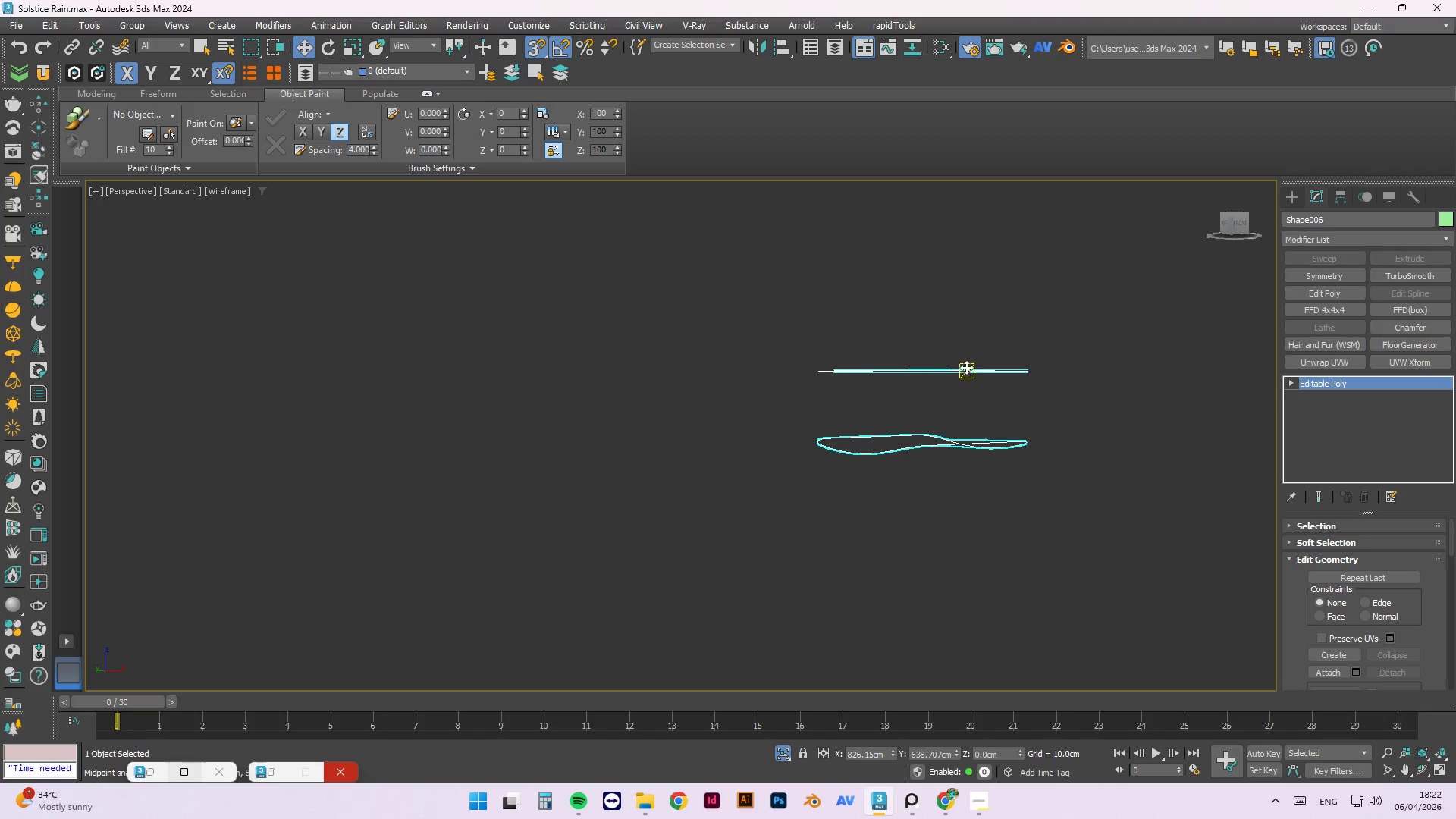 
hold_key(key=AltLeft, duration=0.8)
 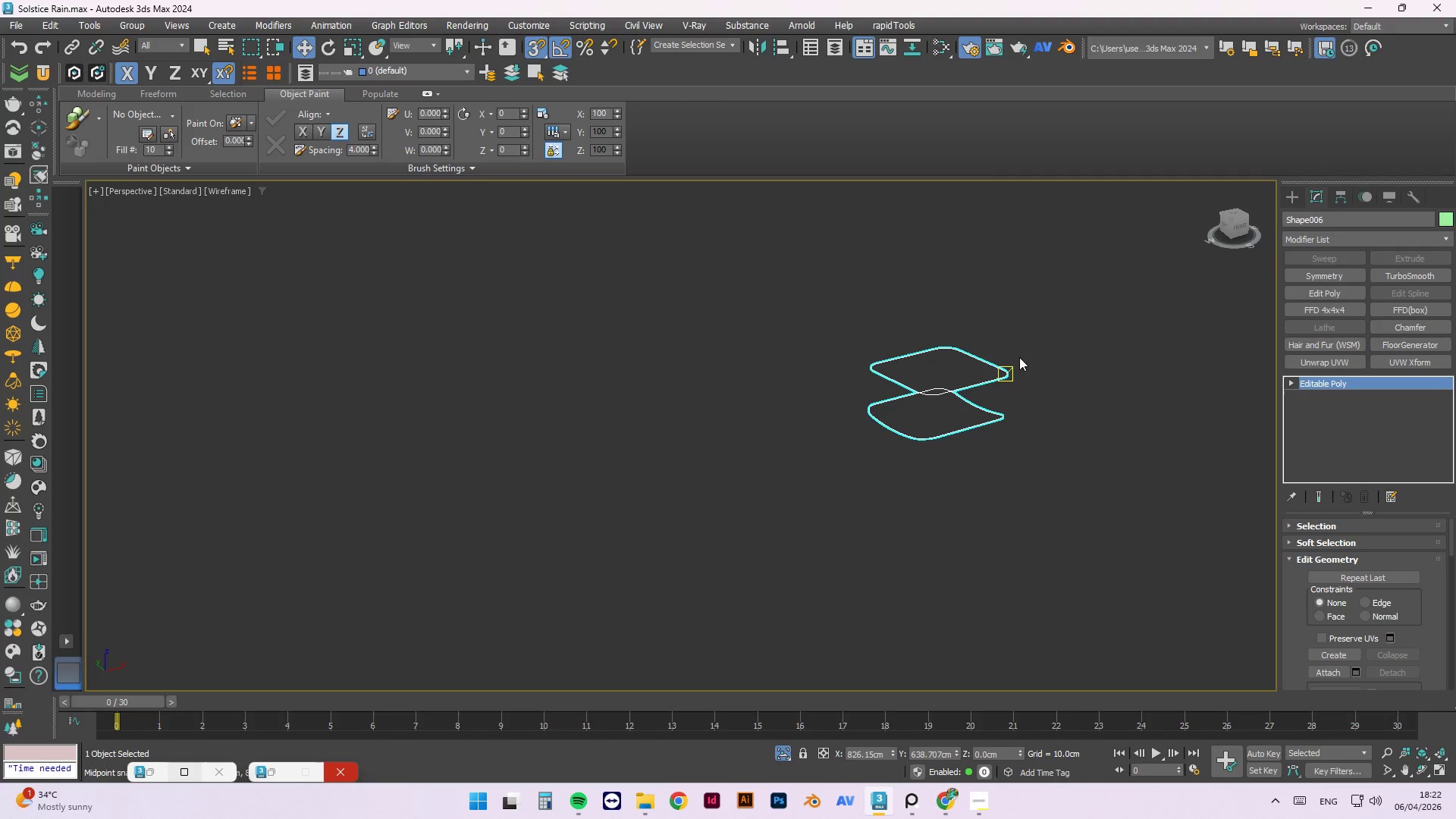 
scroll: coordinate [965, 365], scroll_direction: down, amount: 1.0
 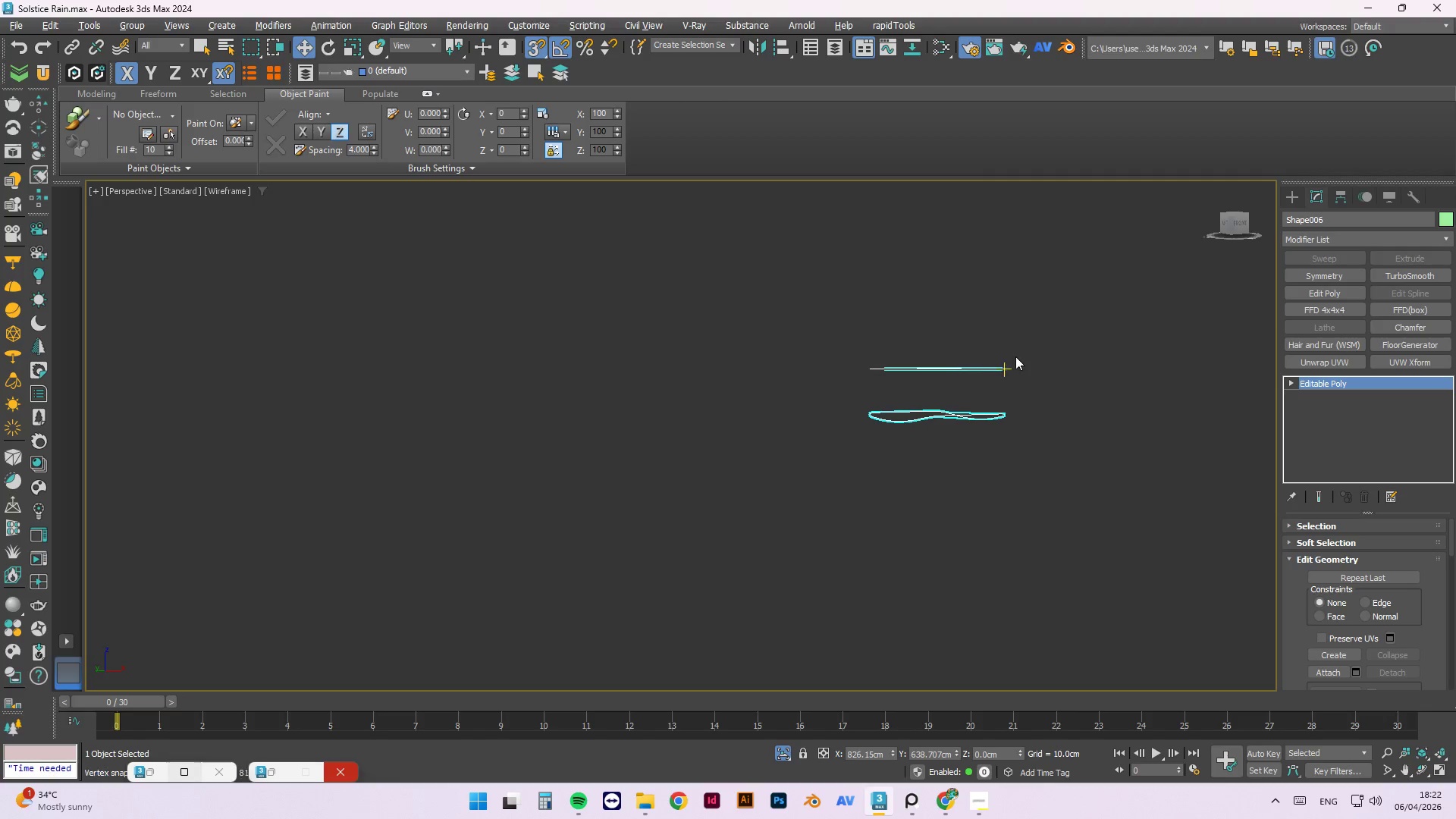 
scroll: coordinate [918, 287], scroll_direction: up, amount: 1.0
 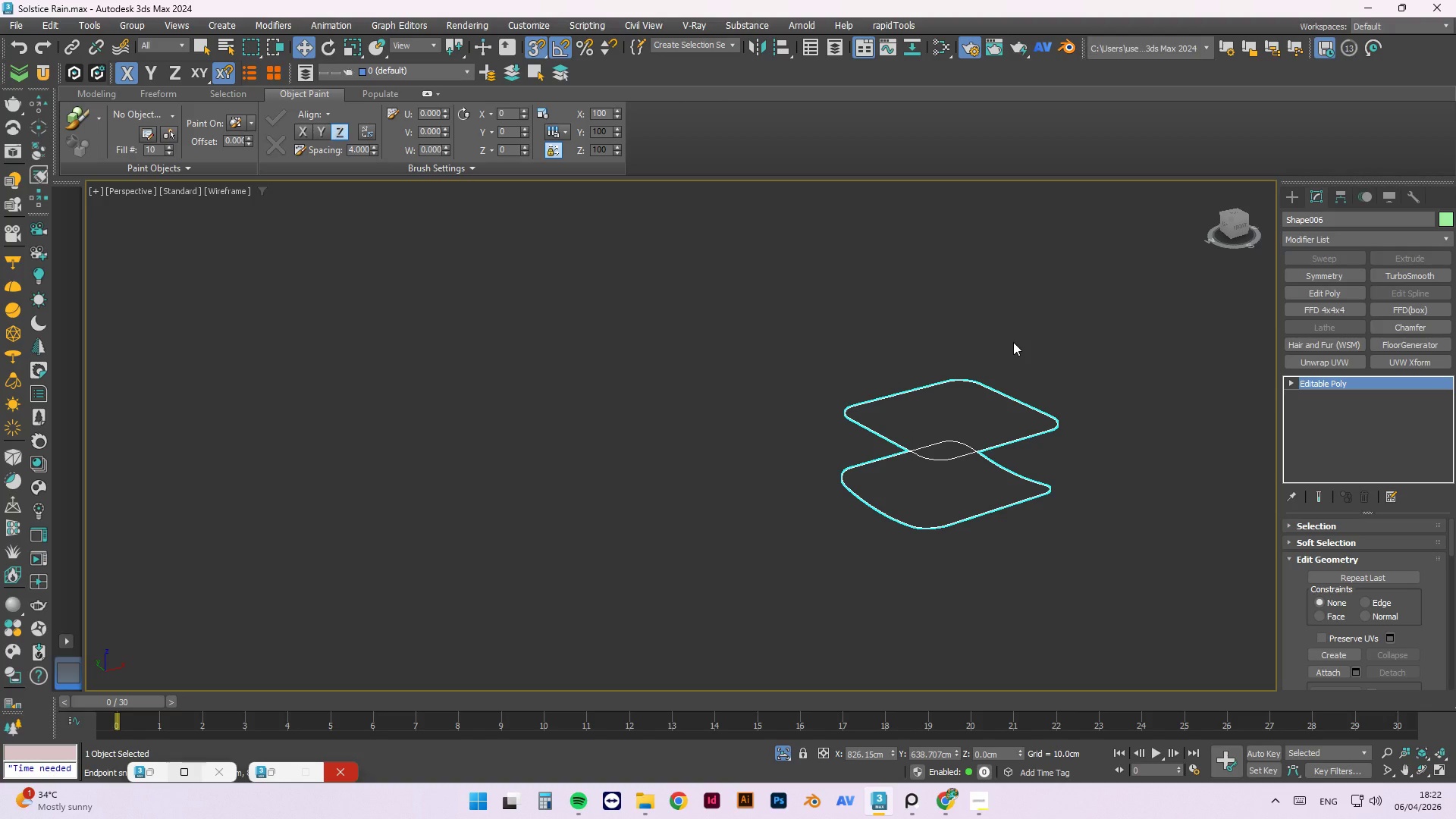 
type(xrapid)
 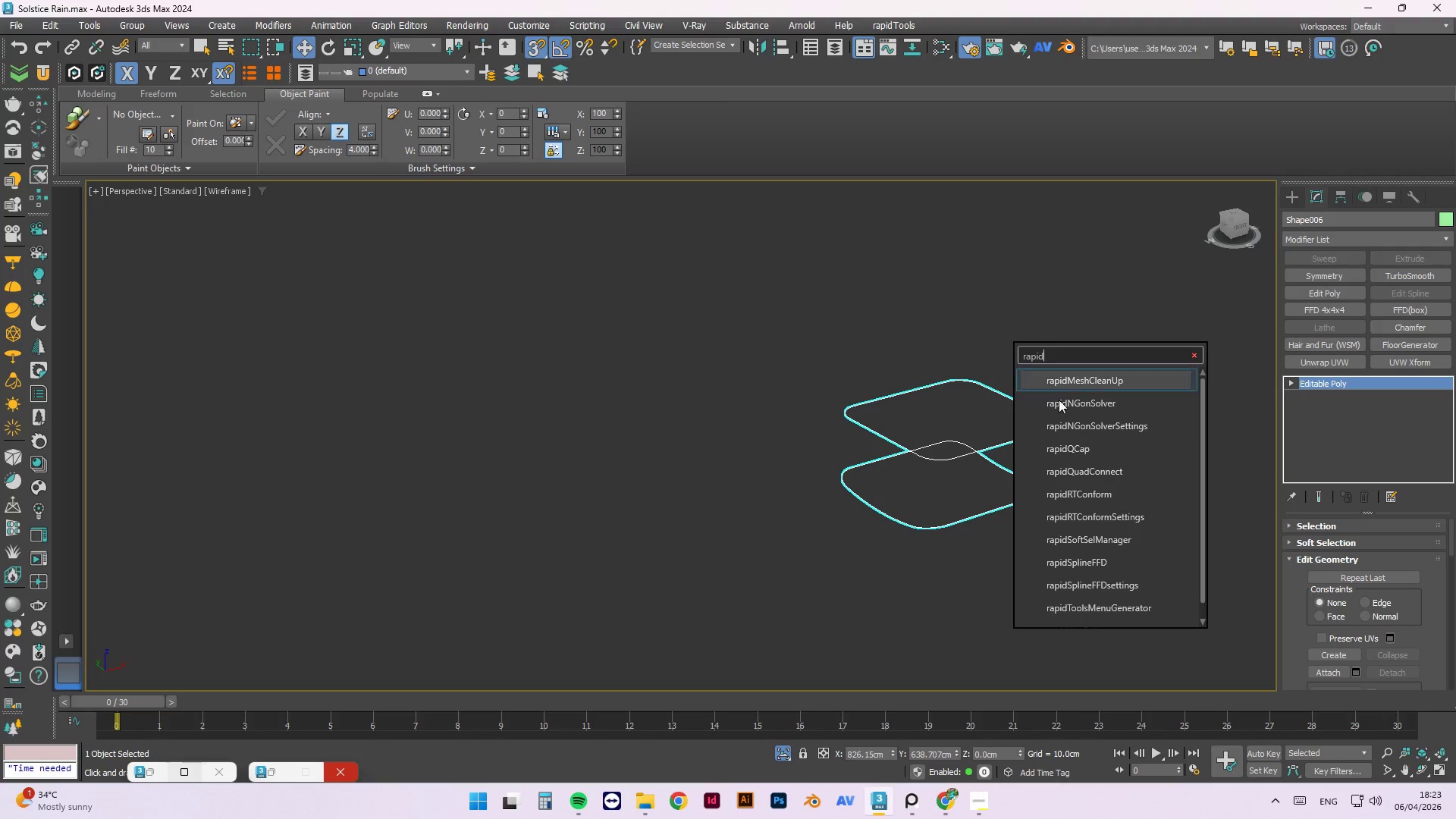 
left_click([1075, 447])
 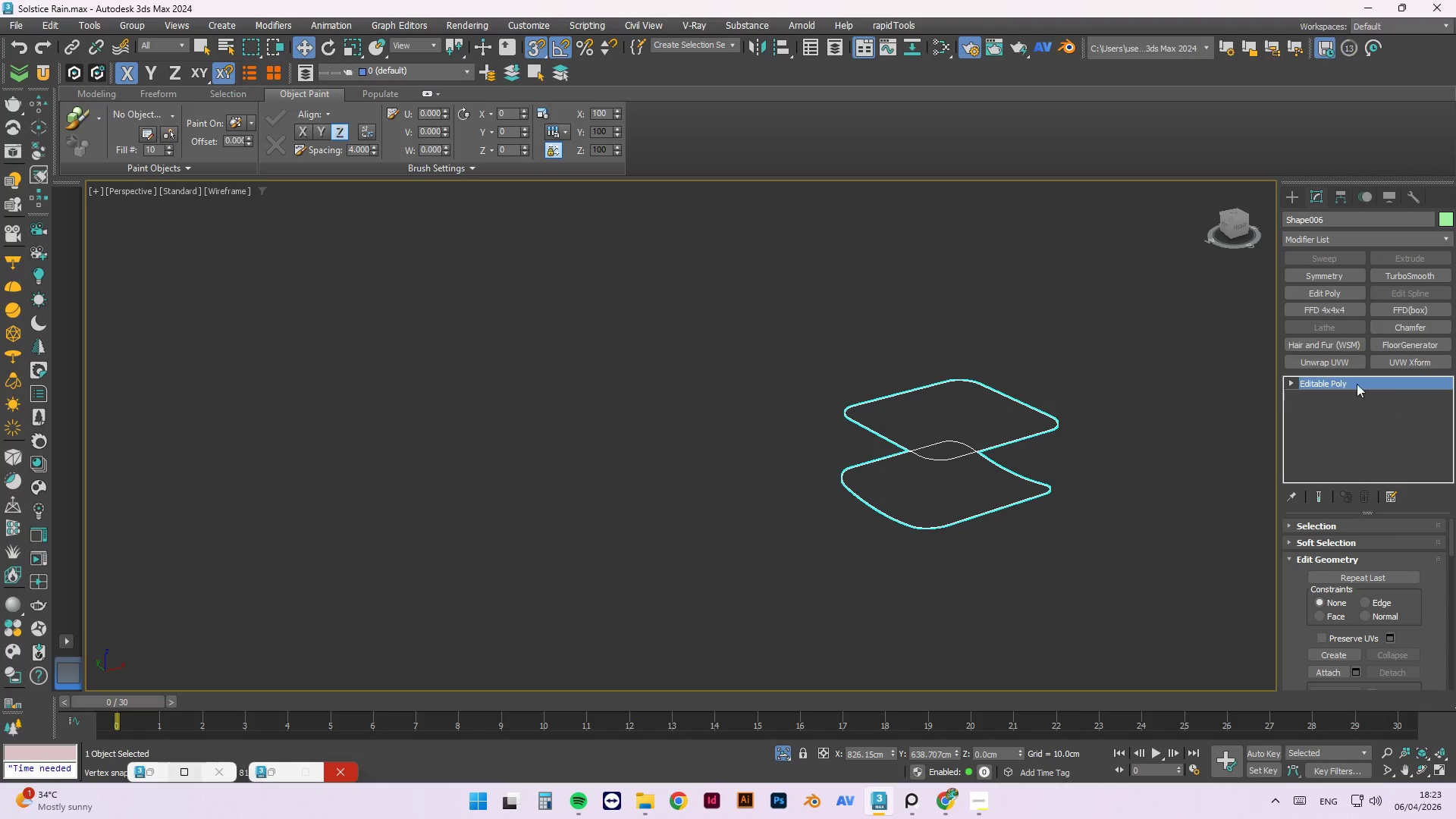 
left_click([1289, 378])
 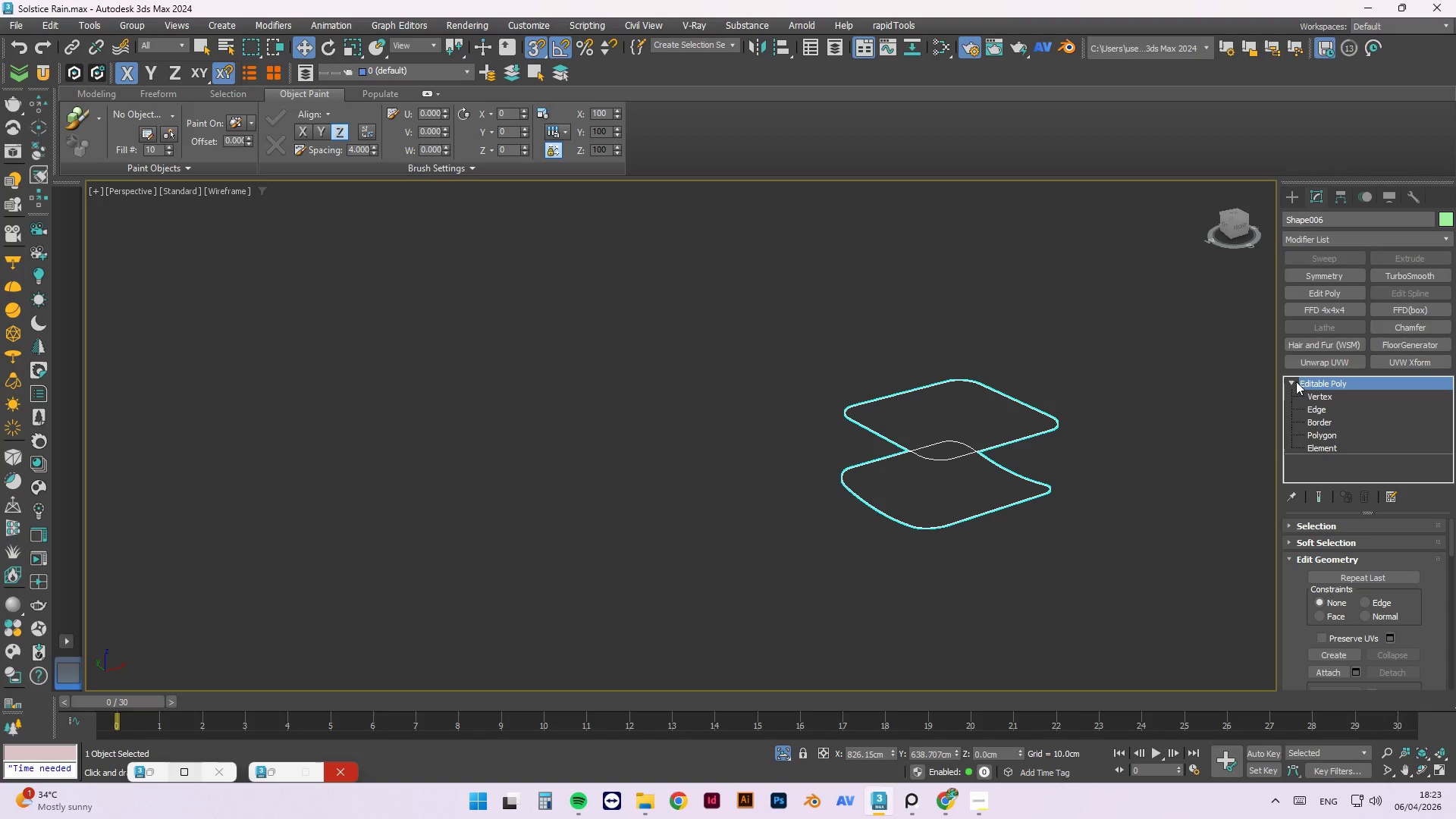 
wait(8.64)
 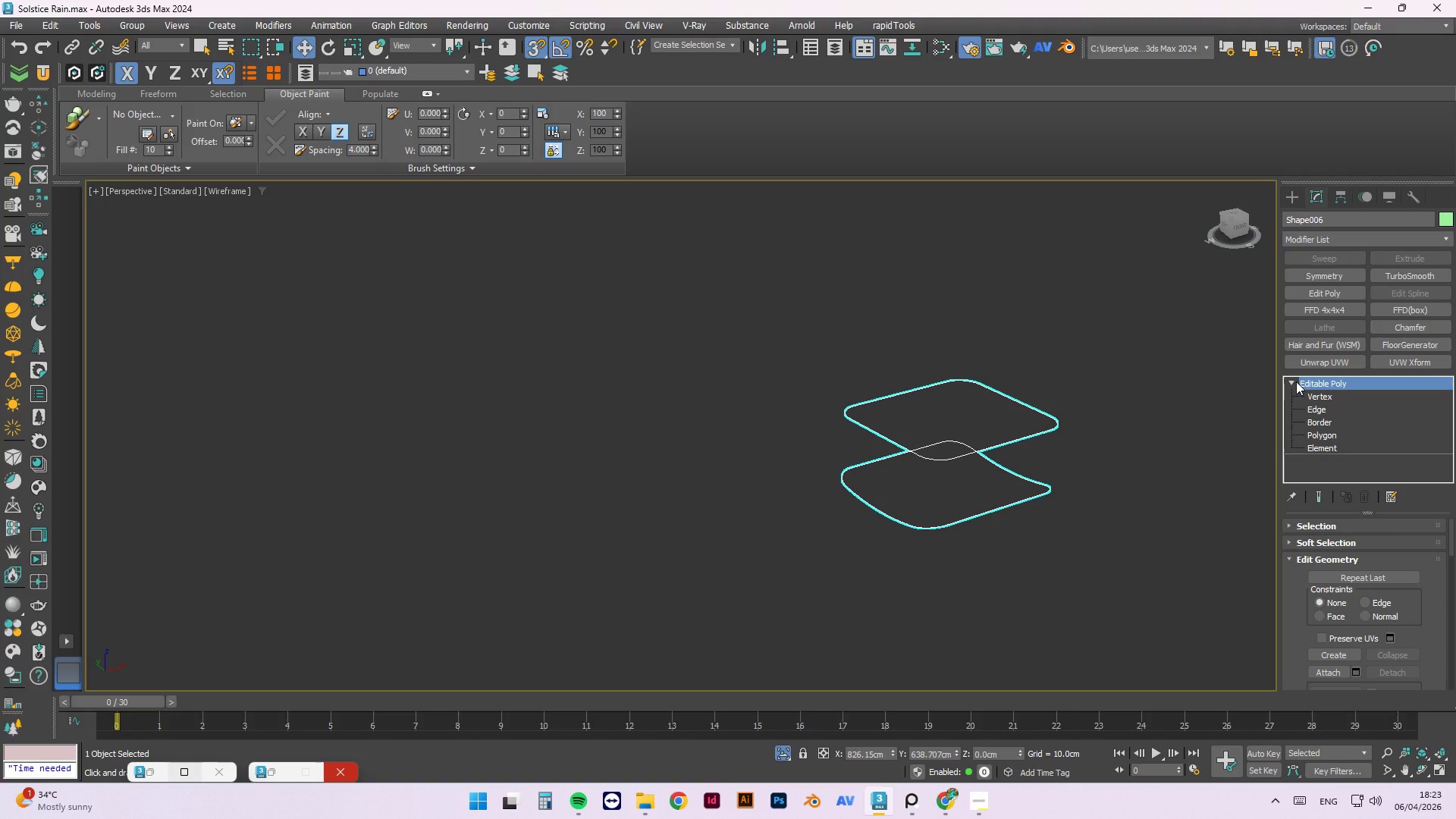 
left_click([1219, 328])
 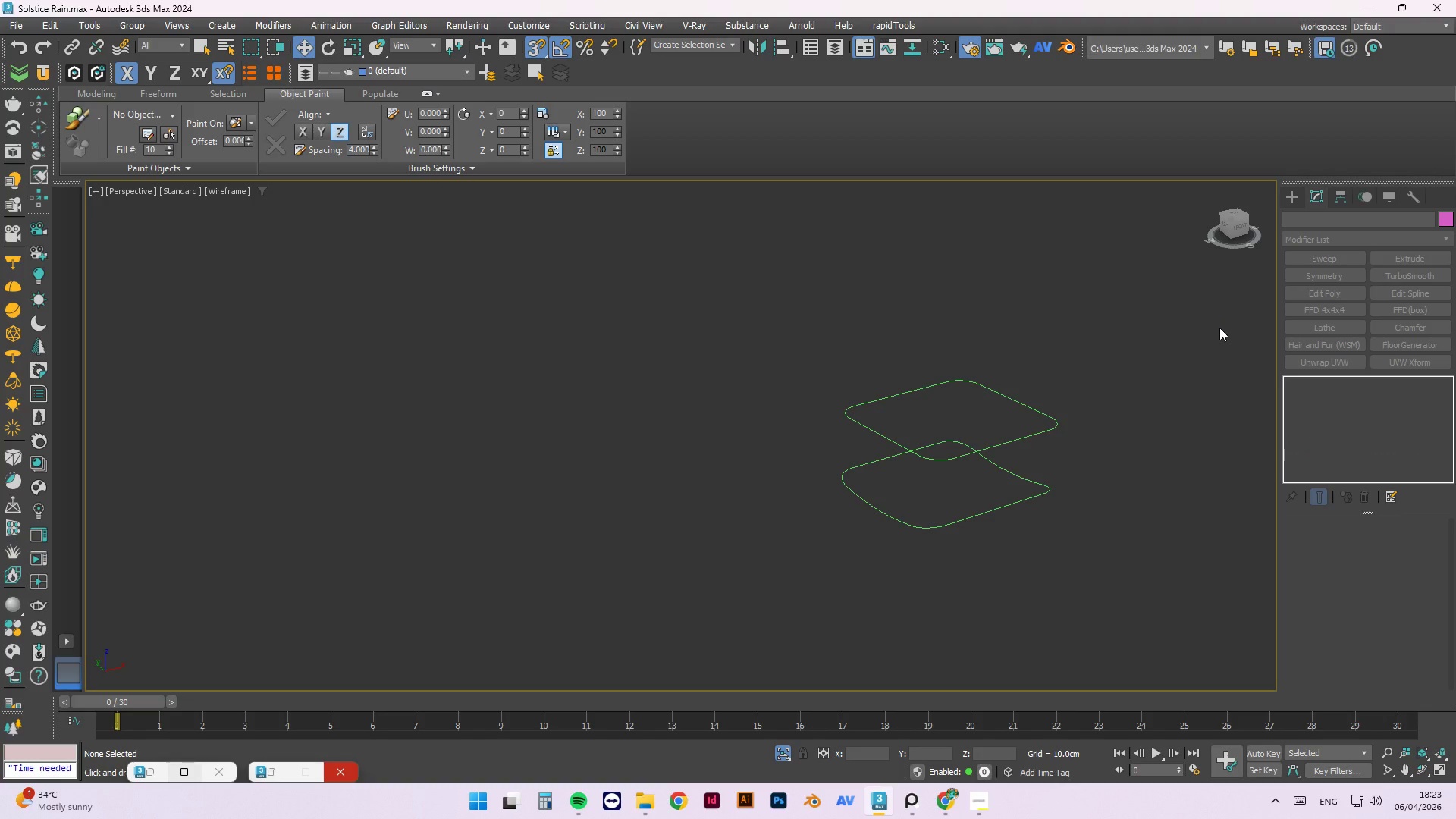 
key(Control+Z)
 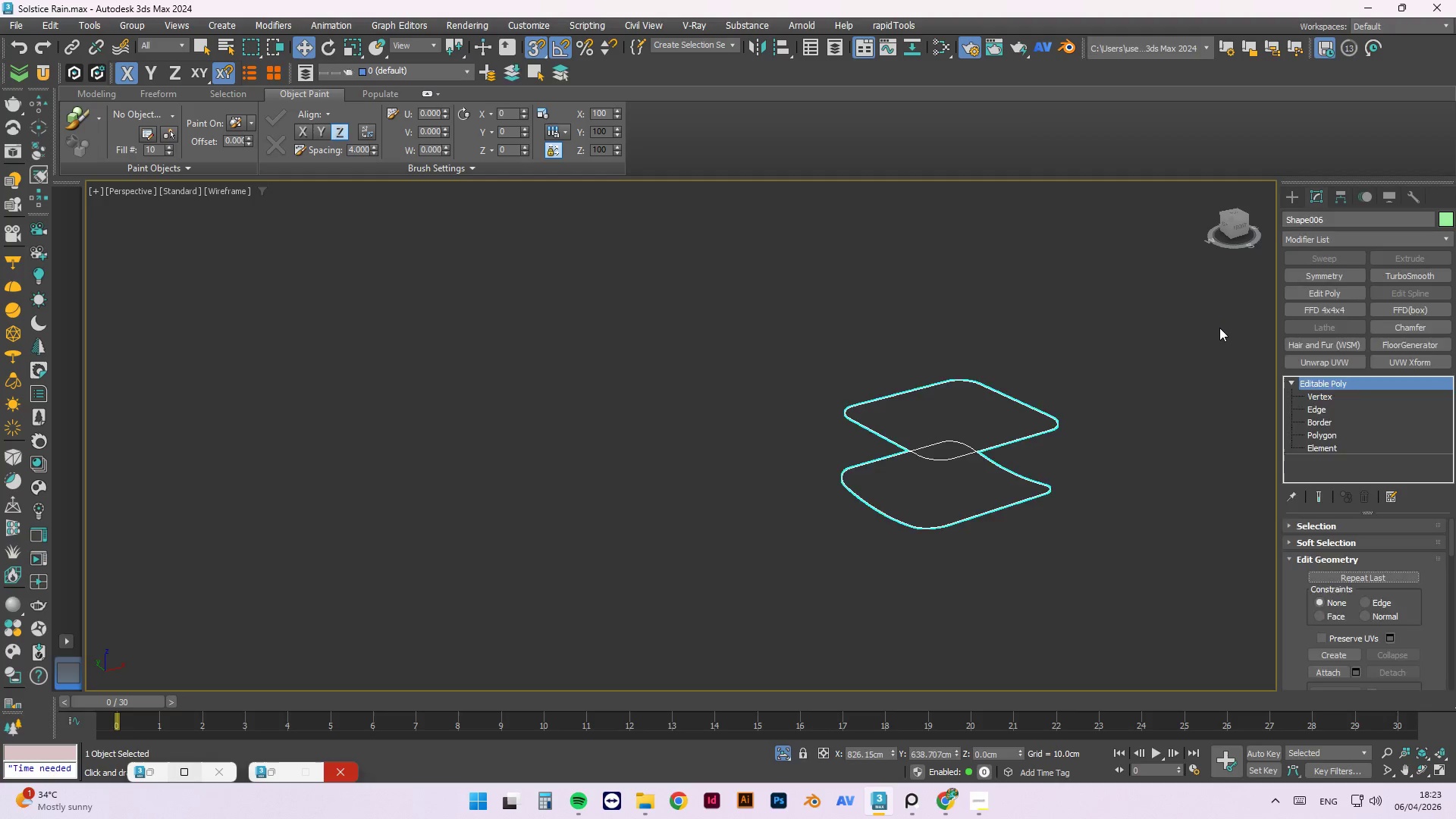 
key(Control+Z)
 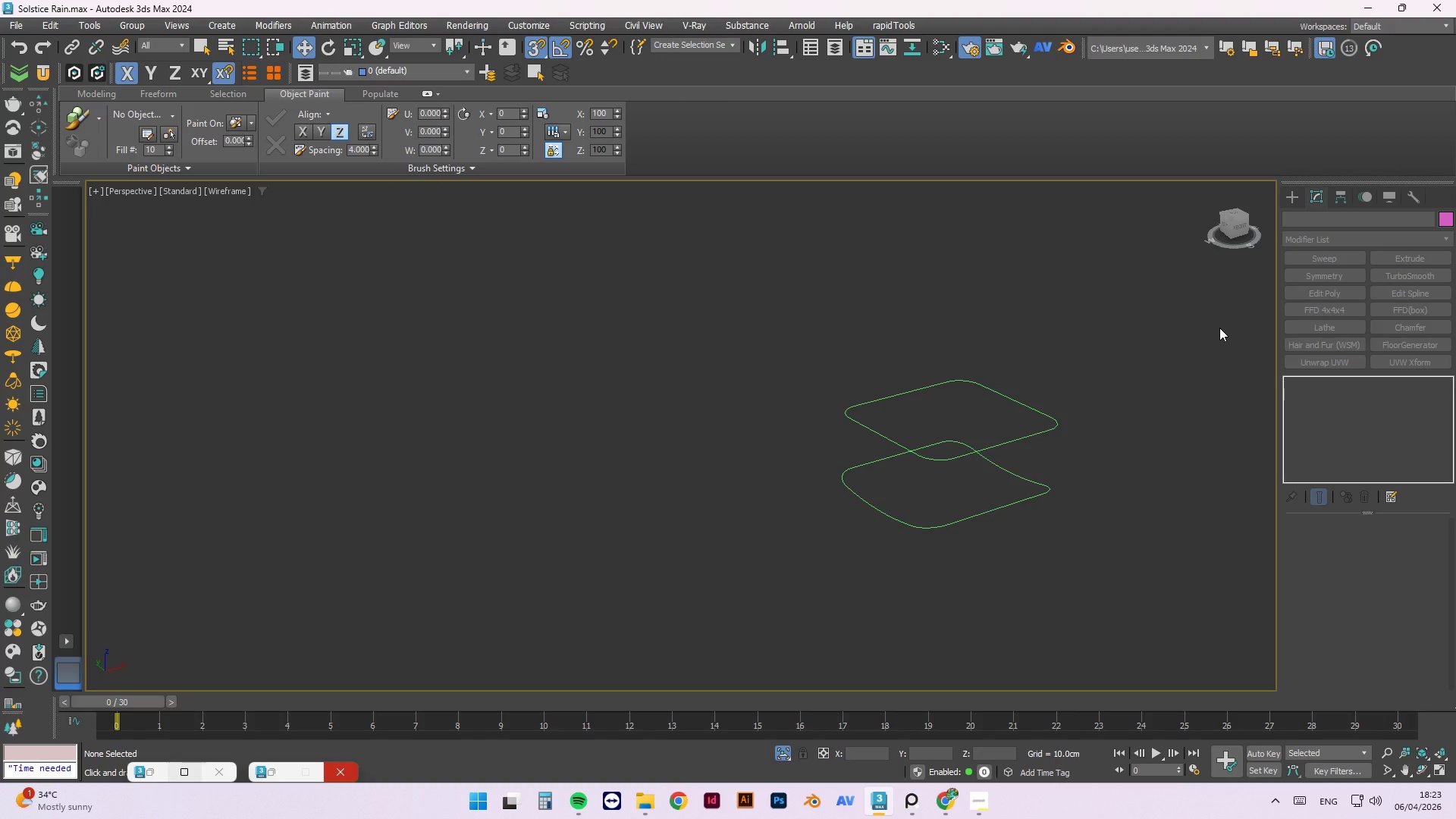 
key(Control+Z)
 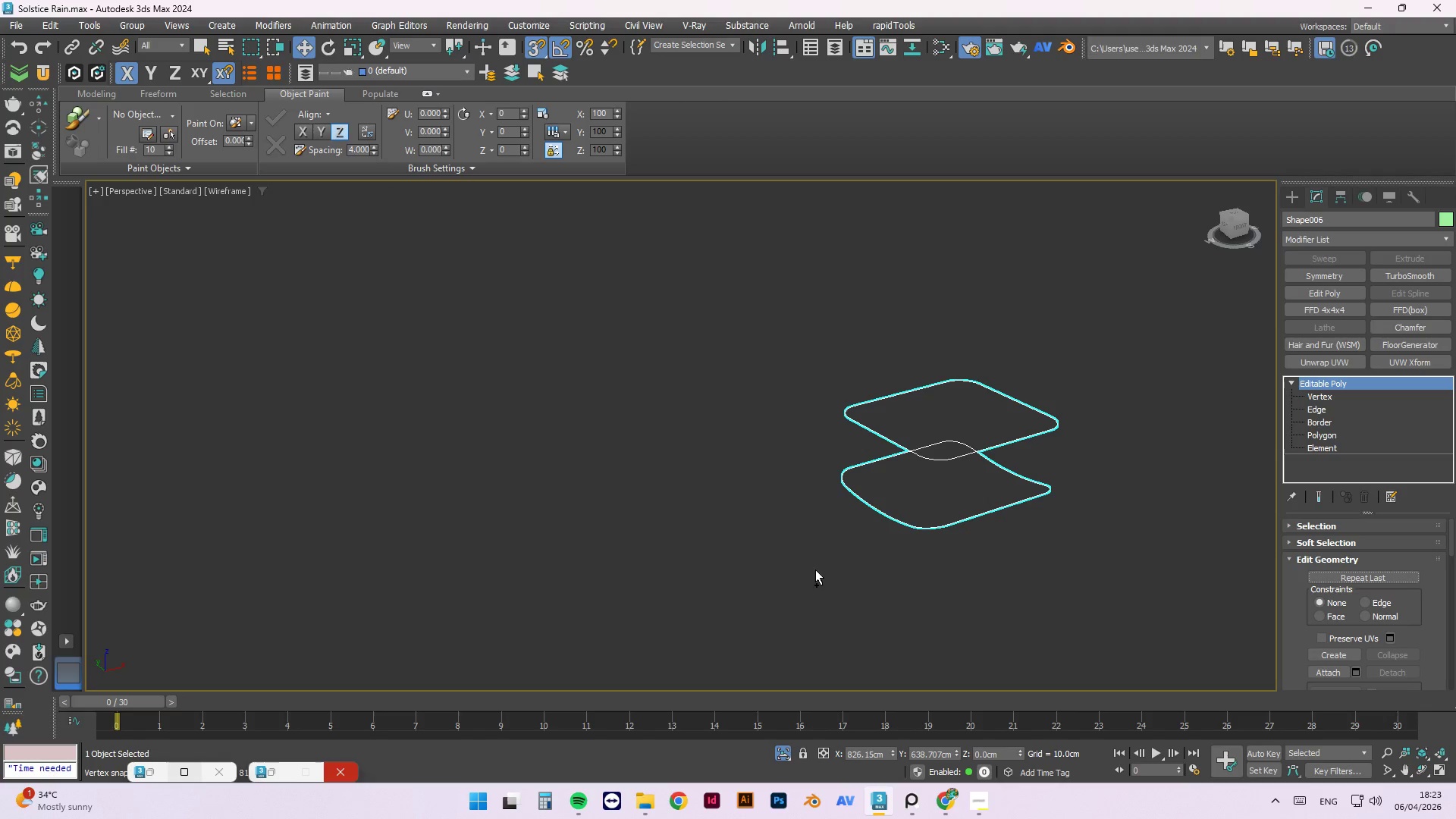 
key(Control+Z)
 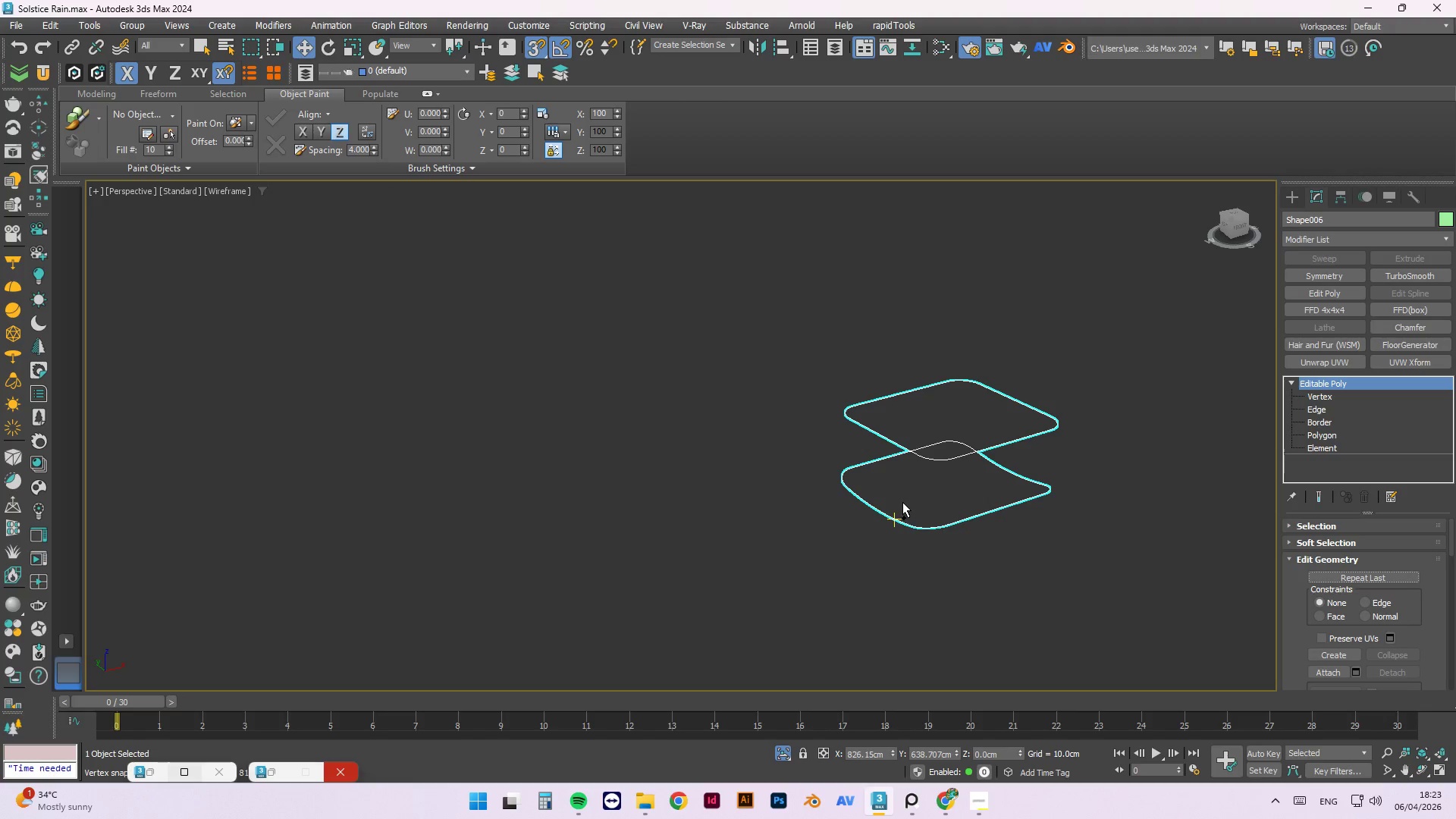 
key(Control+Z)
 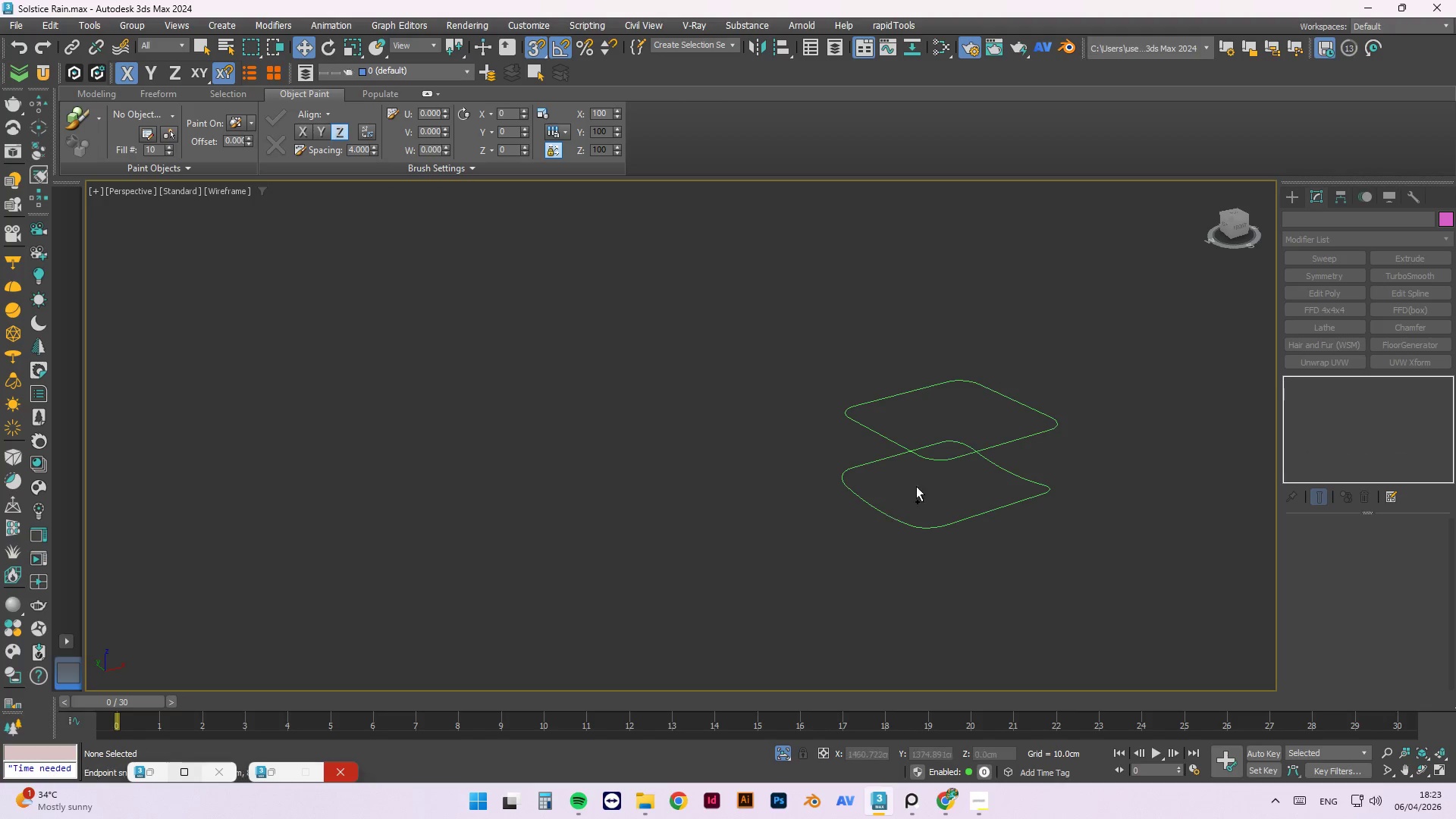 
key(Control+Z)
 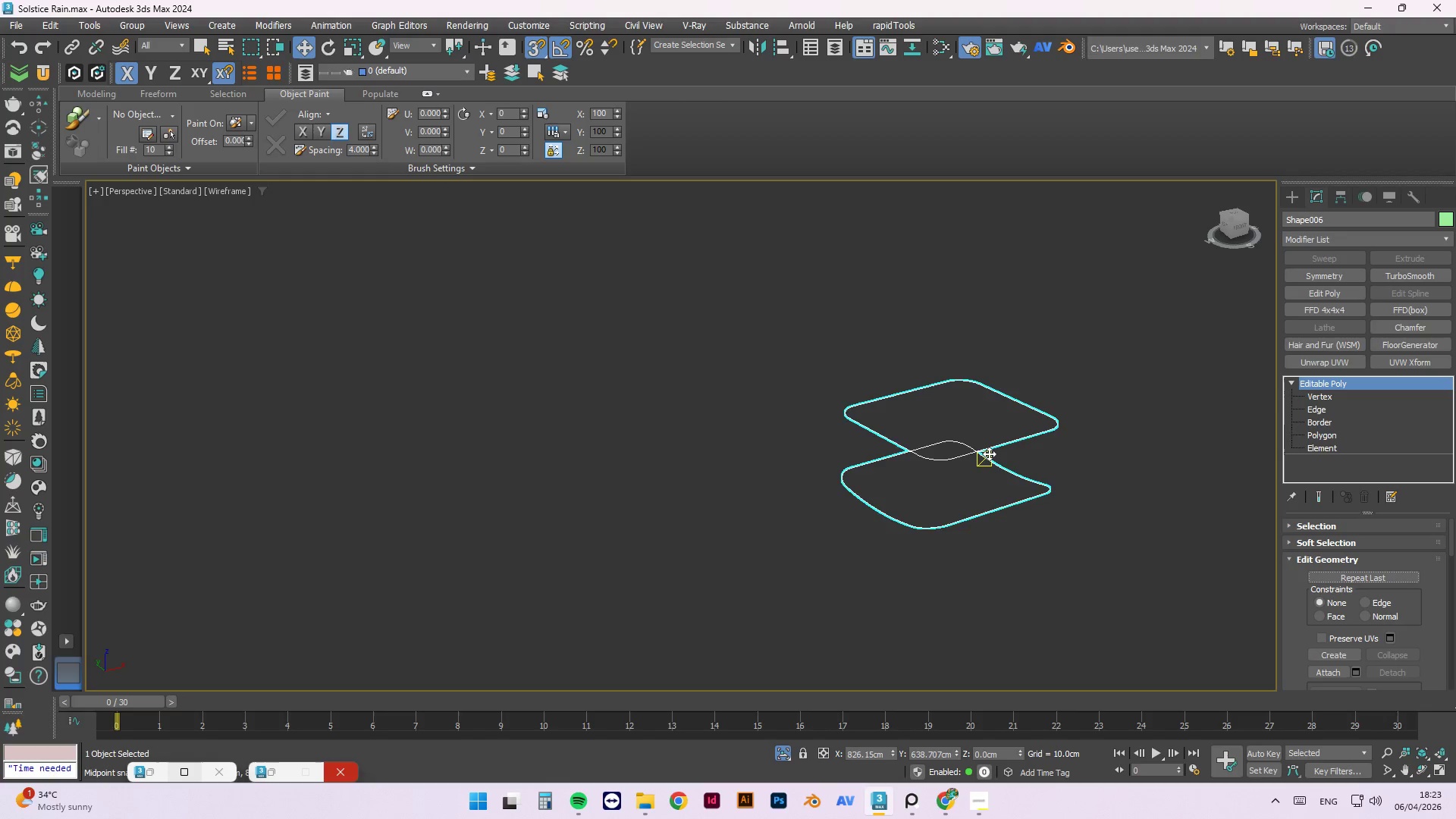 
key(Control+Z)
 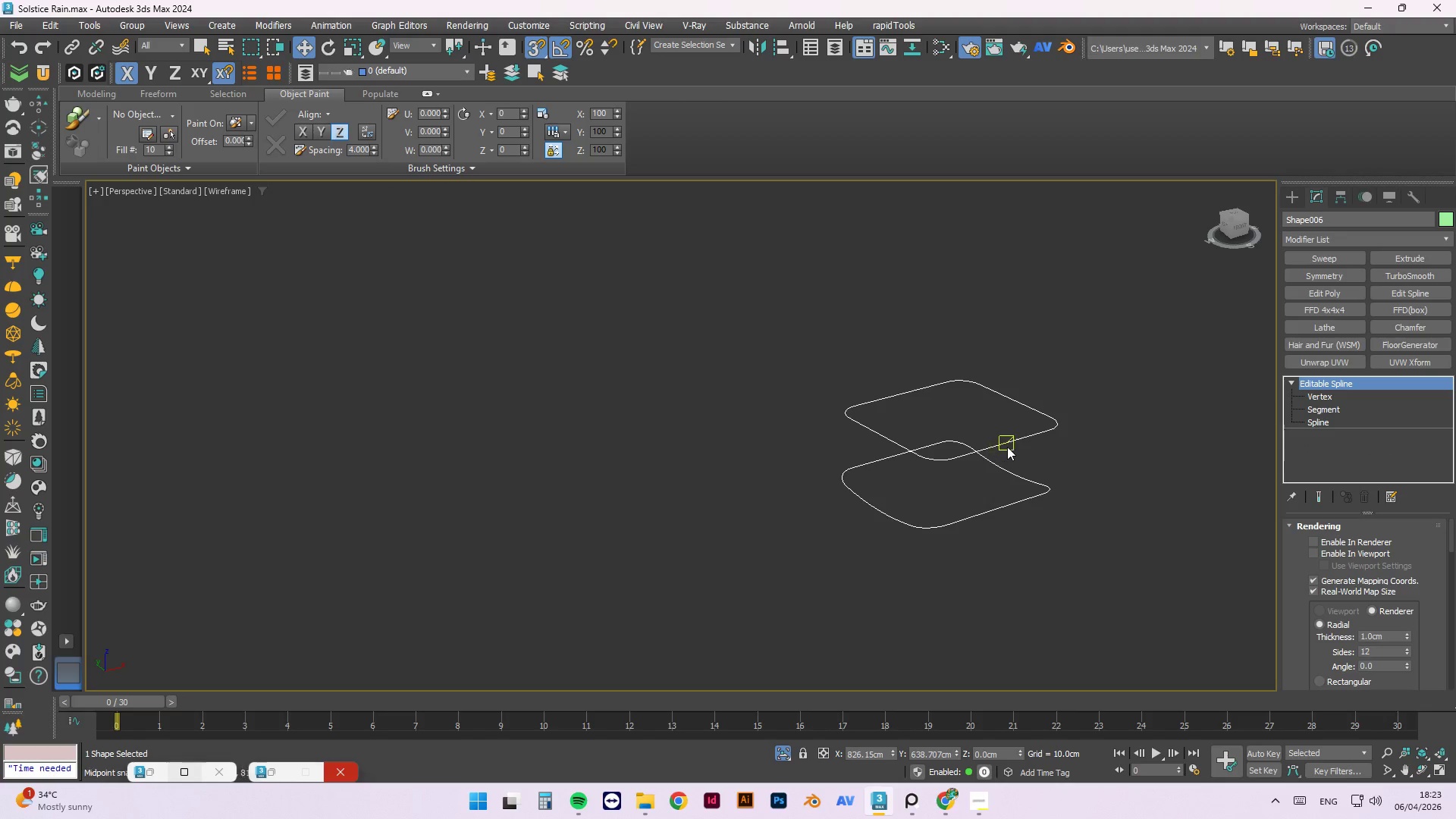 
left_click([1139, 393])
 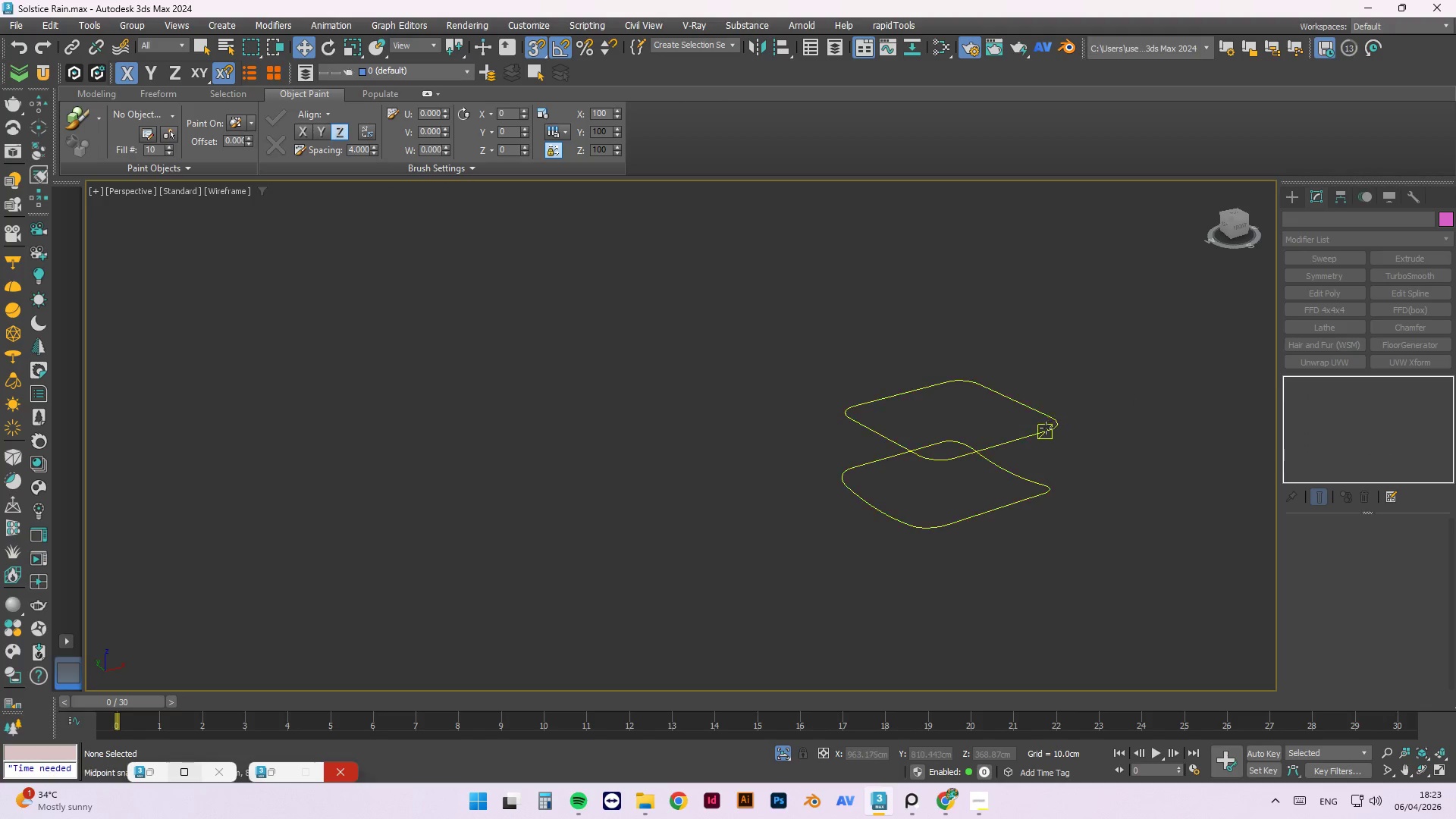 
left_click([1039, 432])
 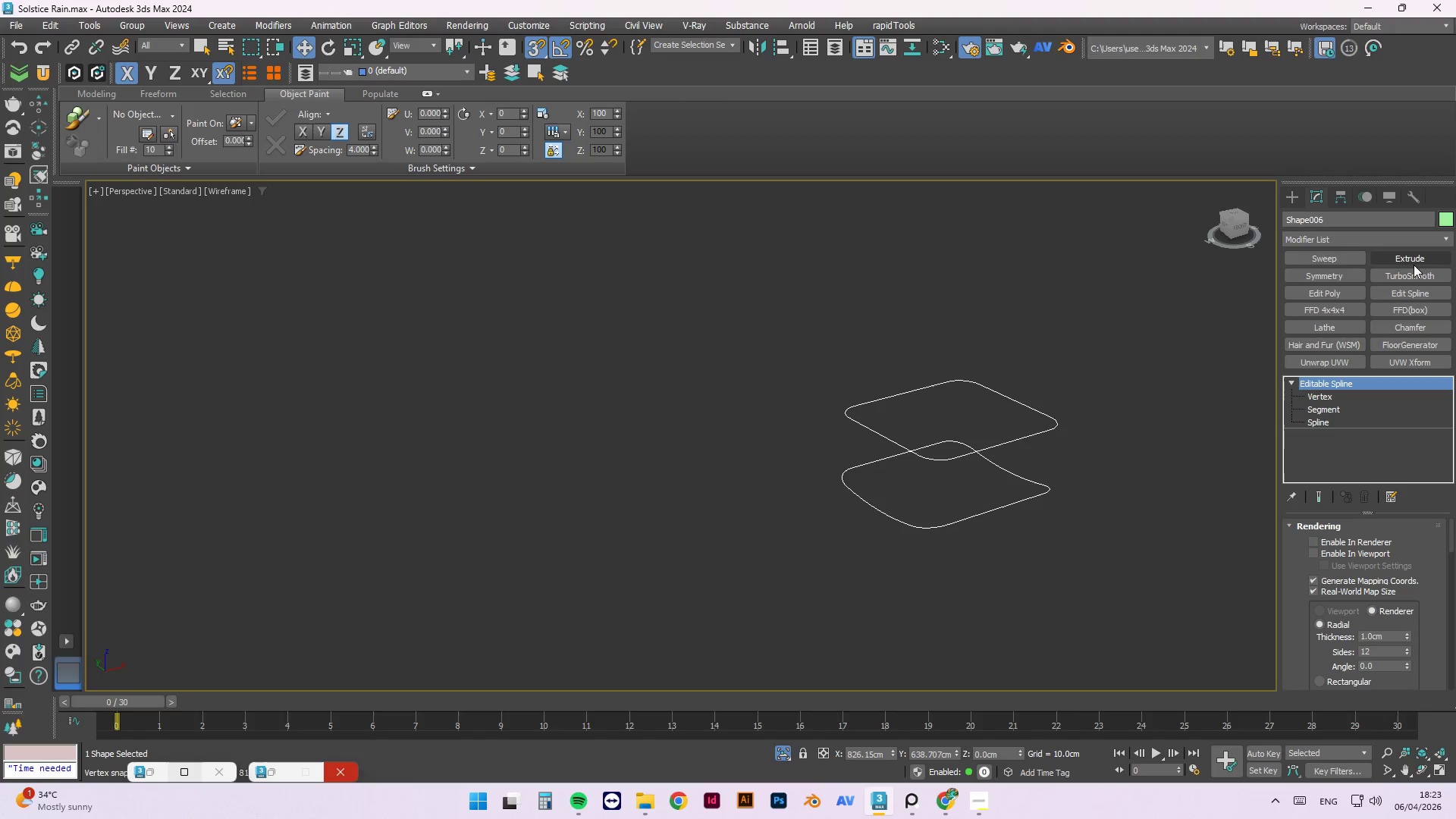 
left_click([1414, 258])
 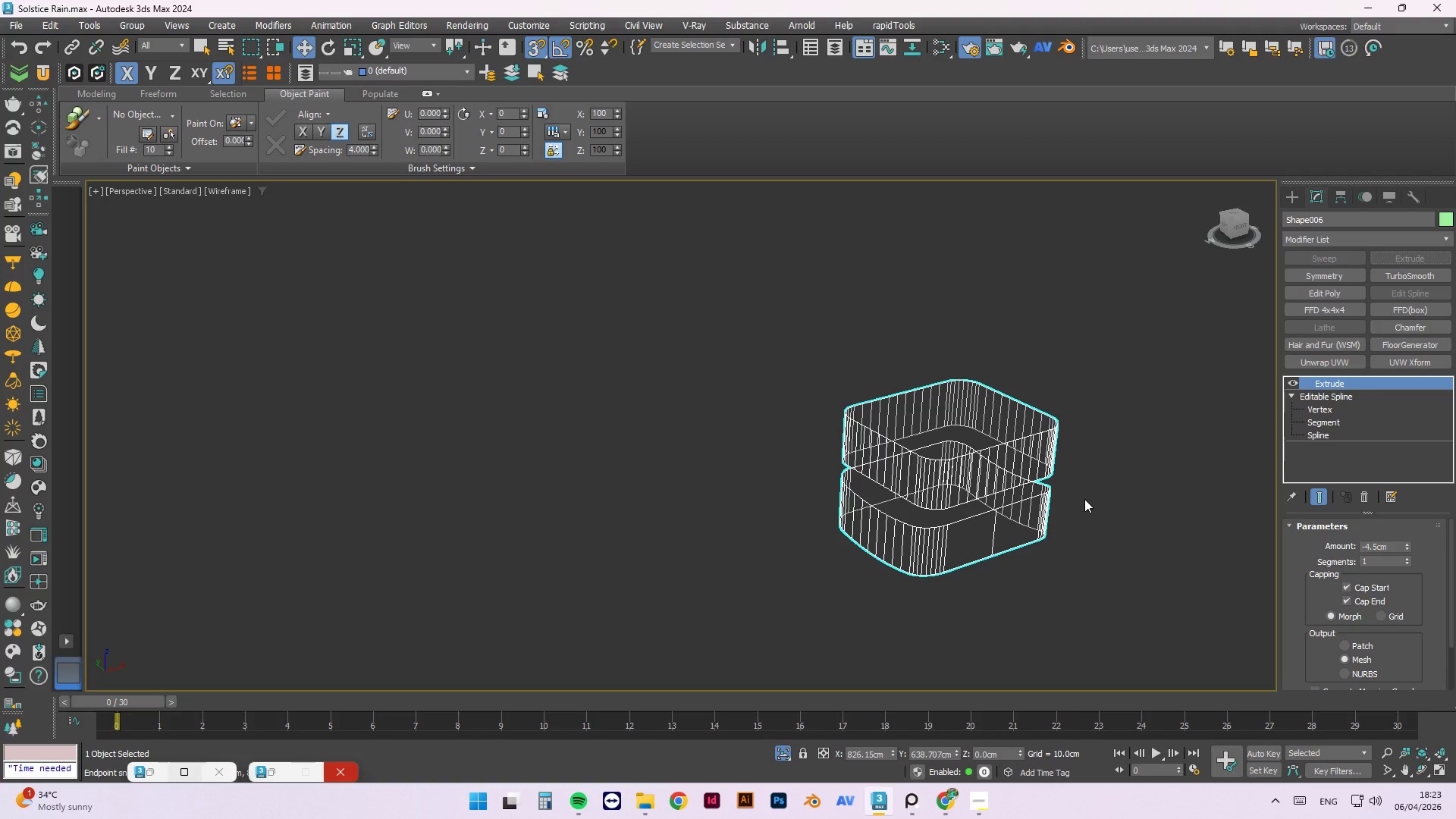 
hold_key(key=AltLeft, duration=1.36)
 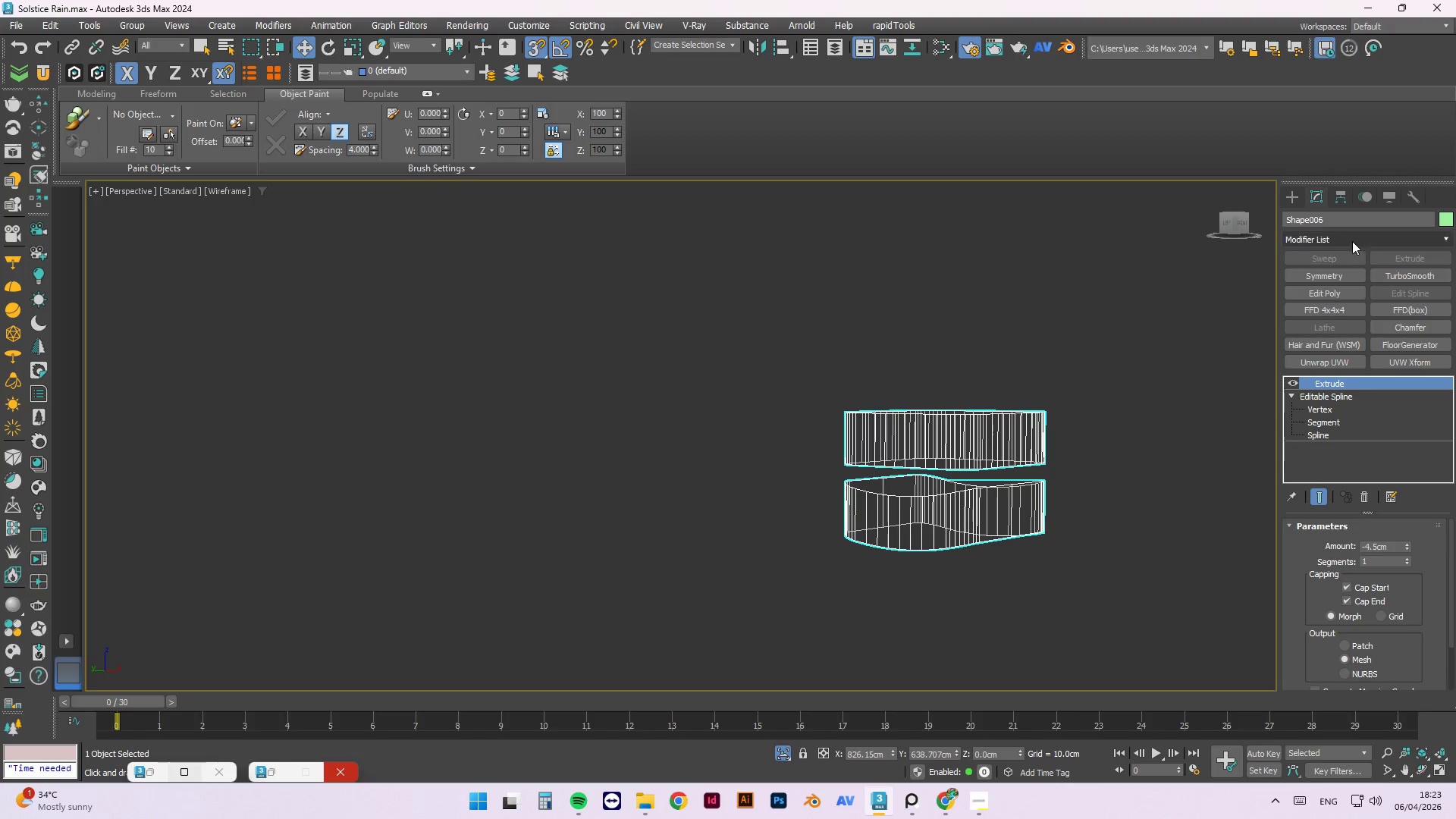 
left_click([1351, 233])
 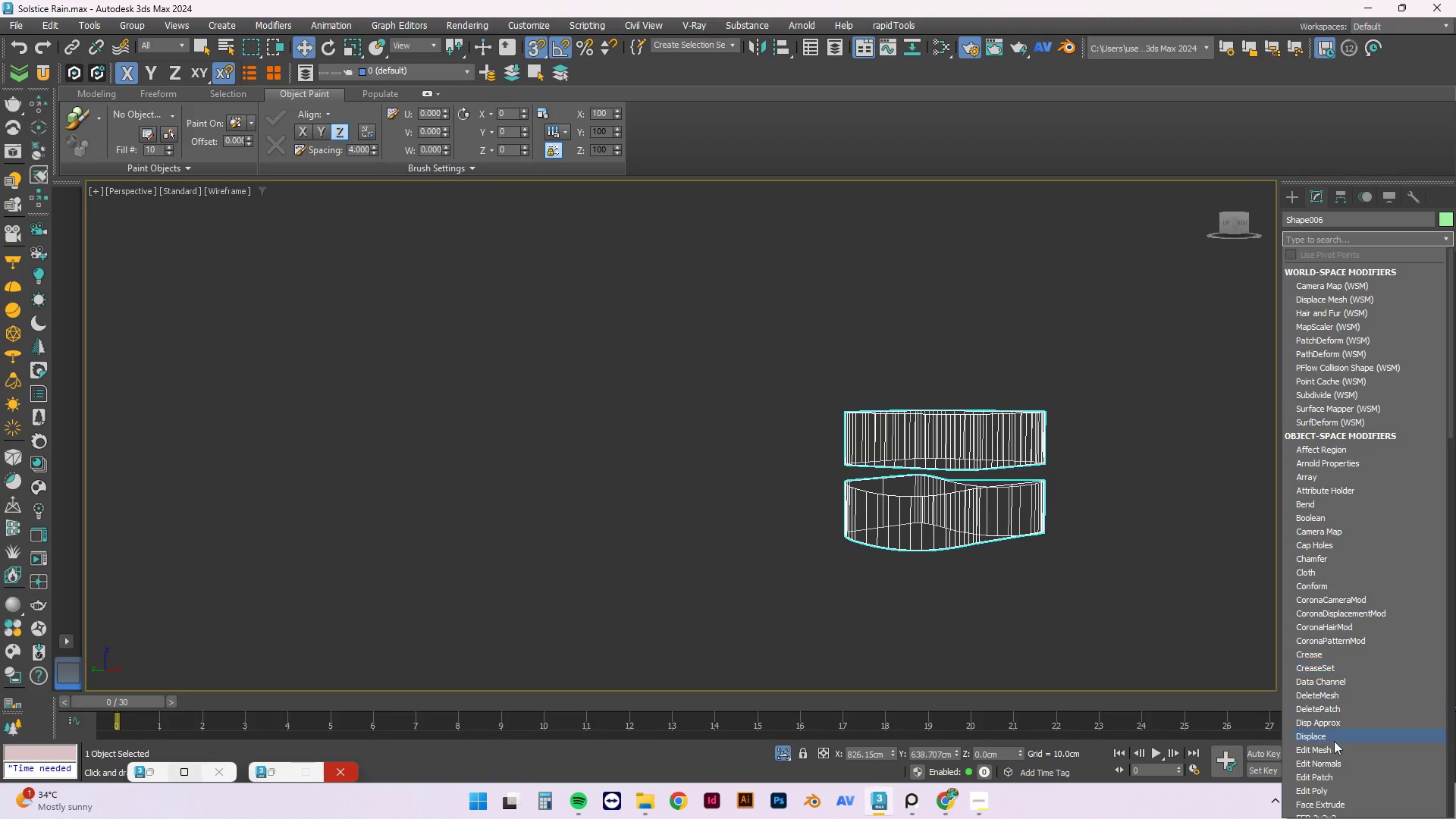 
scroll: coordinate [1334, 717], scroll_direction: down, amount: 2.0
 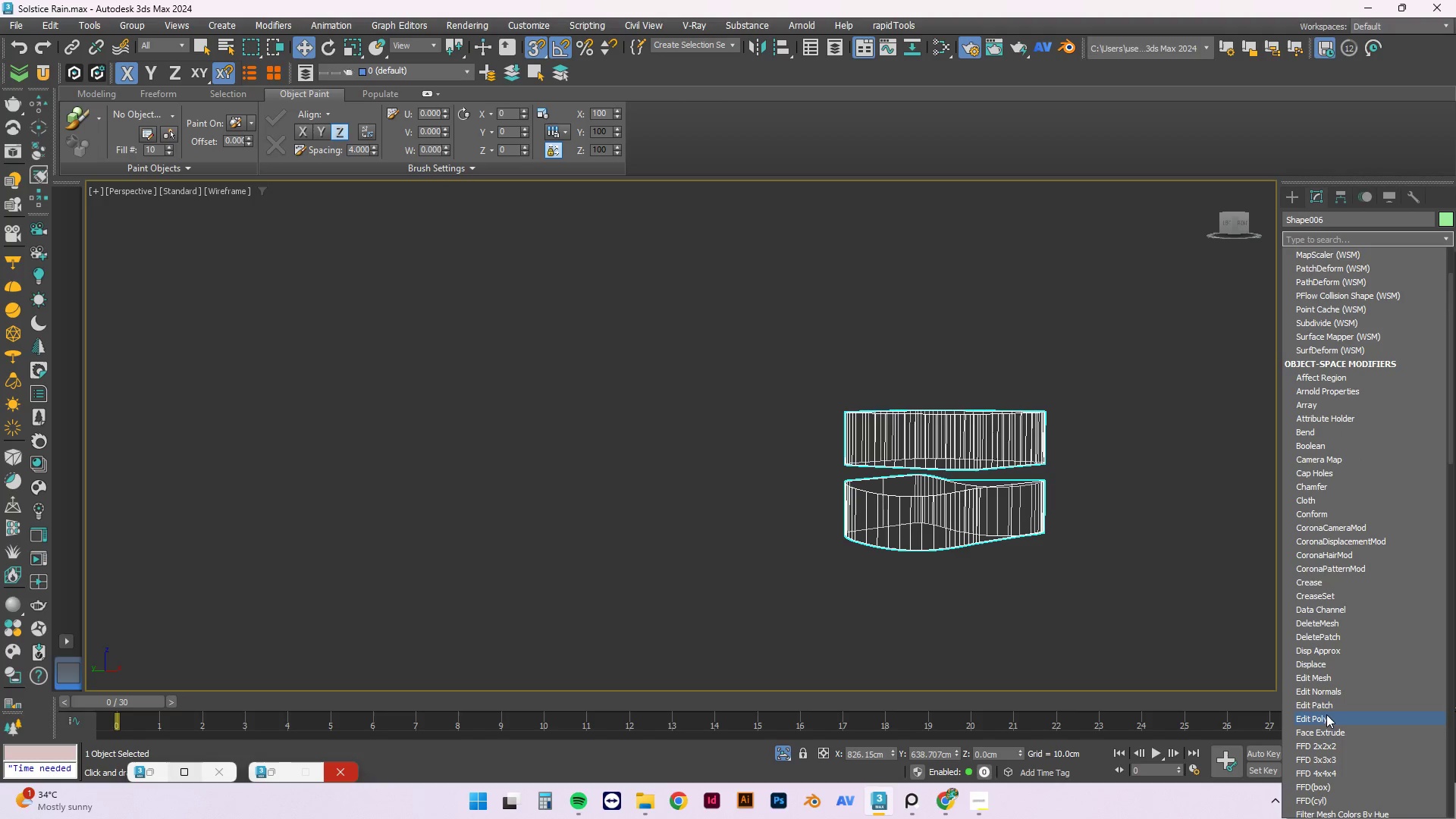 
wait(5.42)
 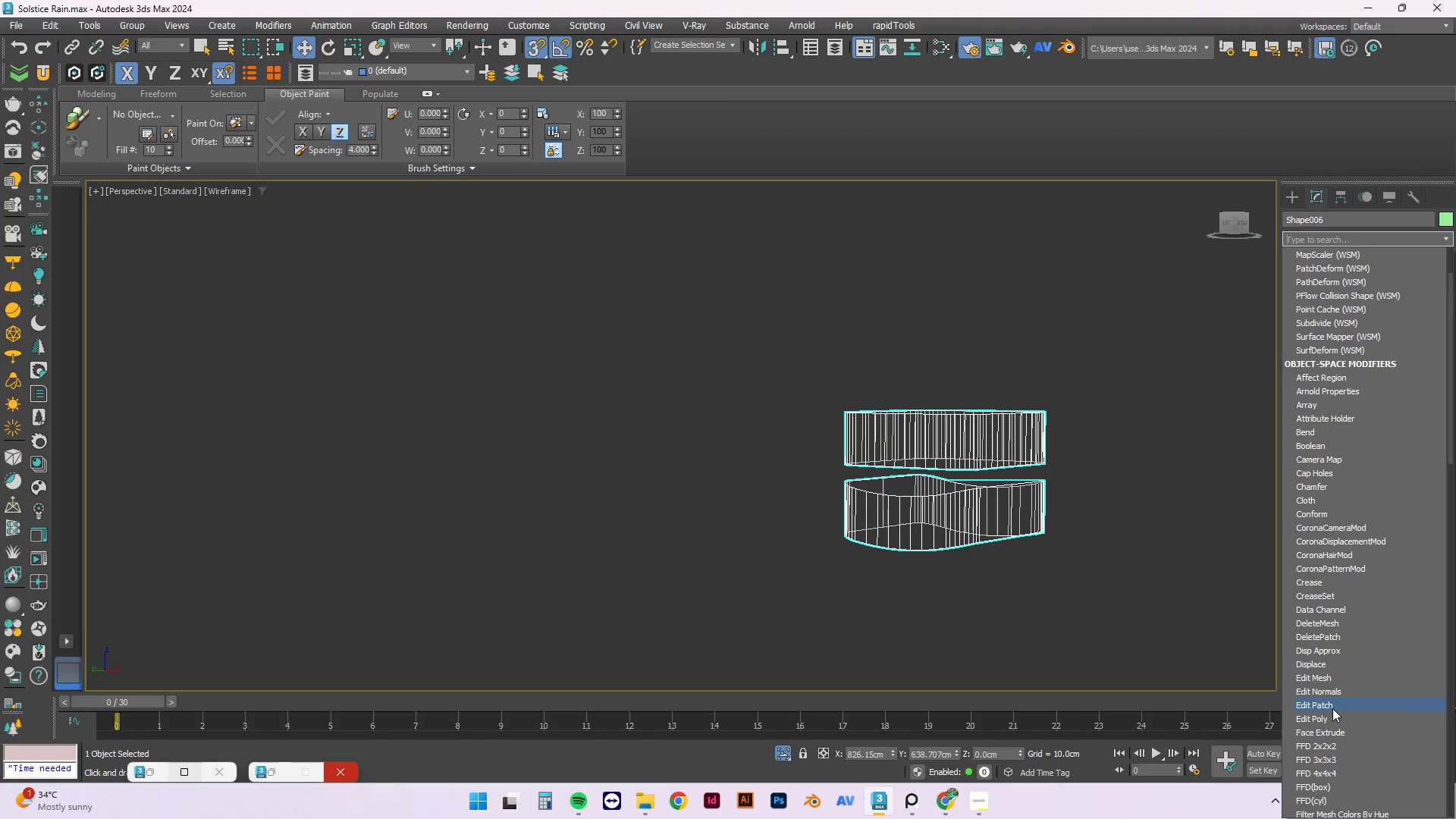 
left_click([1311, 720])
 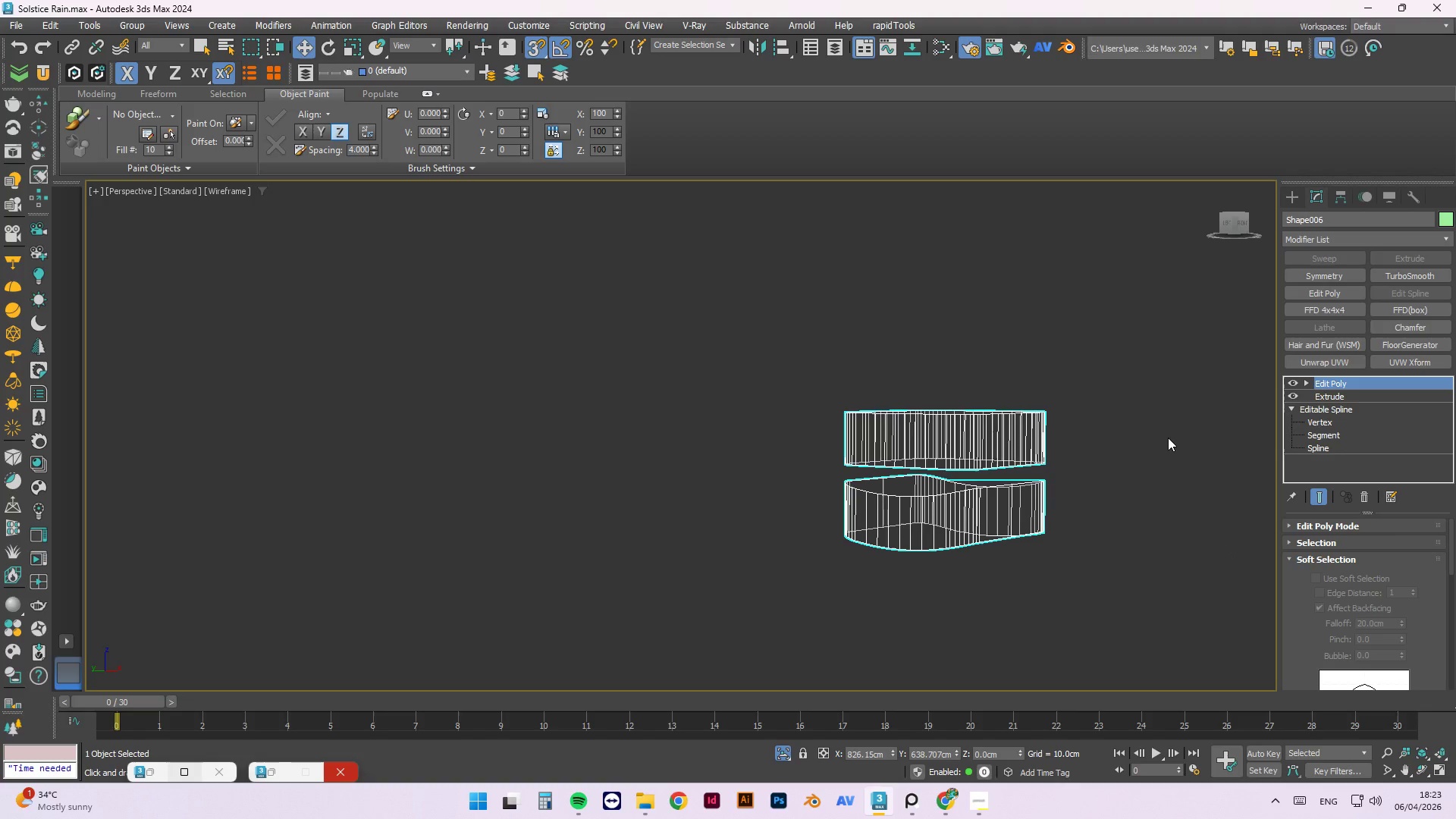 
left_click([1168, 437])
 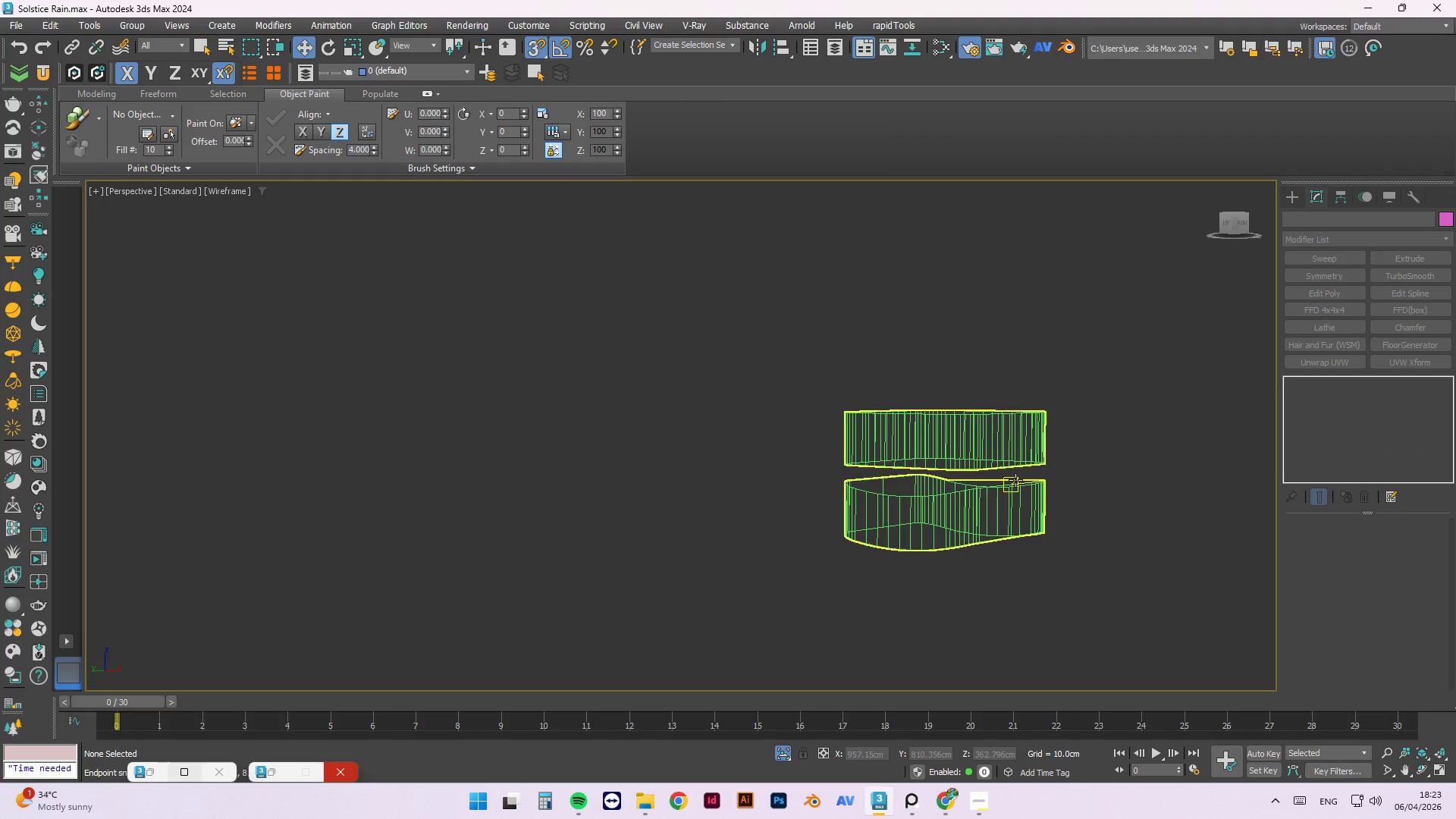 
scroll: coordinate [1000, 453], scroll_direction: up, amount: 3.0
 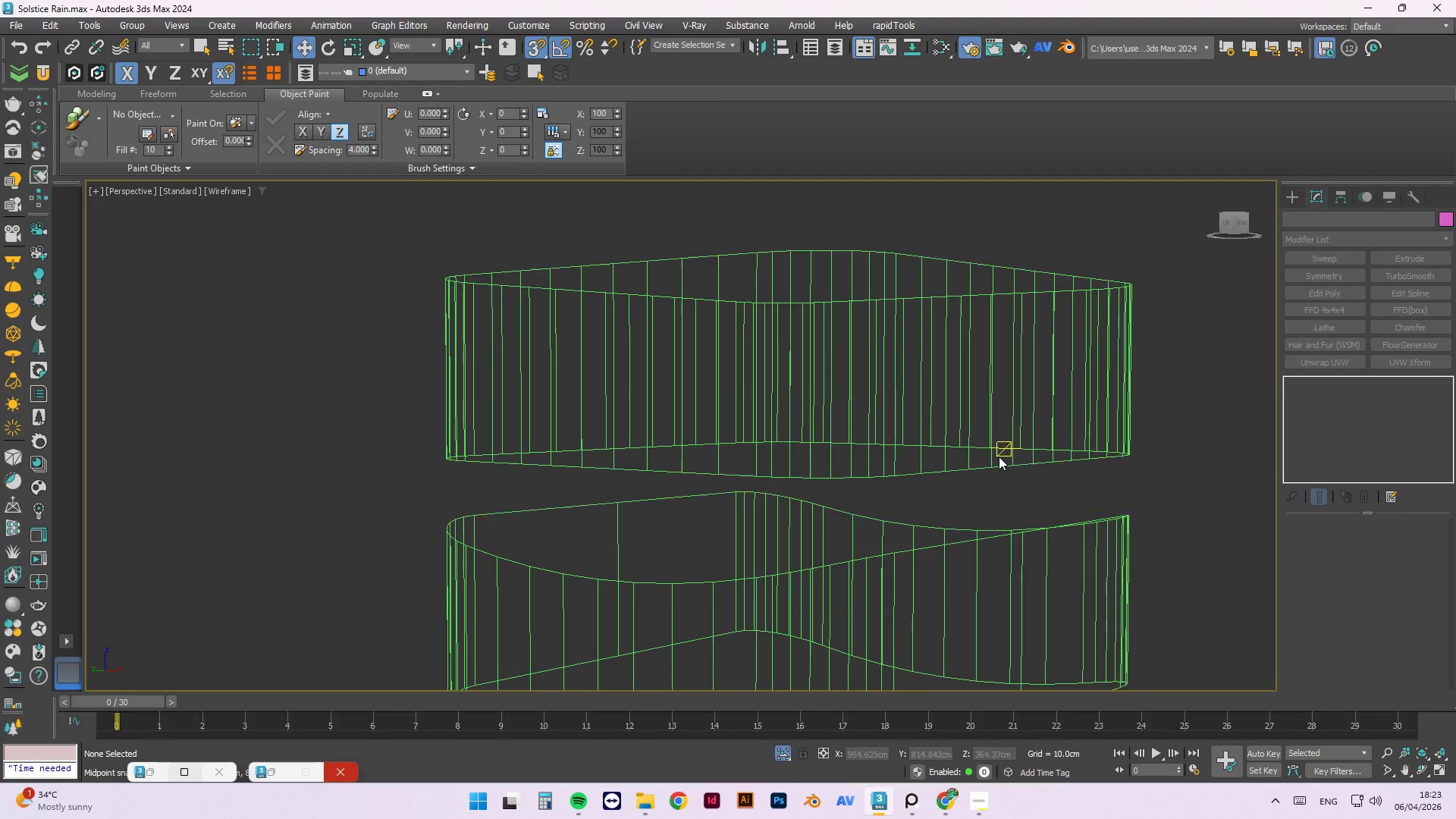 
key(F2)
 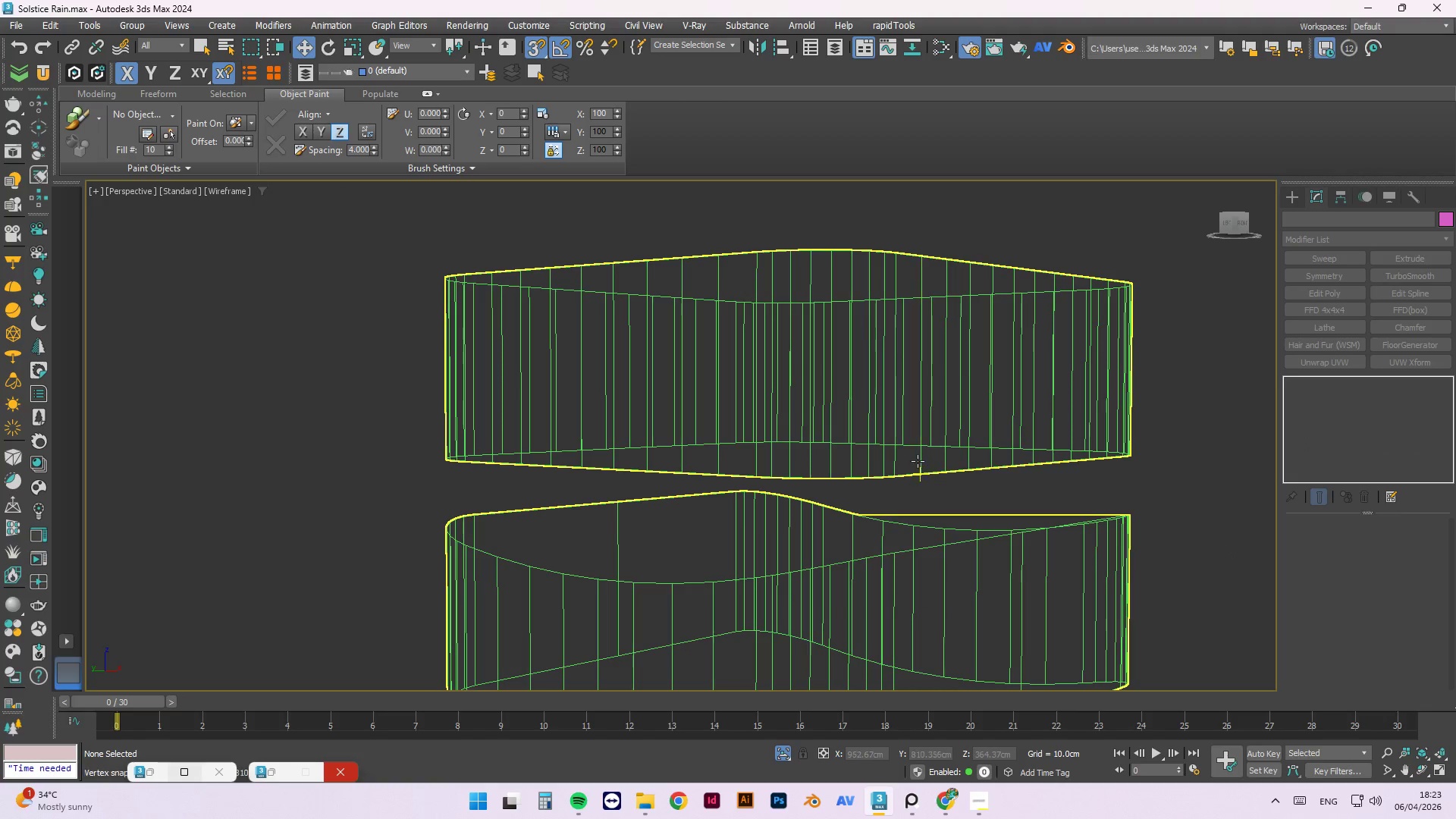 
hold_key(key=AltLeft, duration=0.92)
 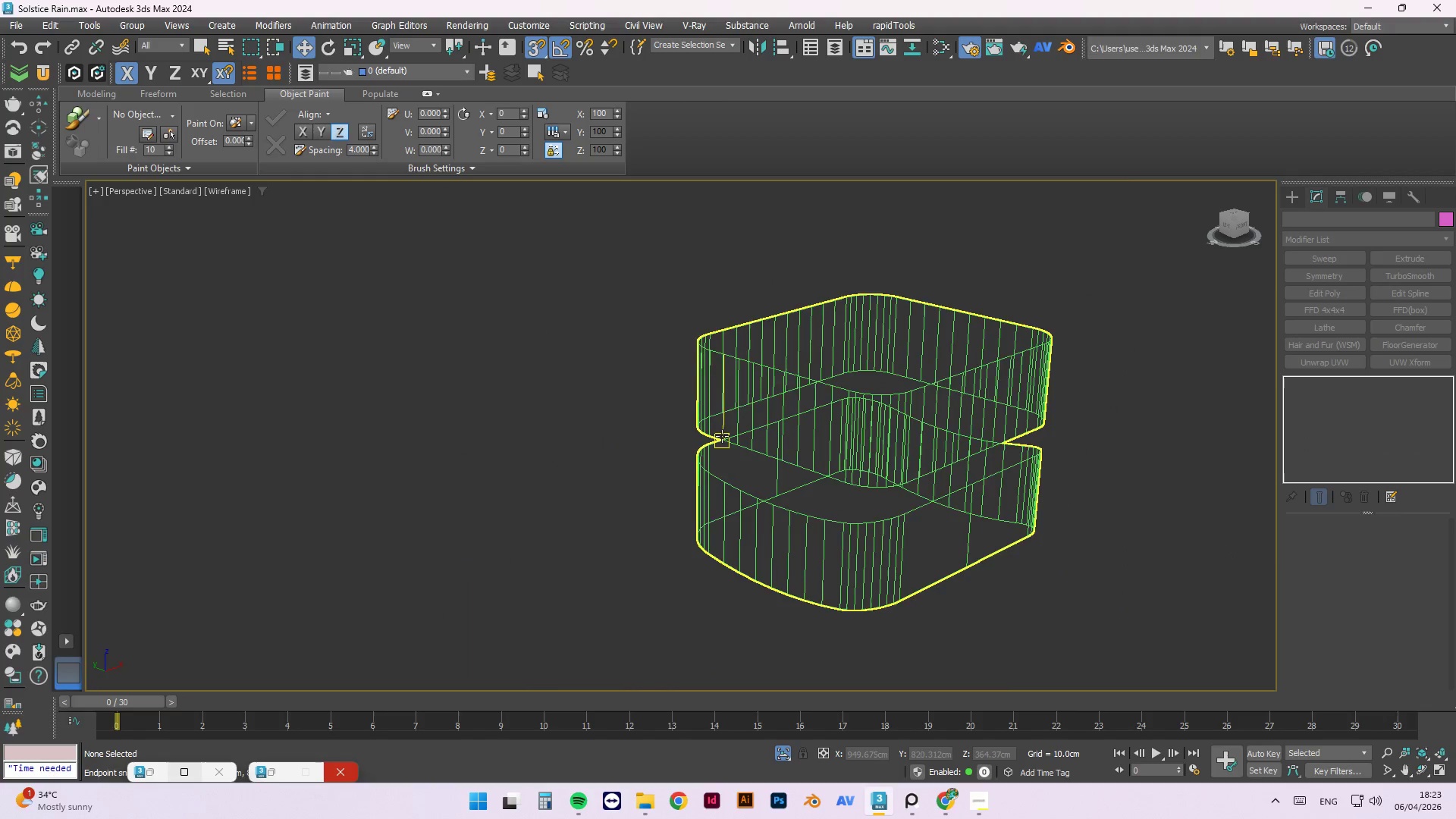 
scroll: coordinate [920, 460], scroll_direction: down, amount: 2.0
 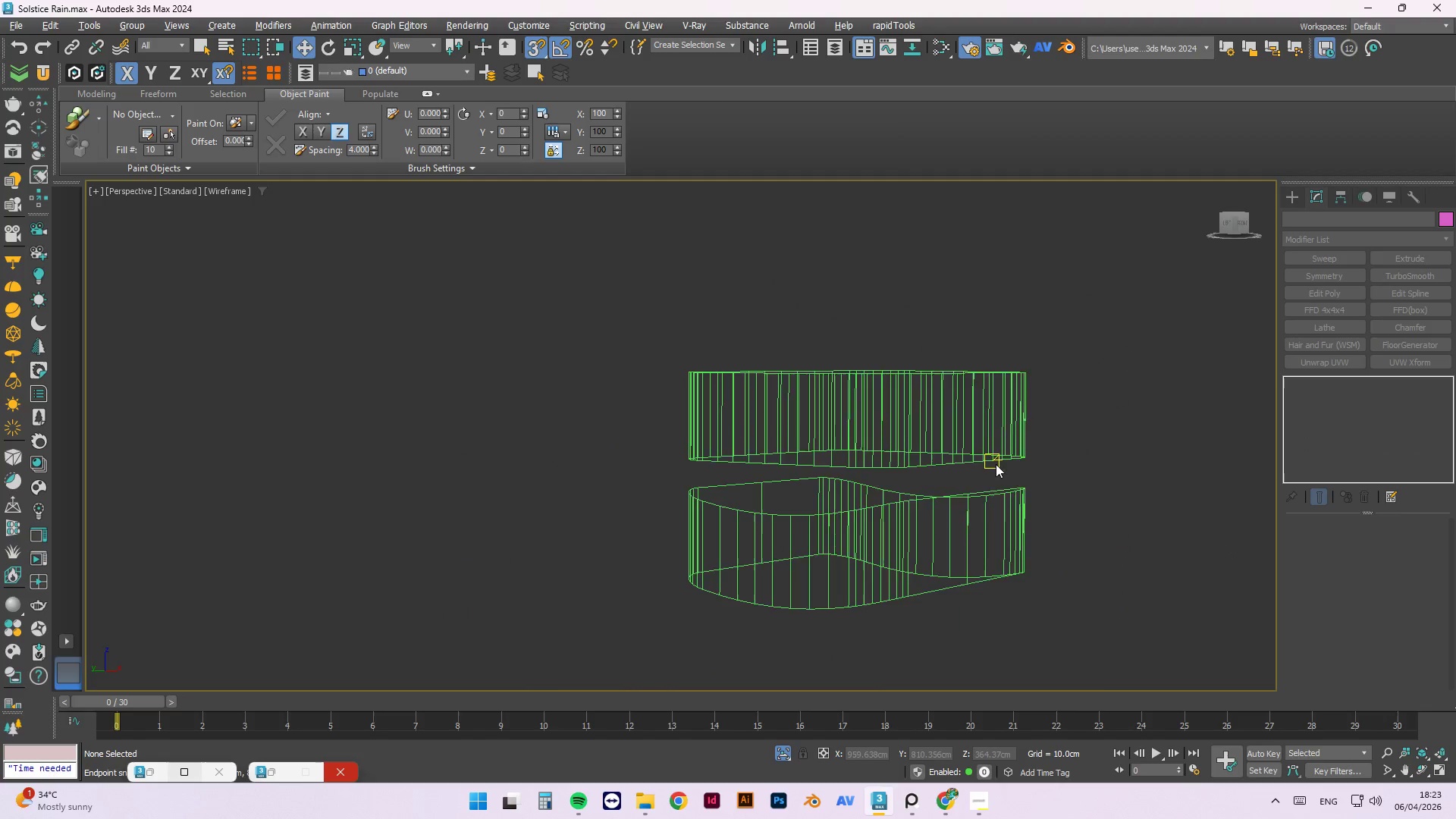 
scroll: coordinate [723, 439], scroll_direction: up, amount: 2.0
 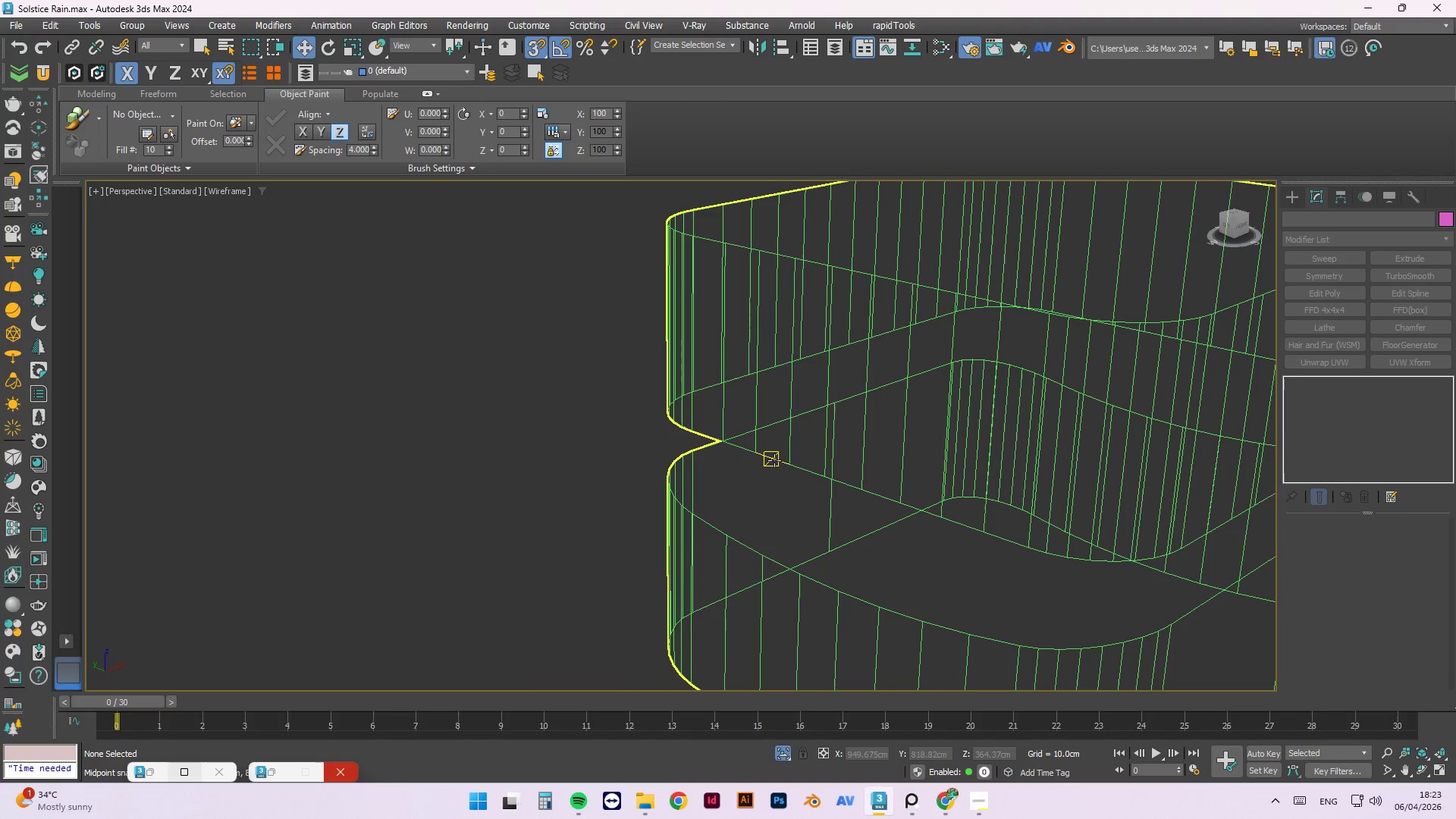 
left_click([774, 460])
 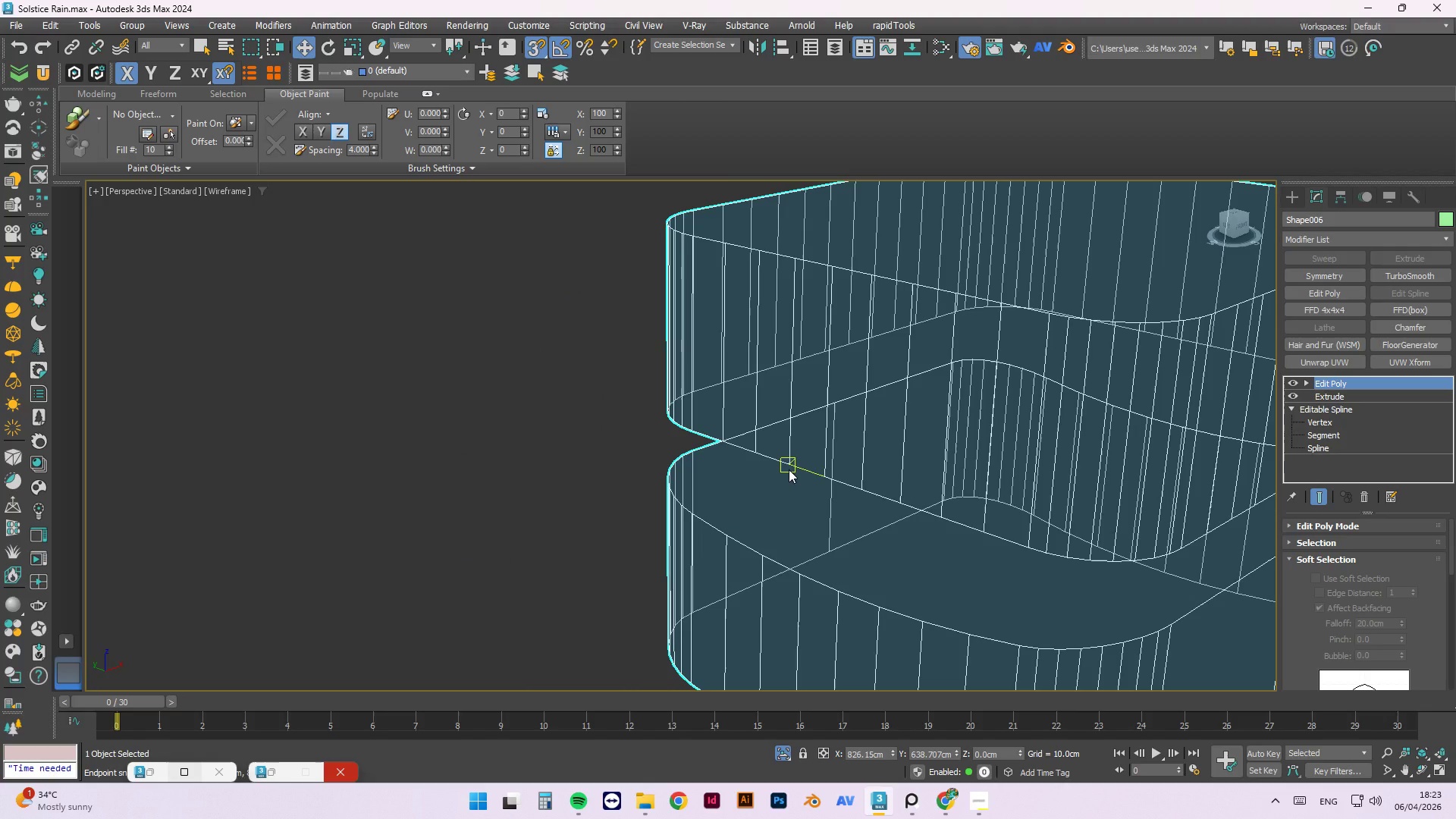 
key(2)
 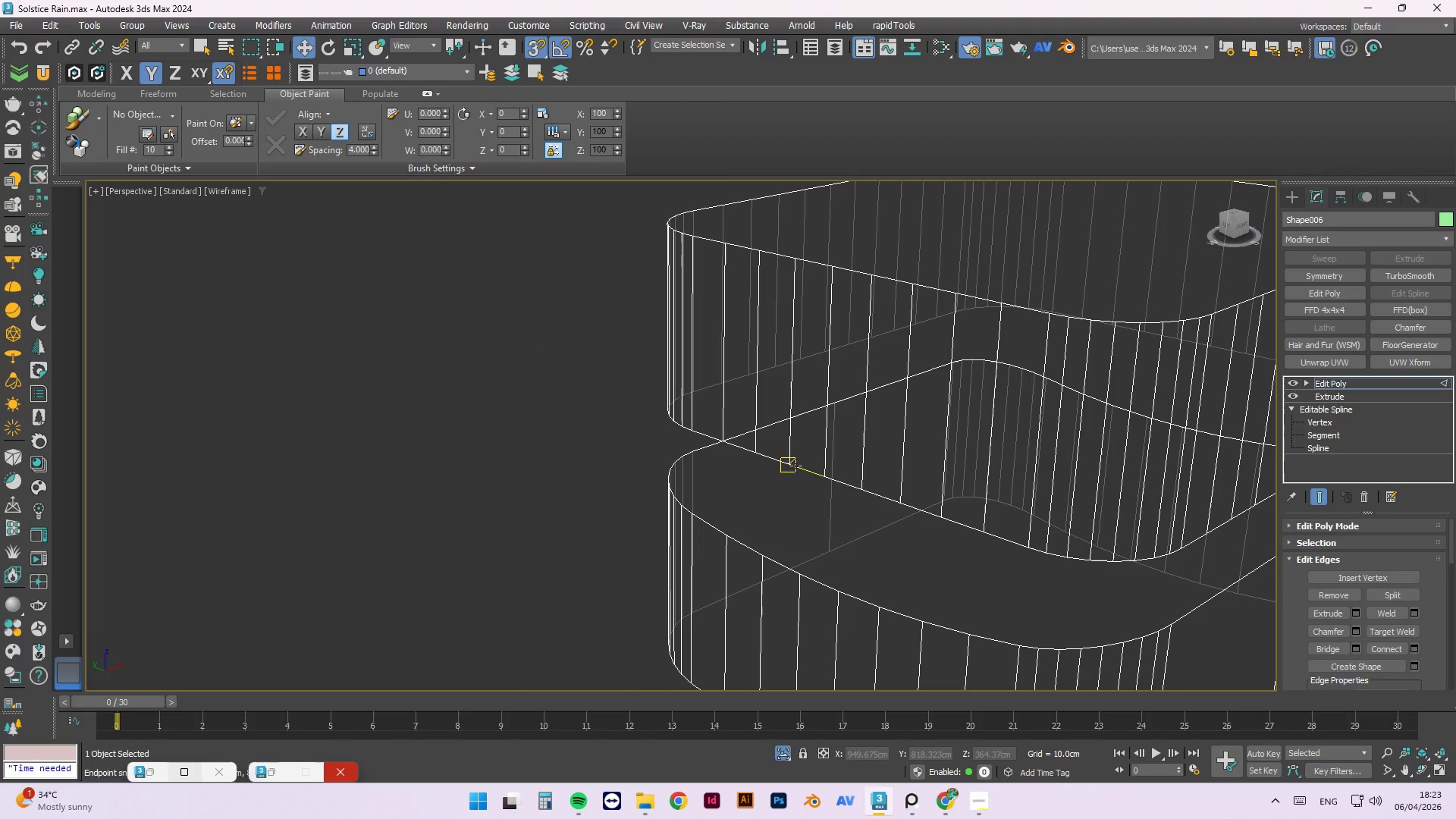 
double_click([796, 466])
 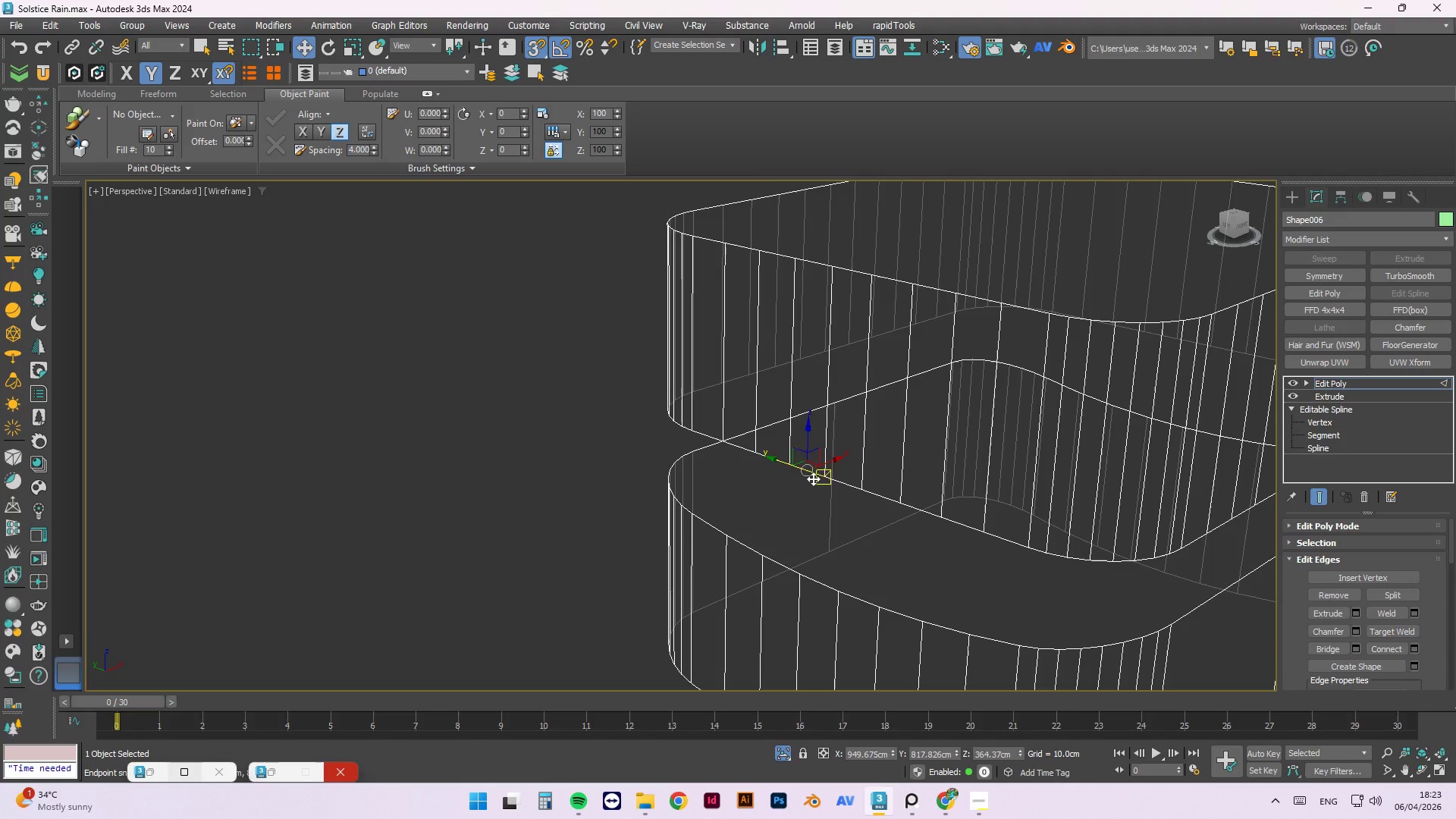 
hold_key(key=AltLeft, duration=1.5)
 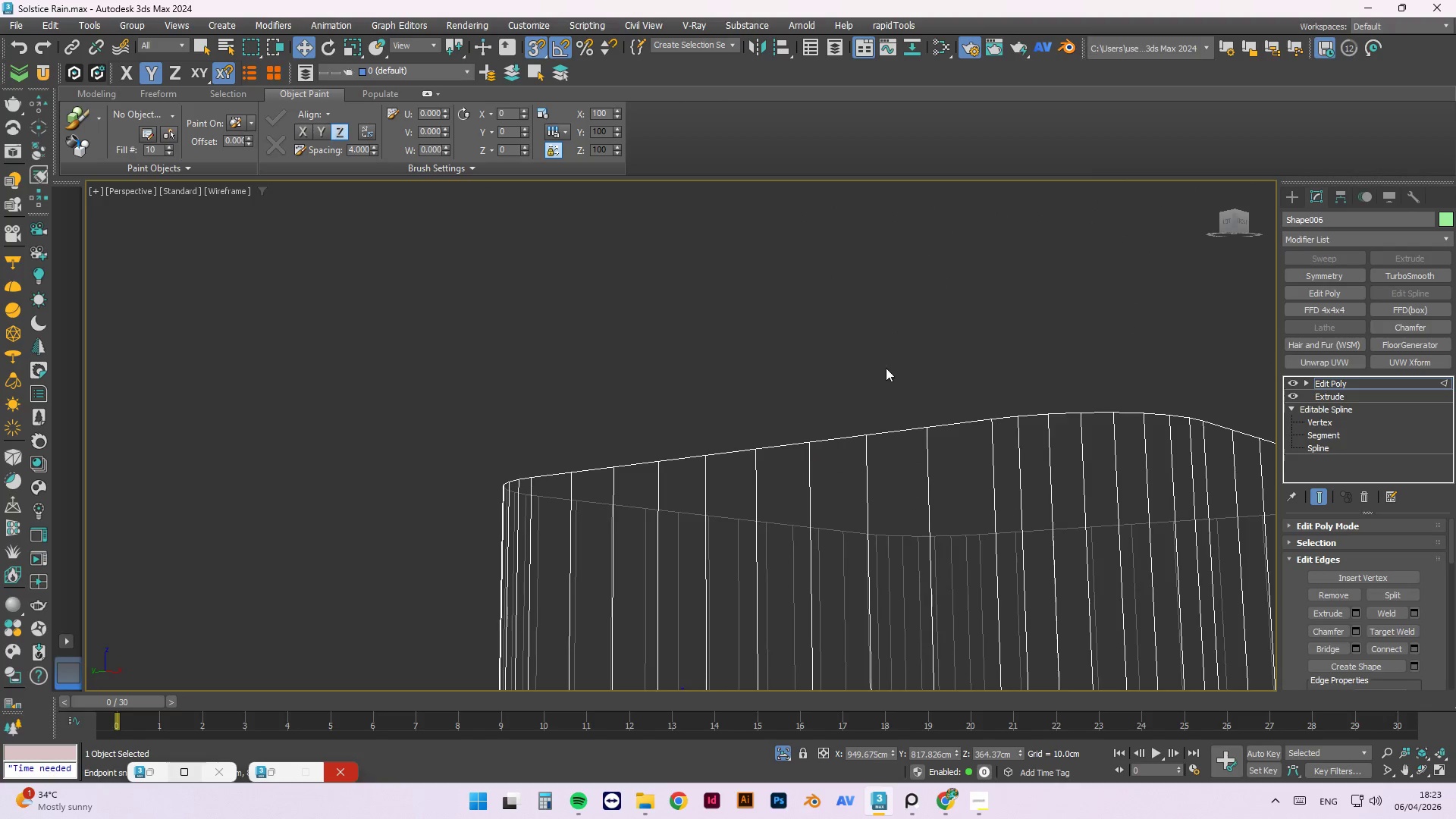 
scroll: coordinate [786, 439], scroll_direction: down, amount: 2.0
 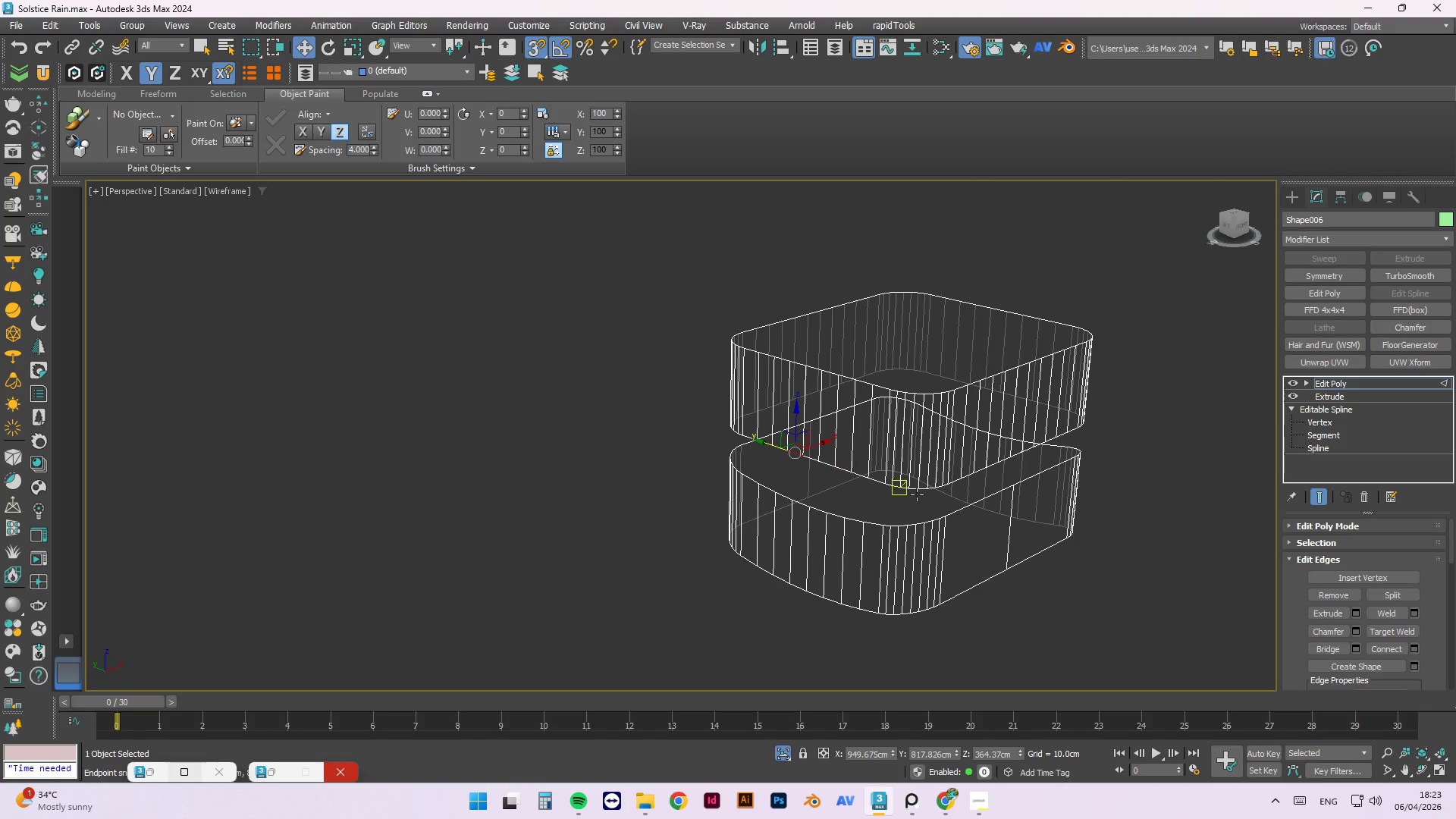 
key(Alt+AltLeft)
 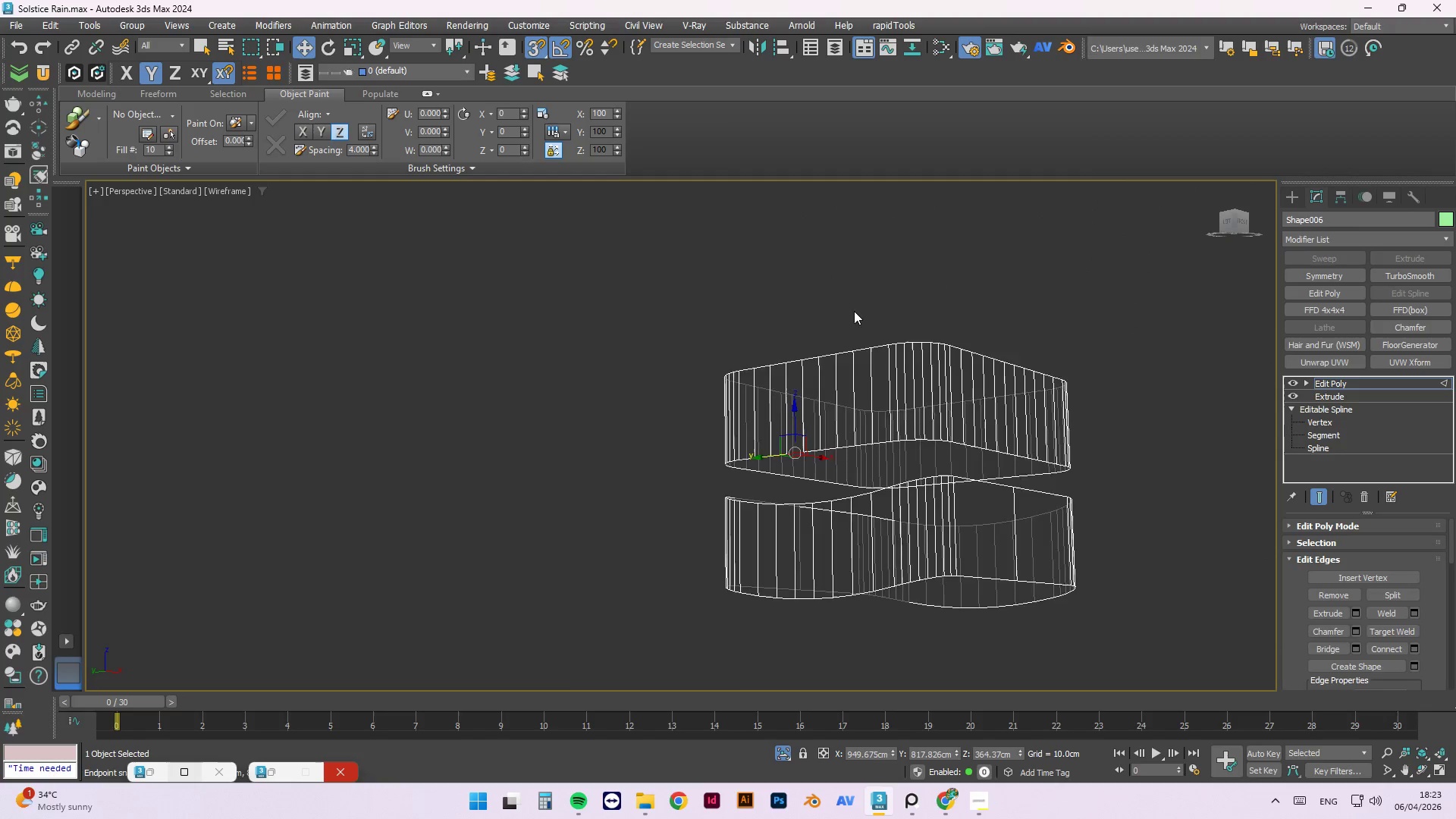 
scroll: coordinate [845, 315], scroll_direction: up, amount: 2.0
 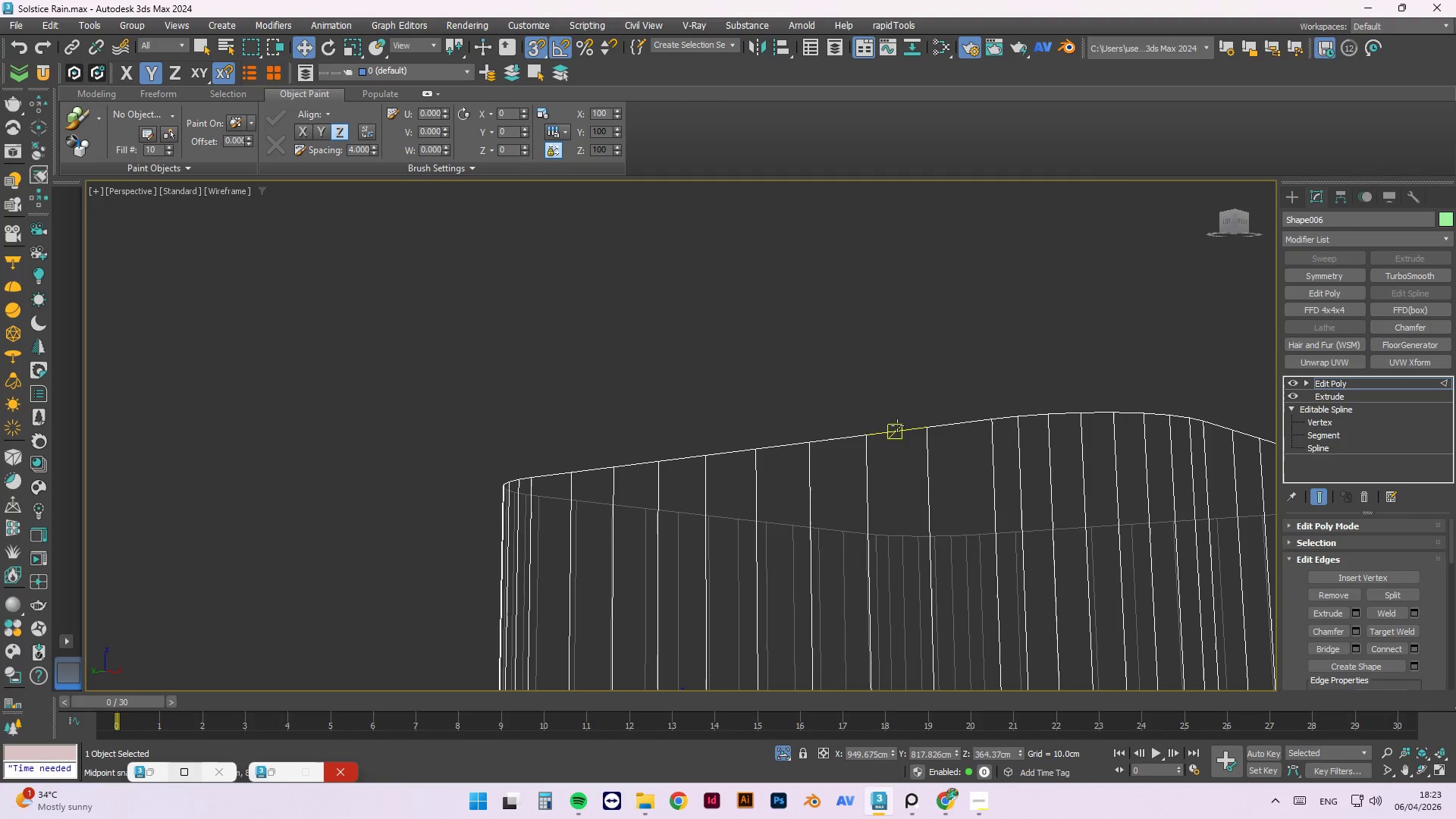 
scroll: coordinate [860, 375], scroll_direction: down, amount: 2.0
 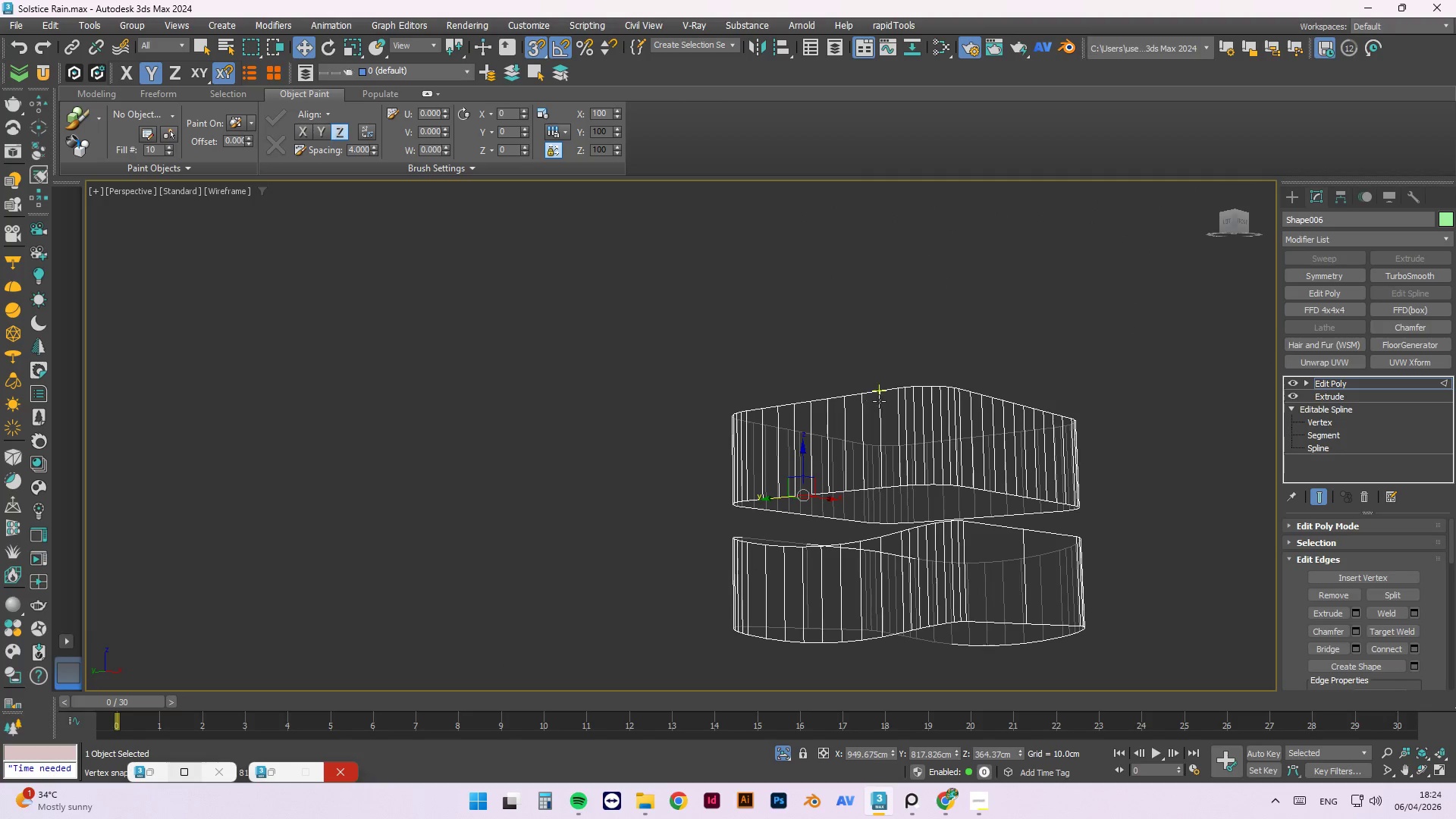 
left_click([893, 364])
 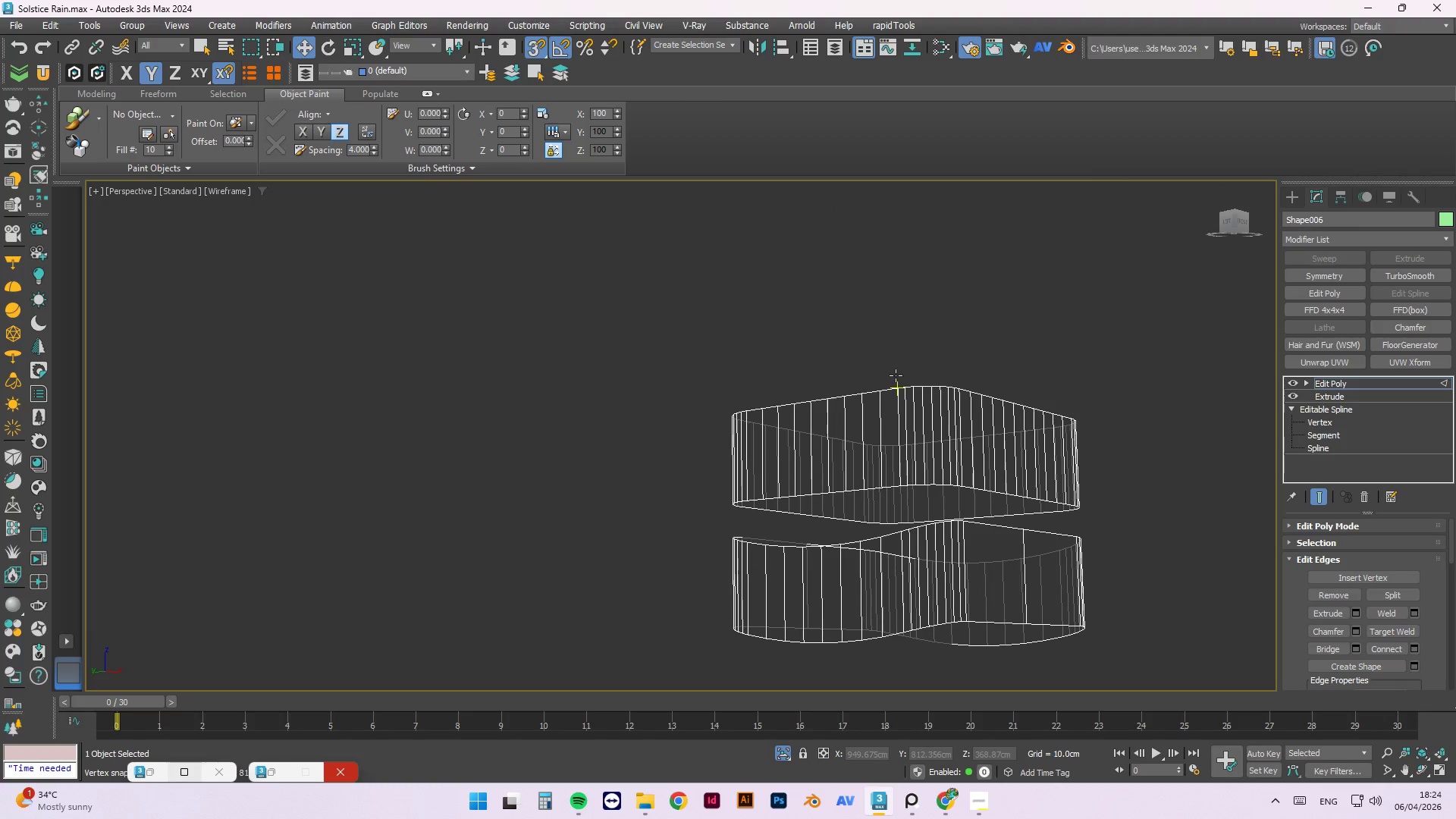 
key(Alt+1)
 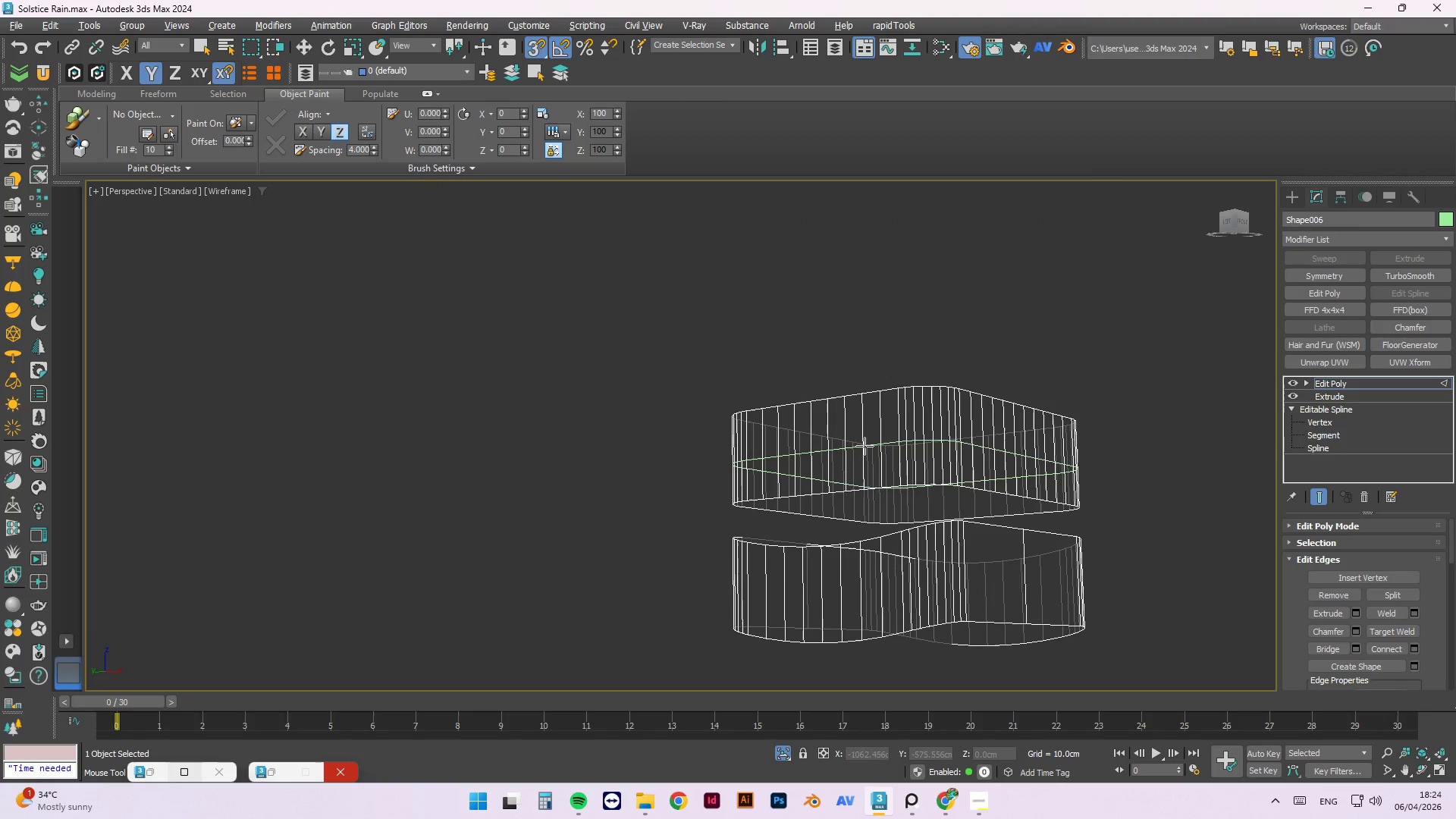 
left_click([864, 444])
 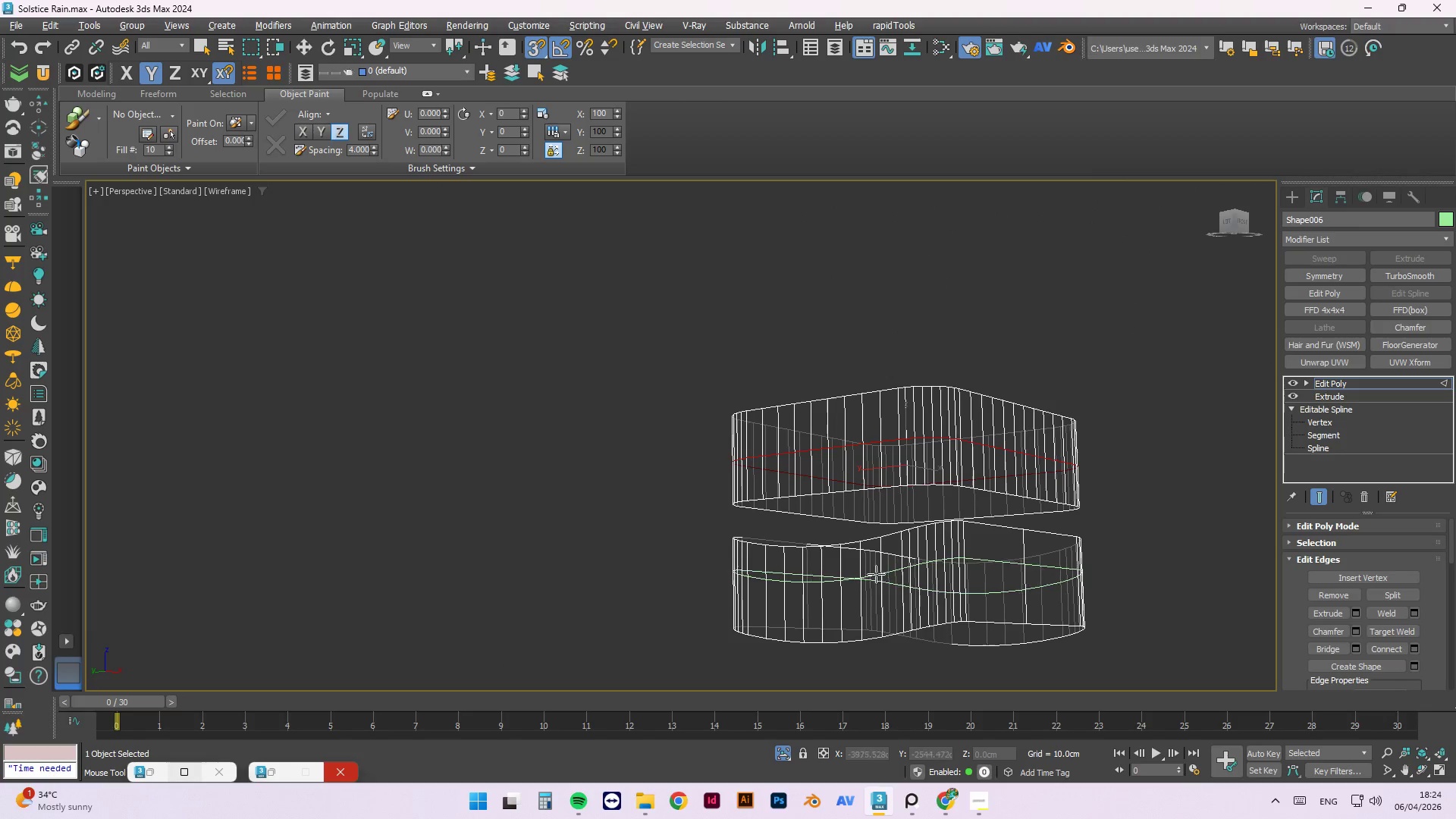 
left_click([866, 592])
 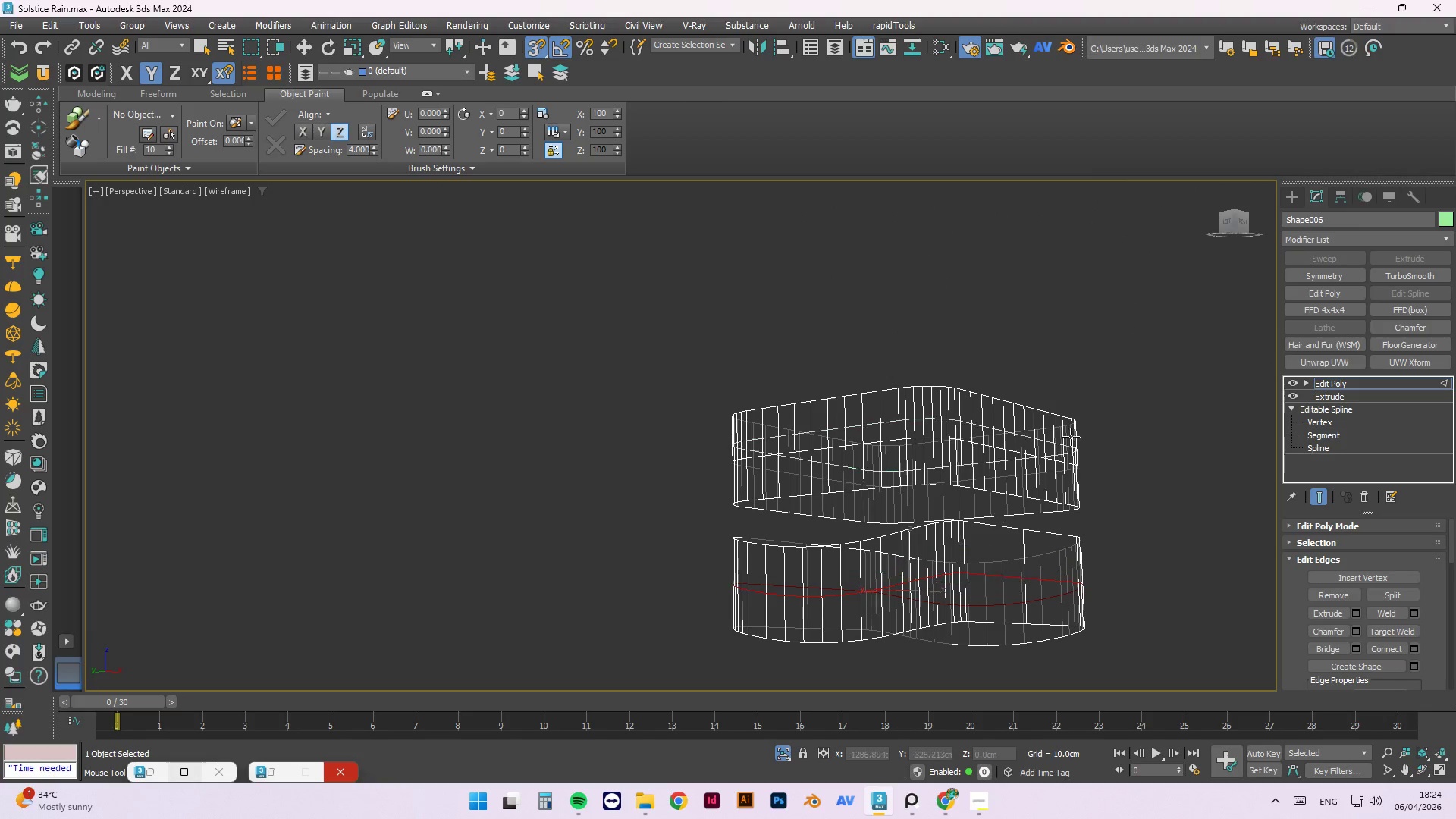 
right_click([1109, 363])
 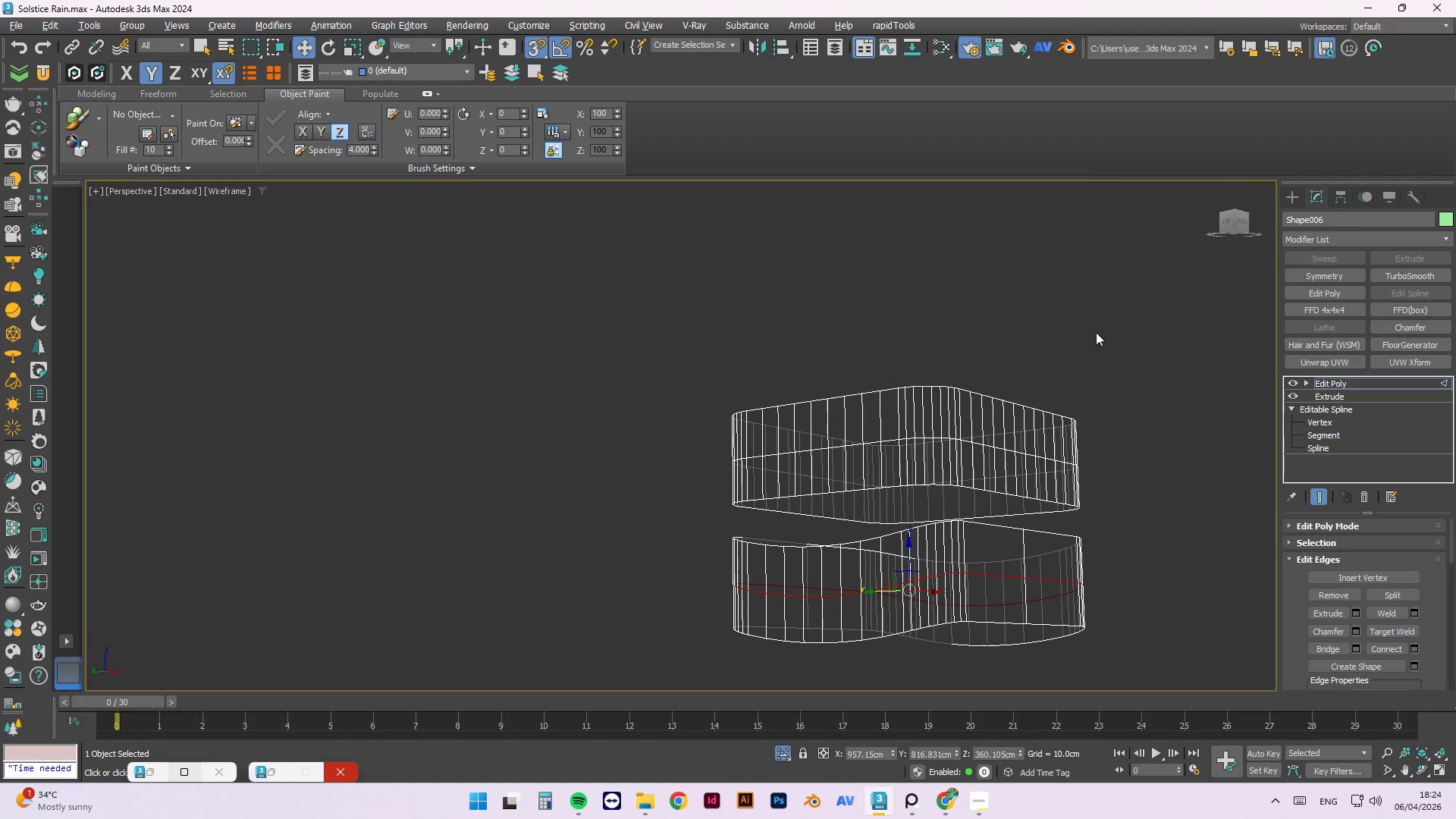 
right_click([1092, 328])
 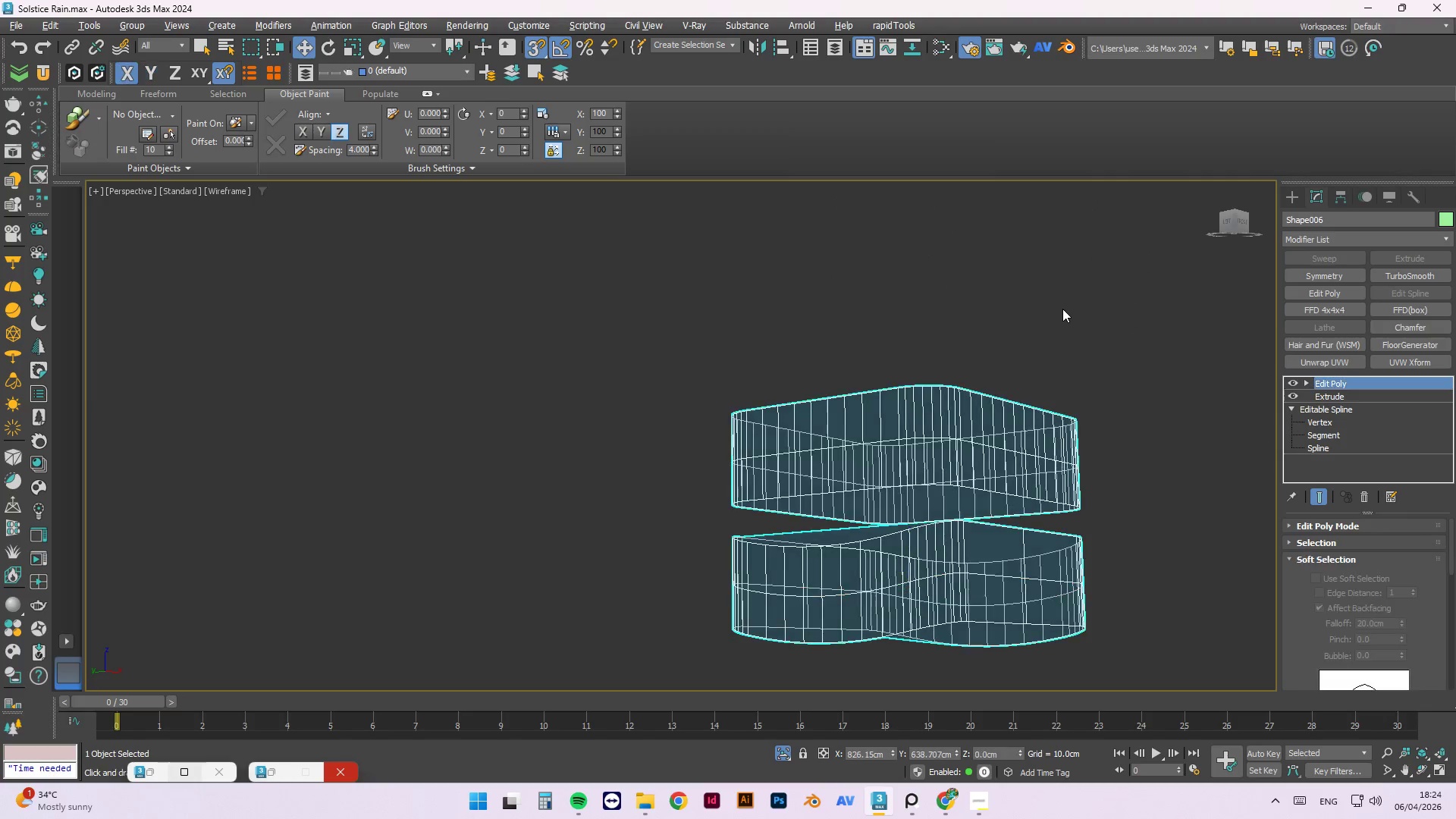 
double_click([1104, 352])
 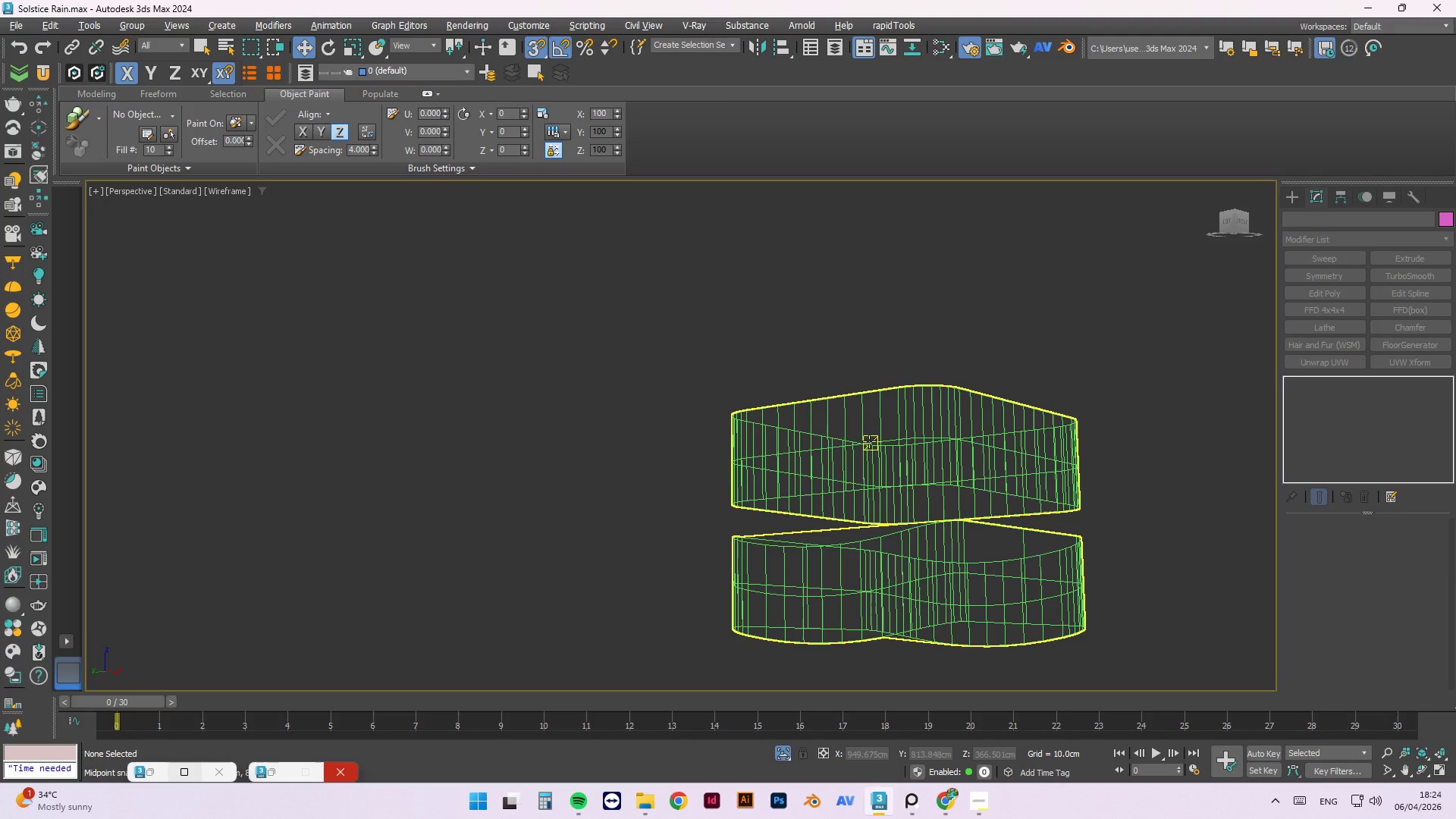 
left_click([869, 441])
 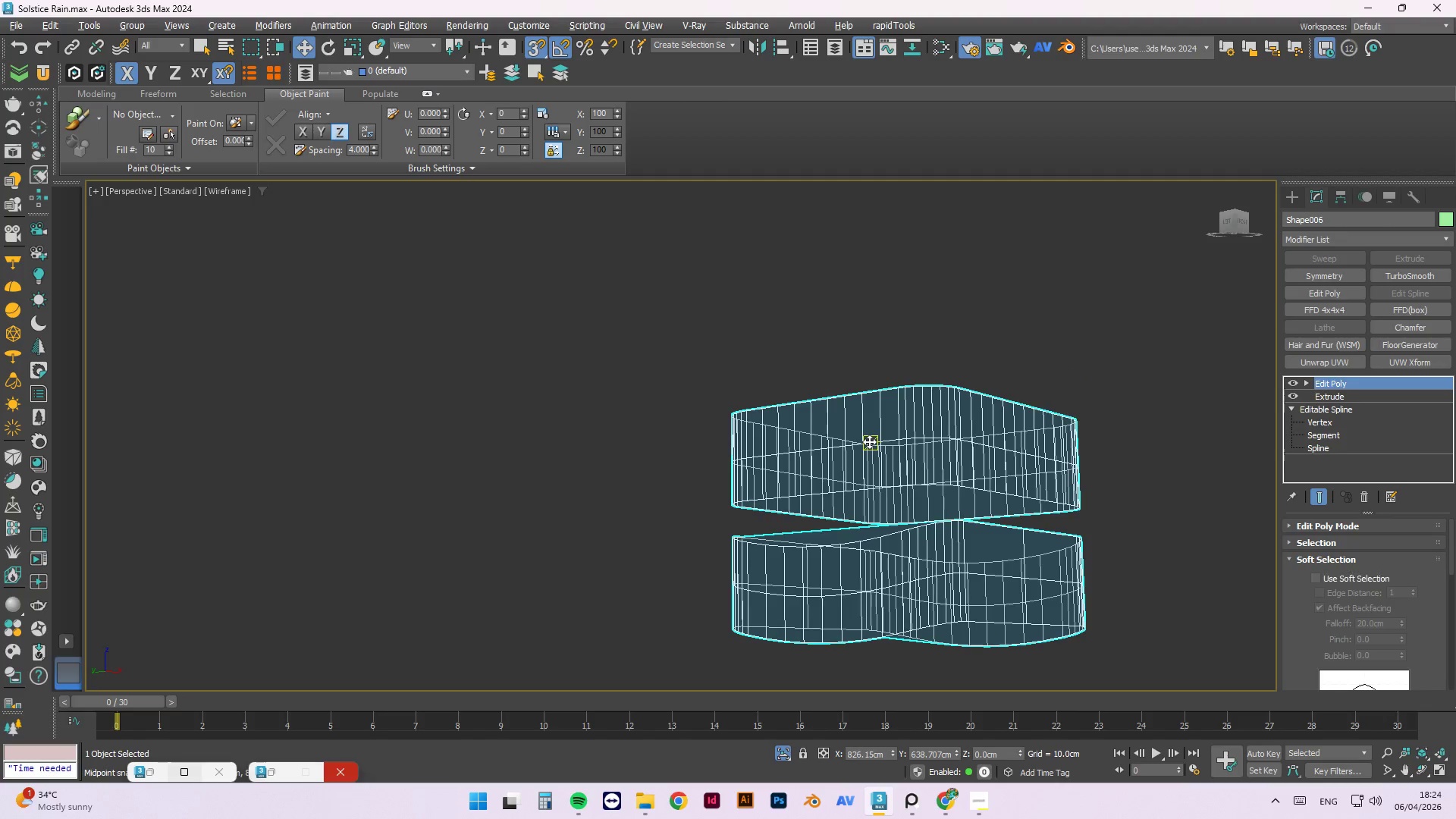 
key(2)
 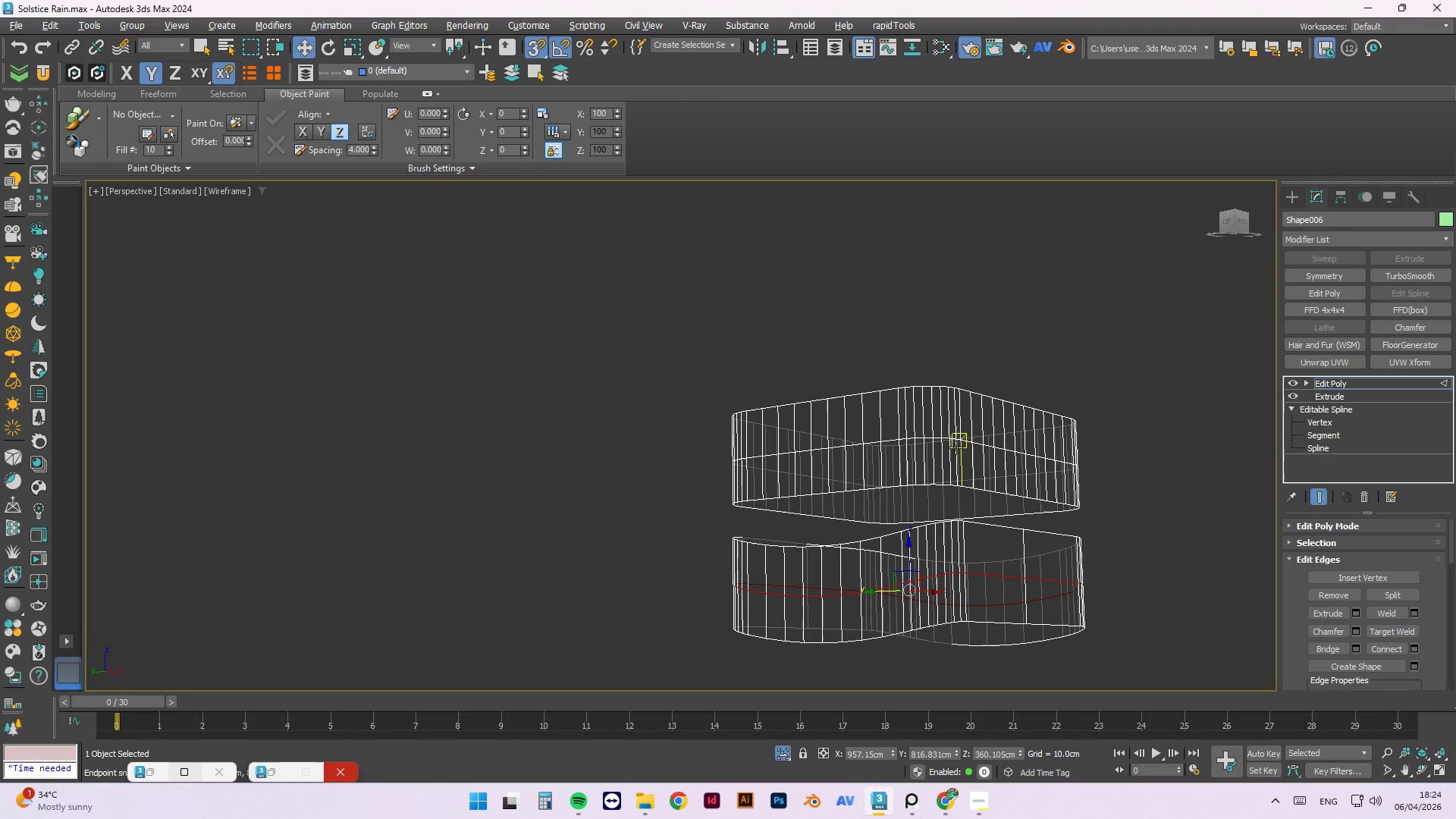 
scroll: coordinate [908, 430], scroll_direction: up, amount: 1.0
 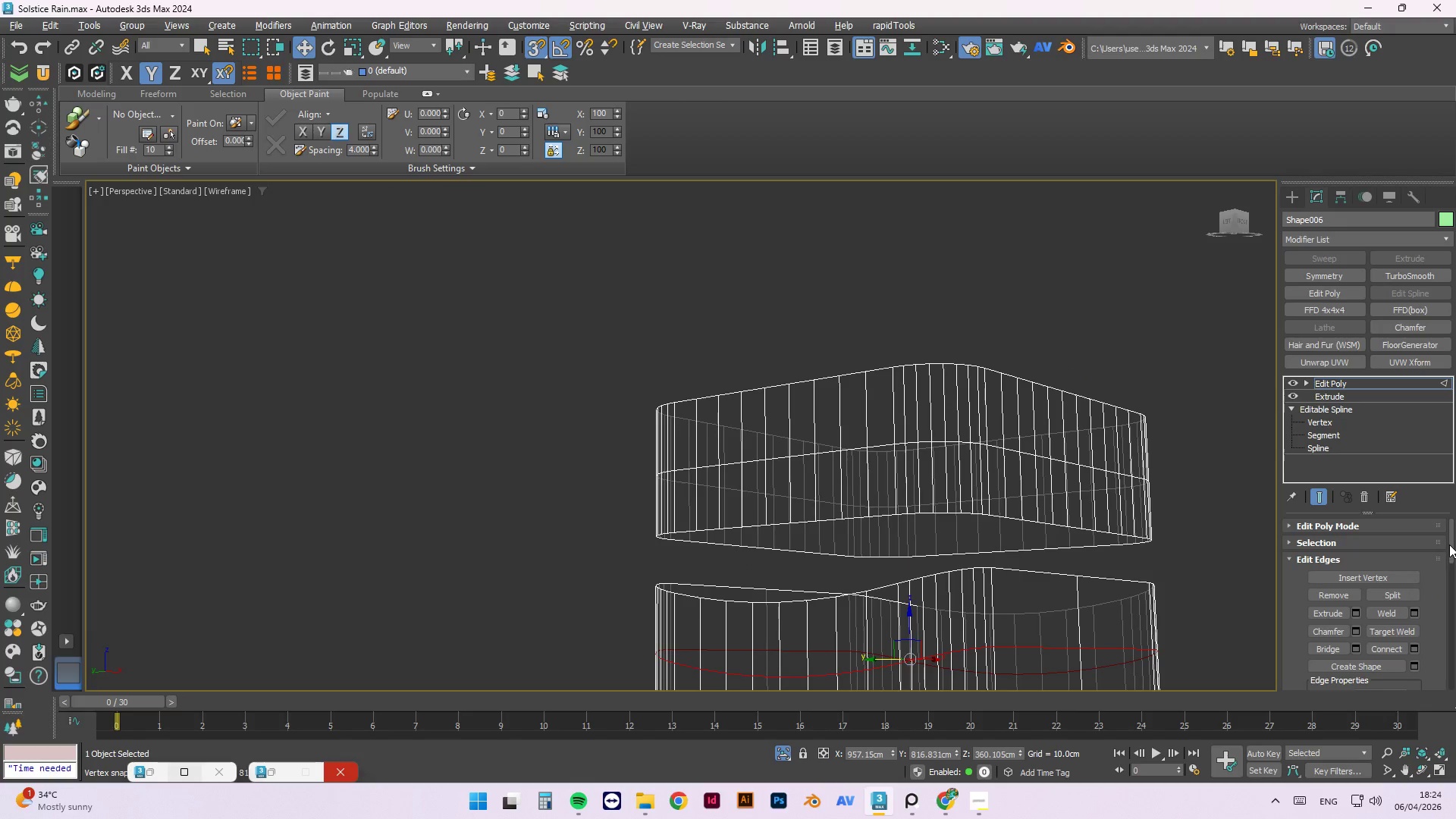 
left_click_drag(start_coordinate=[1449, 544], to_coordinate=[1454, 534])
 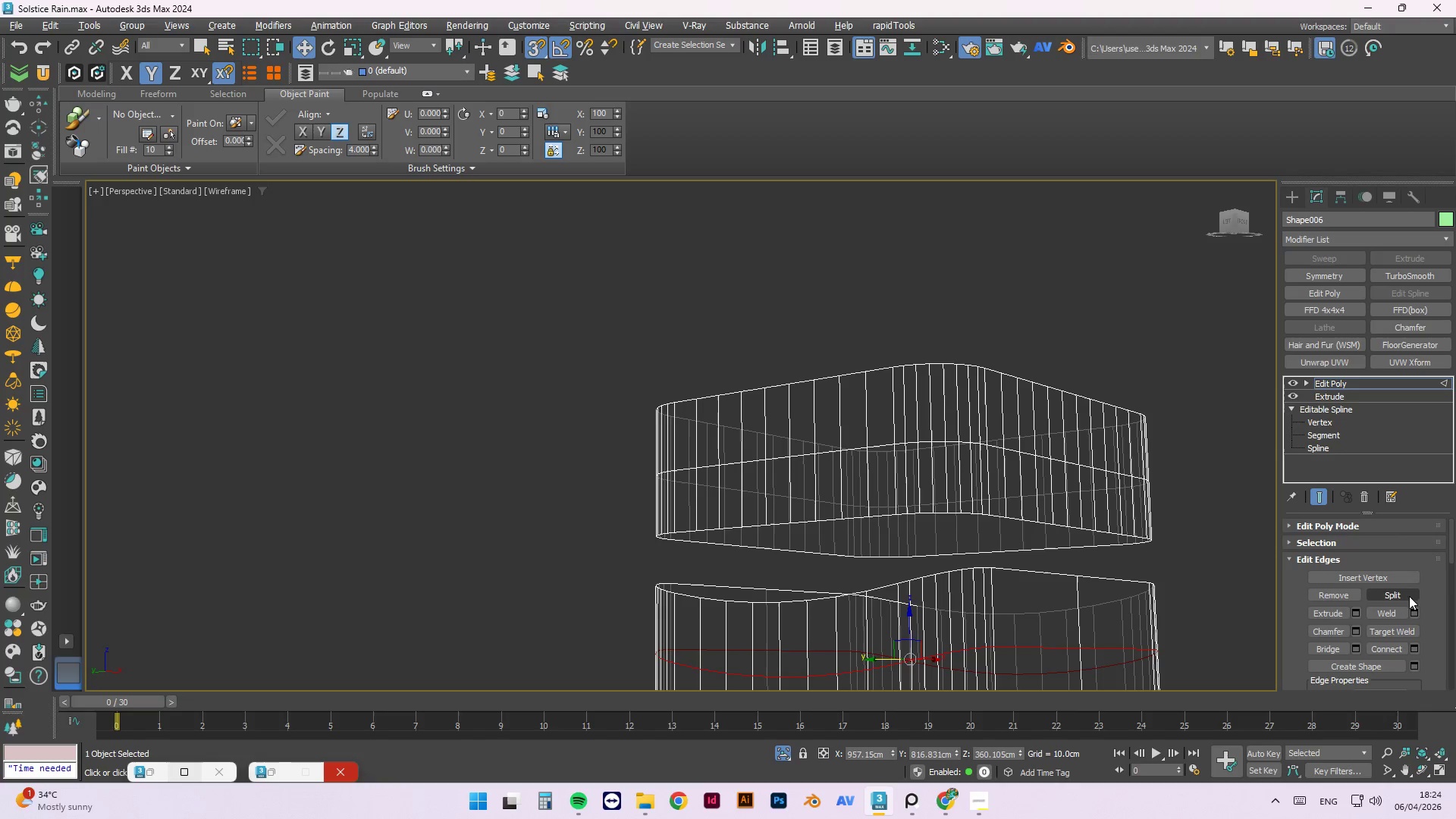 
scroll: coordinate [1428, 622], scroll_direction: down, amount: 1.0
 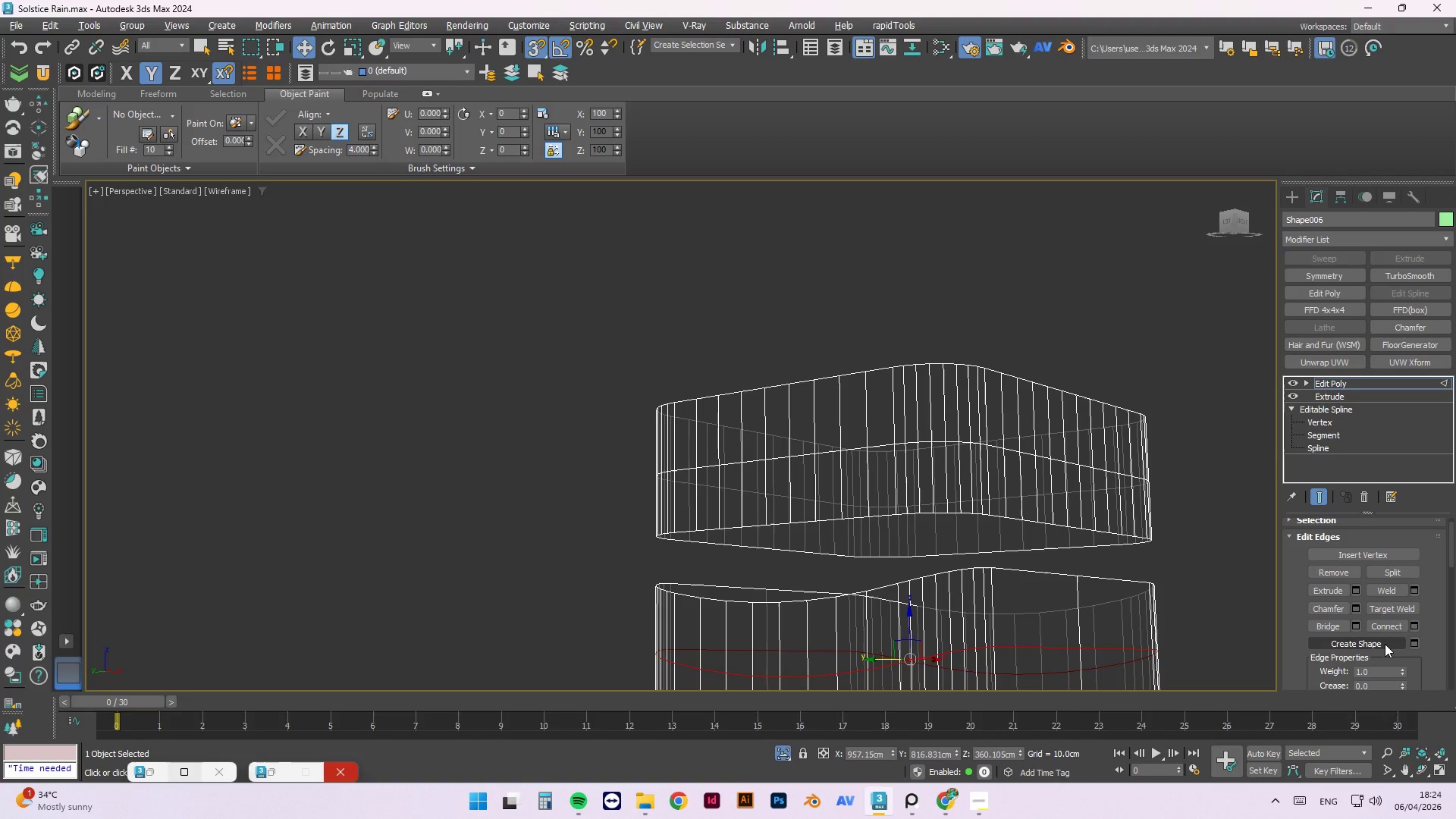 
left_click([1385, 644])
 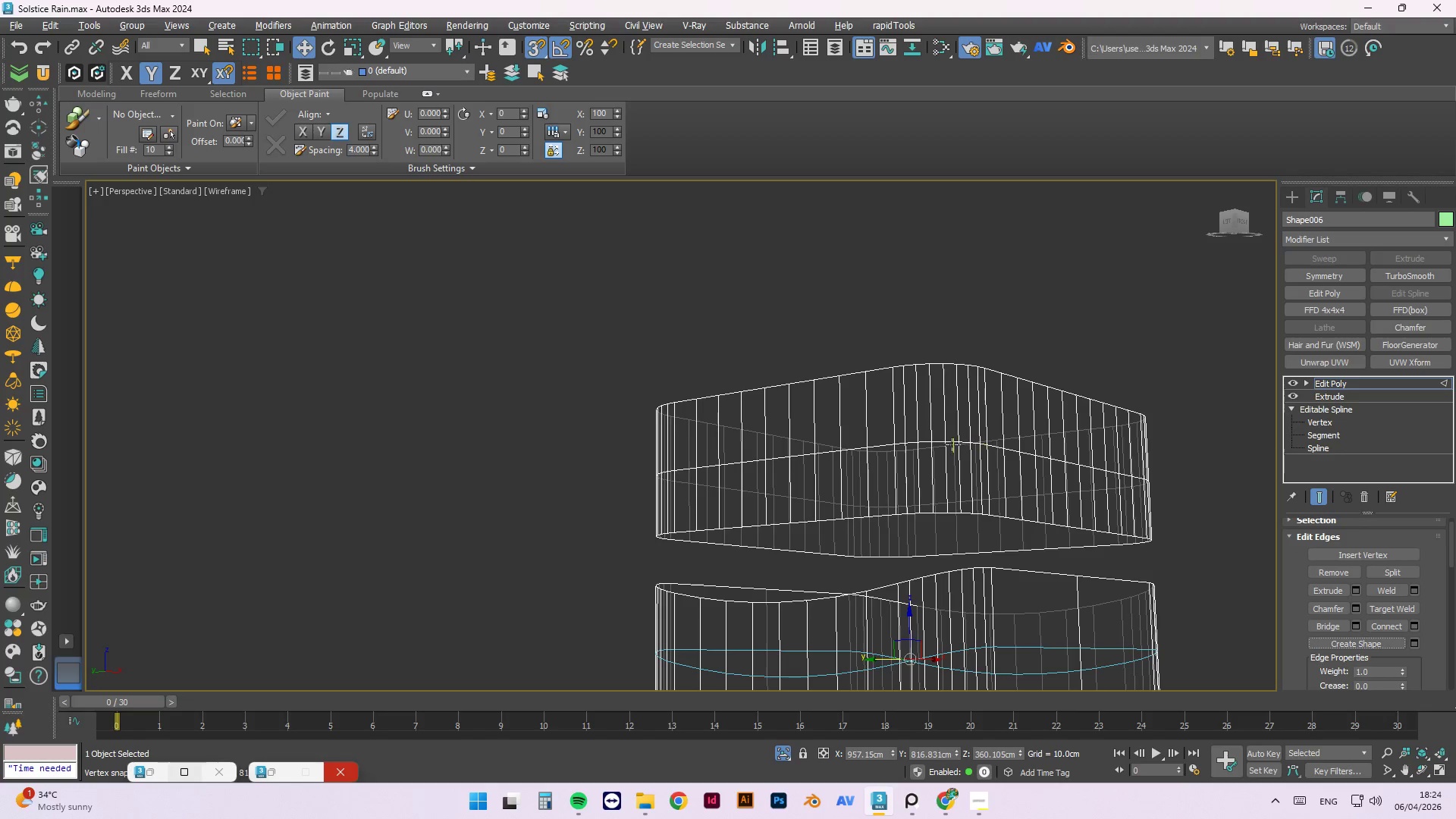 
right_click([983, 331])
 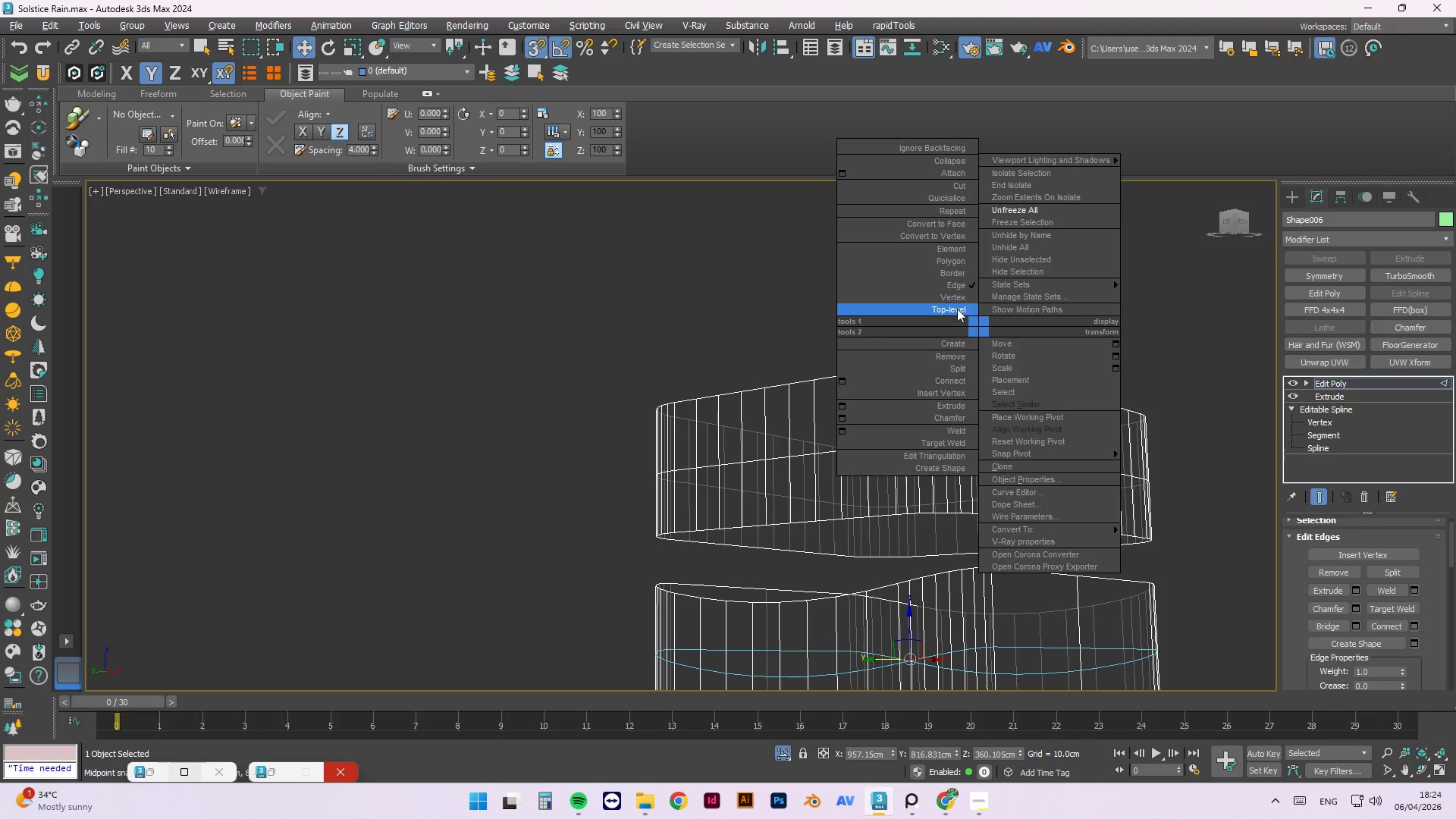 
left_click([956, 312])
 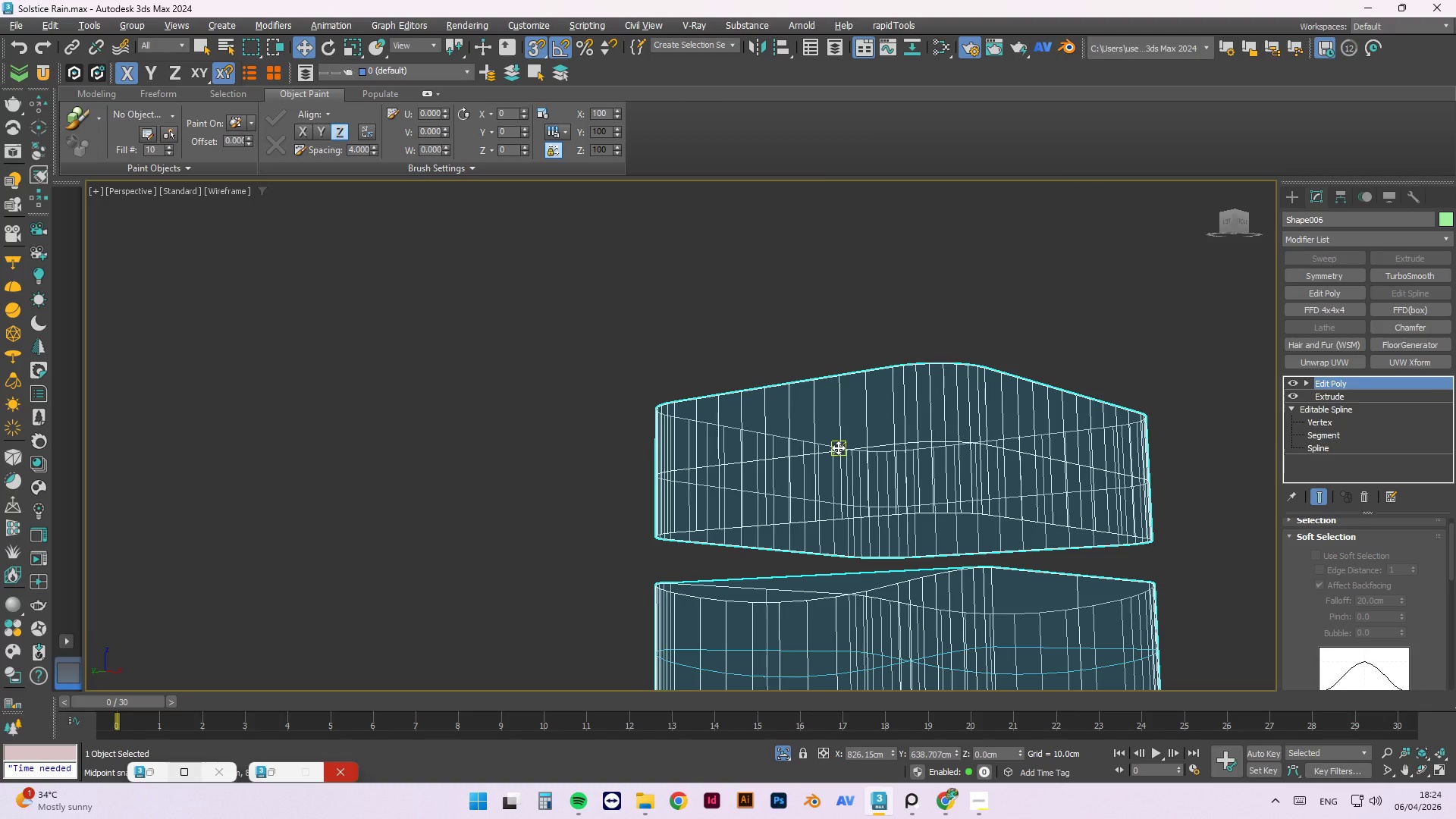 
key(2)
 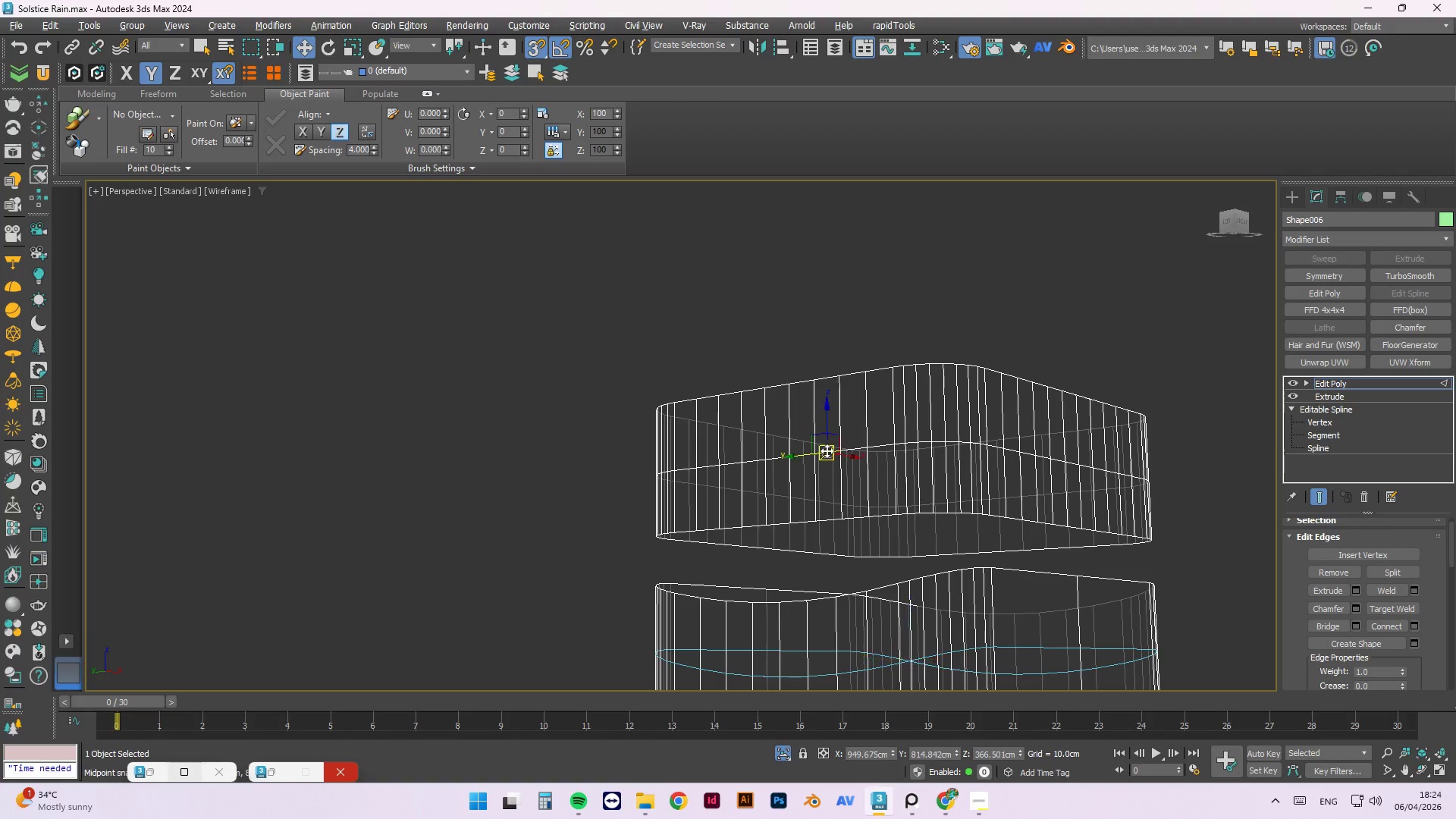 
double_click([827, 450])
 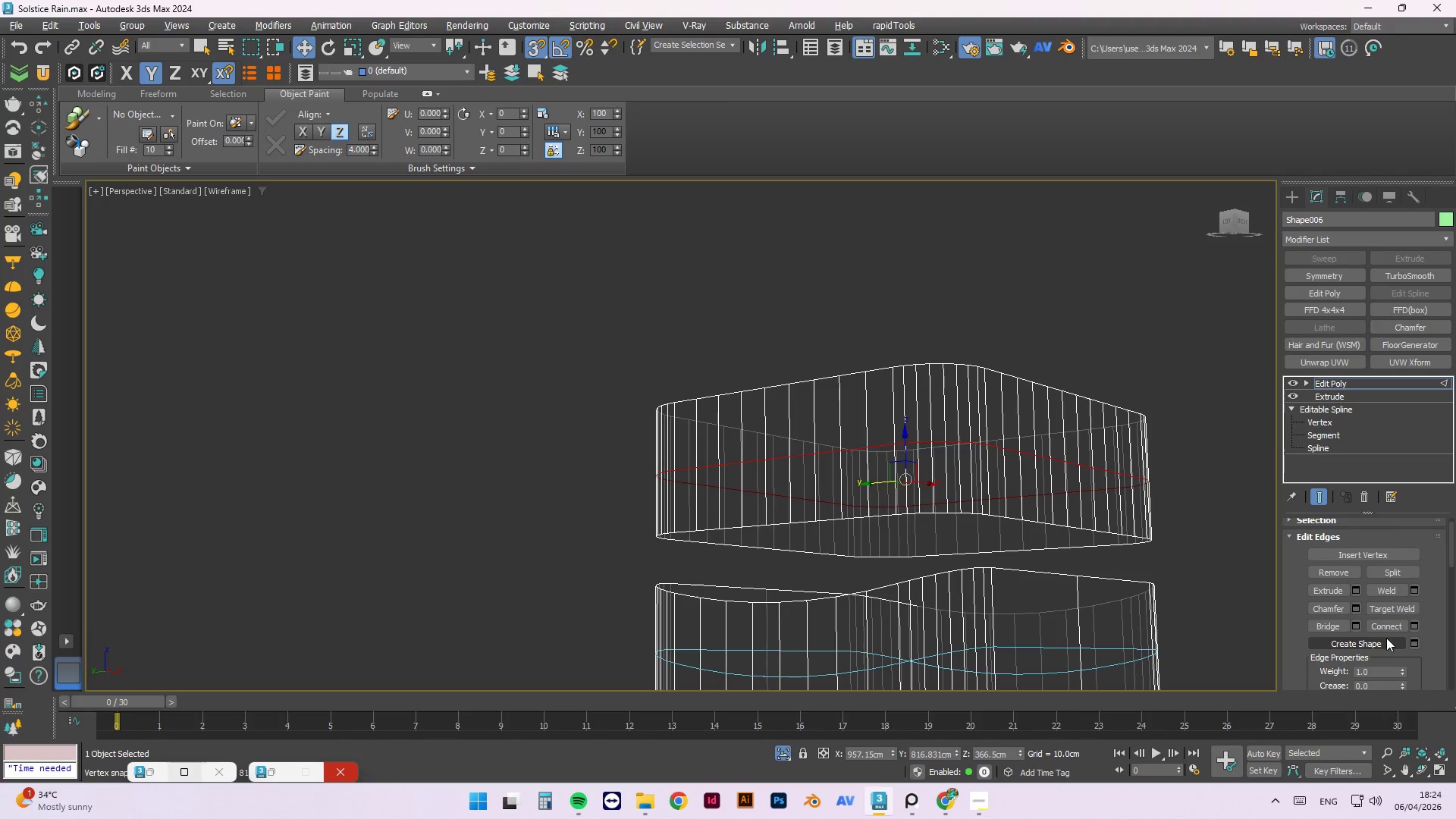 
left_click([1385, 644])
 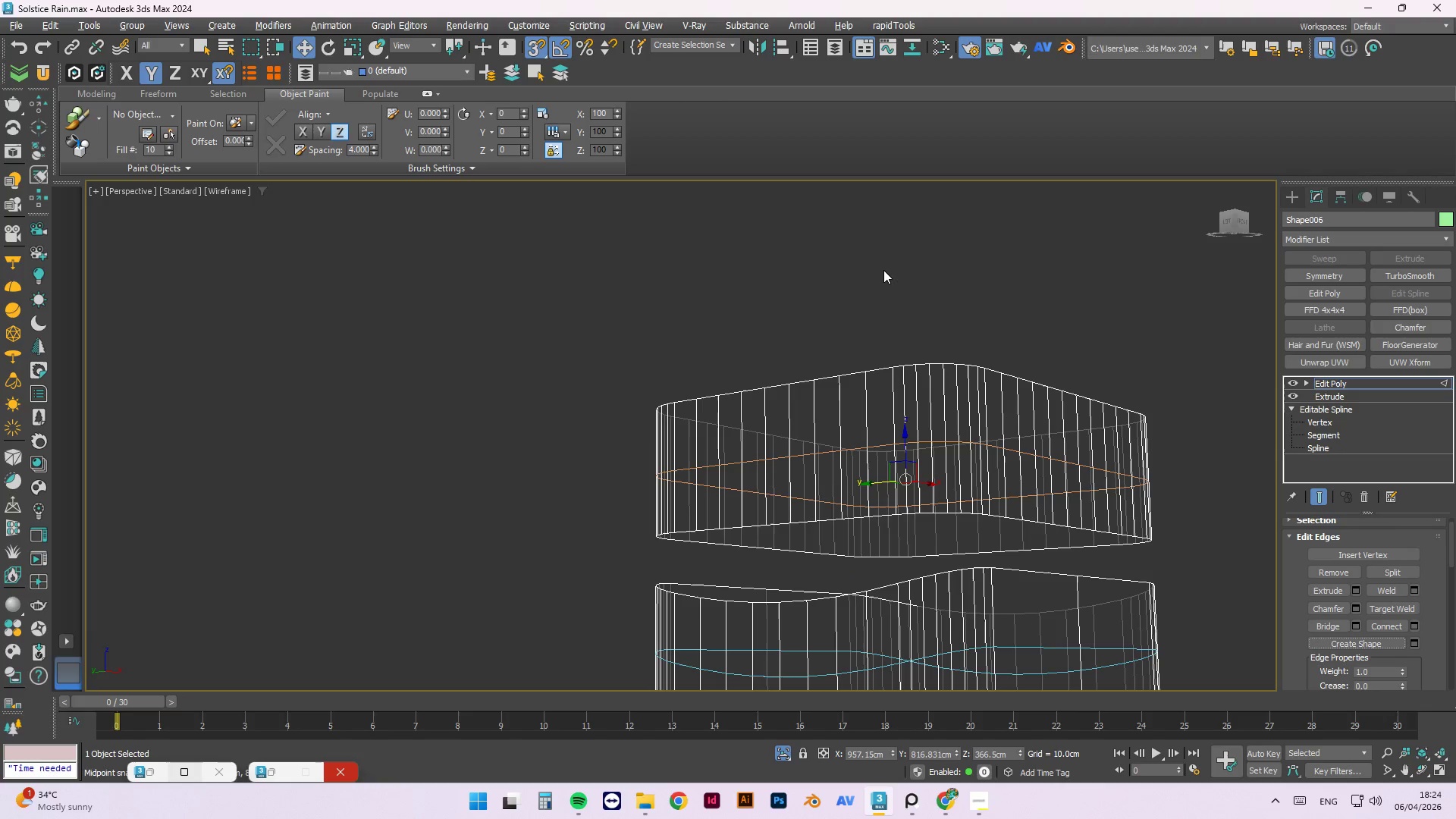 
right_click([883, 270])
 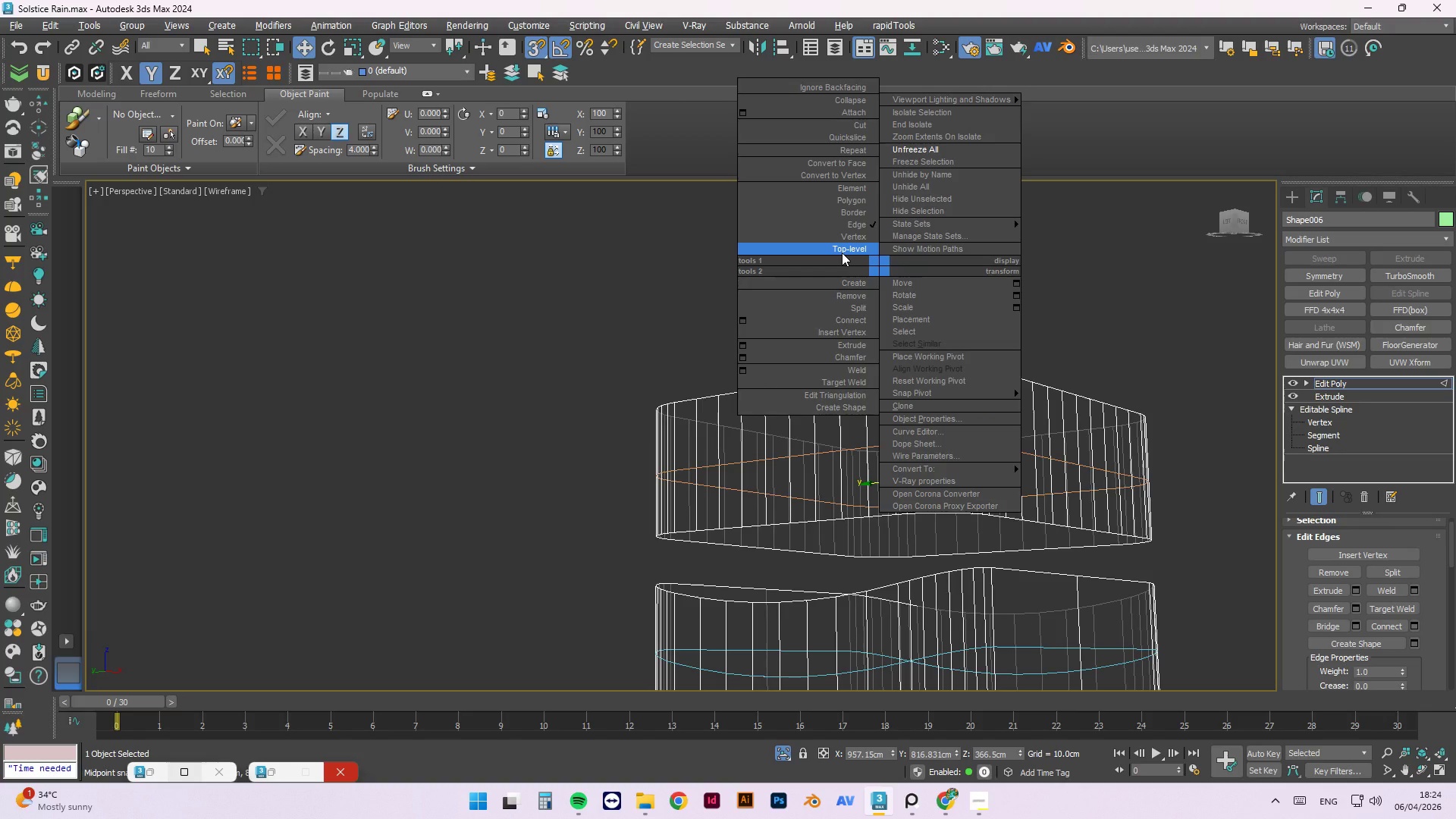 
left_click([842, 253])
 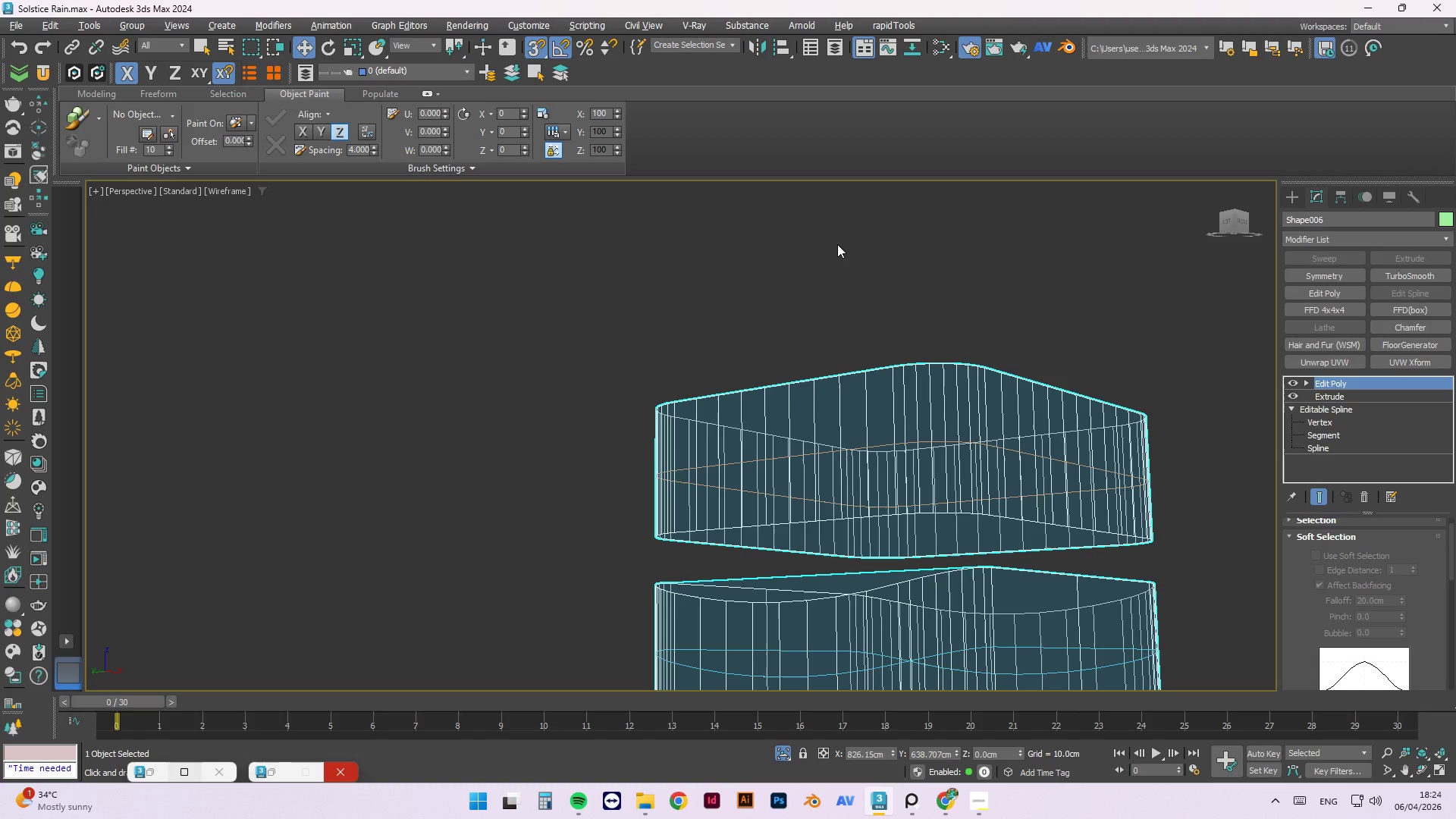 
wait(23.3)
 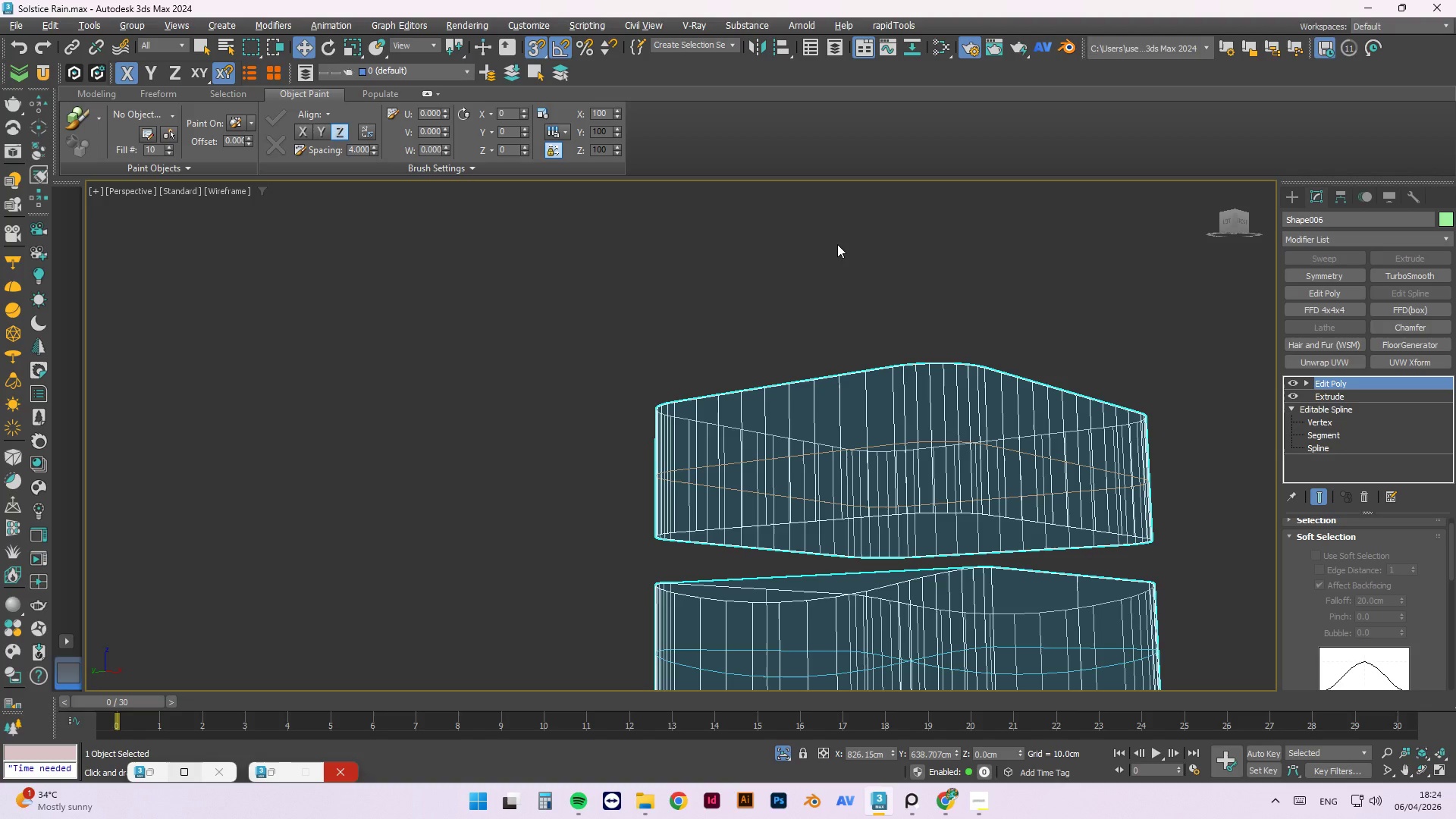 
left_click([849, 295])
 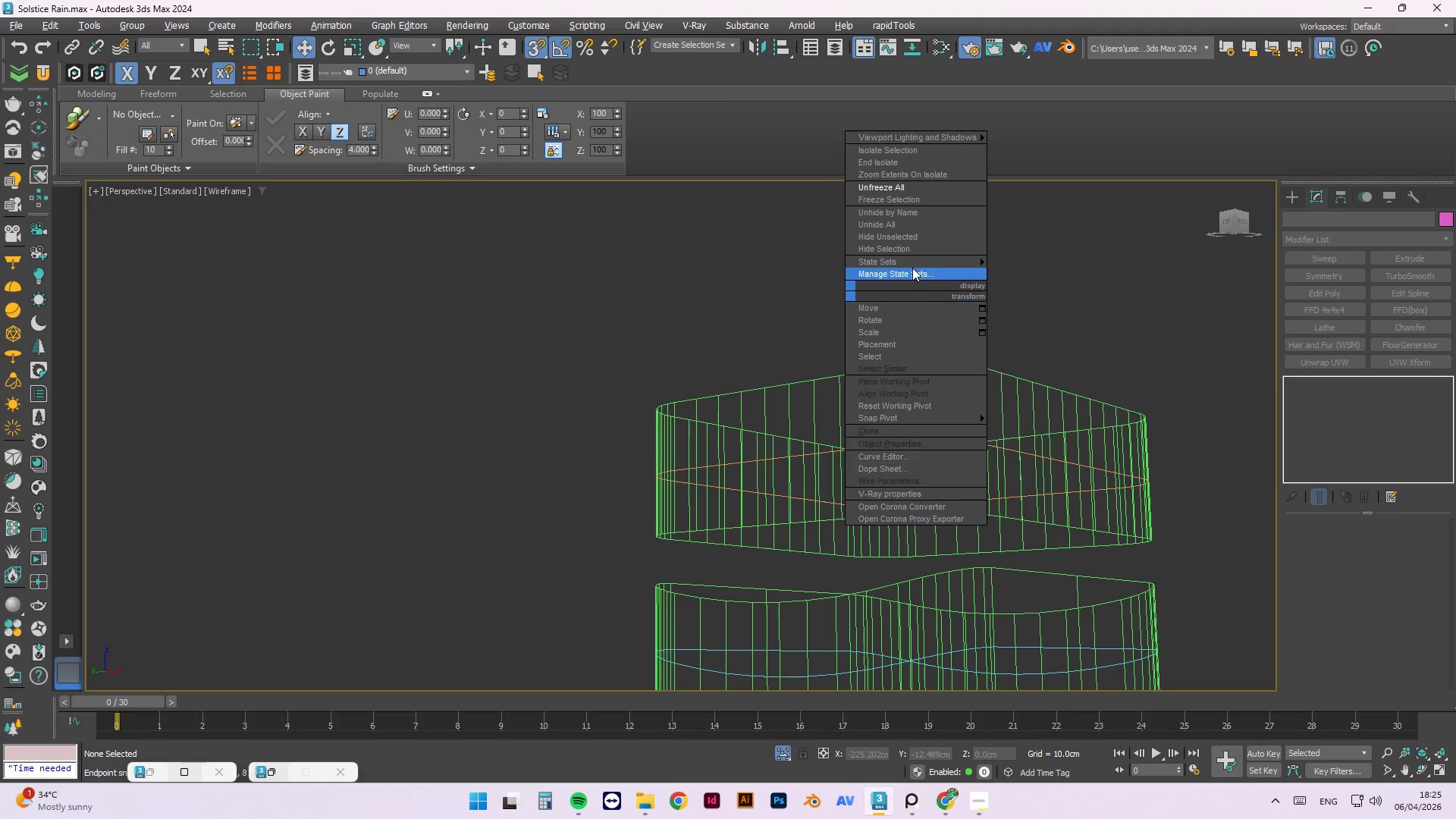 
left_click([792, 249])
 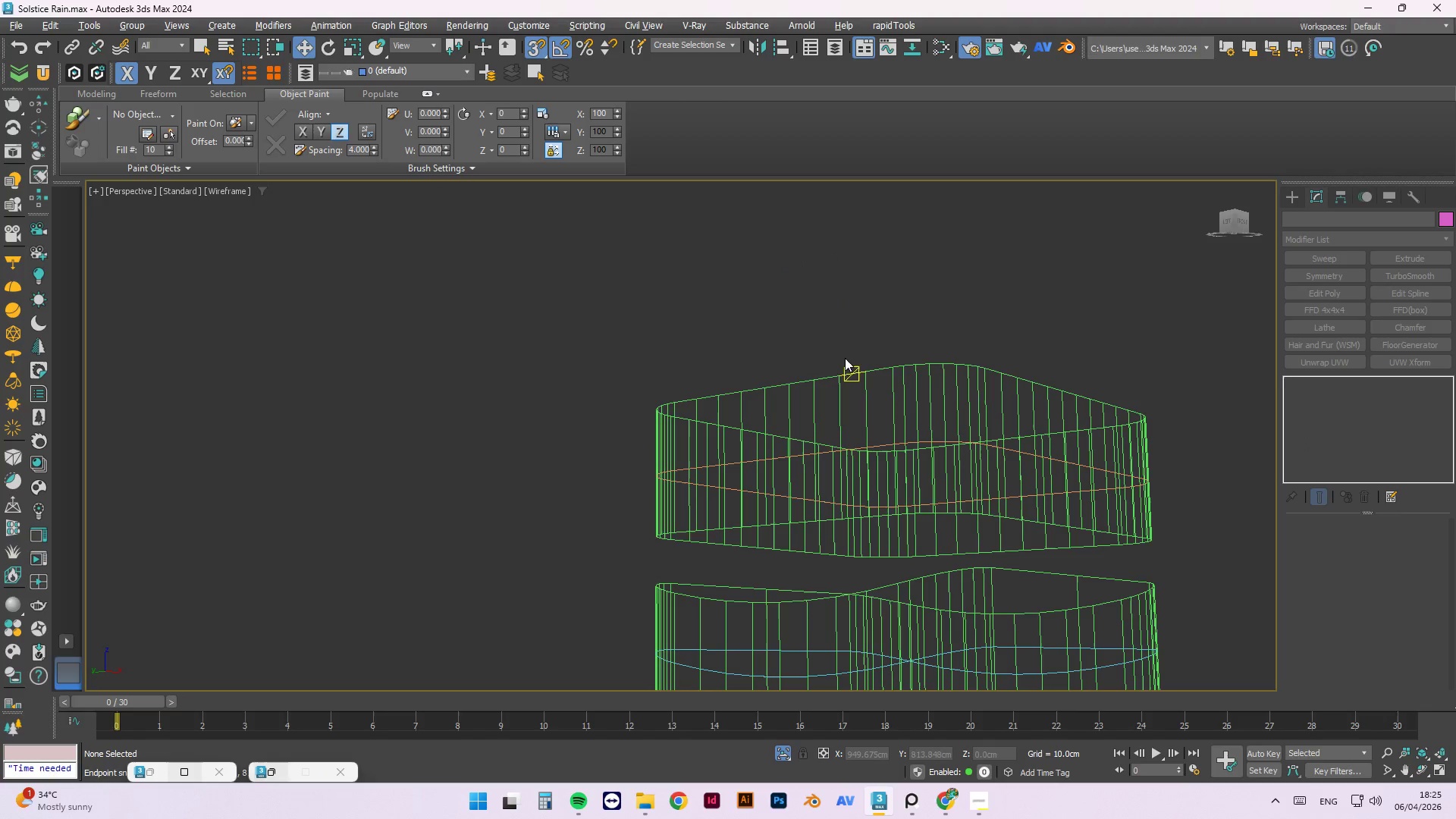 
key(Escape)
 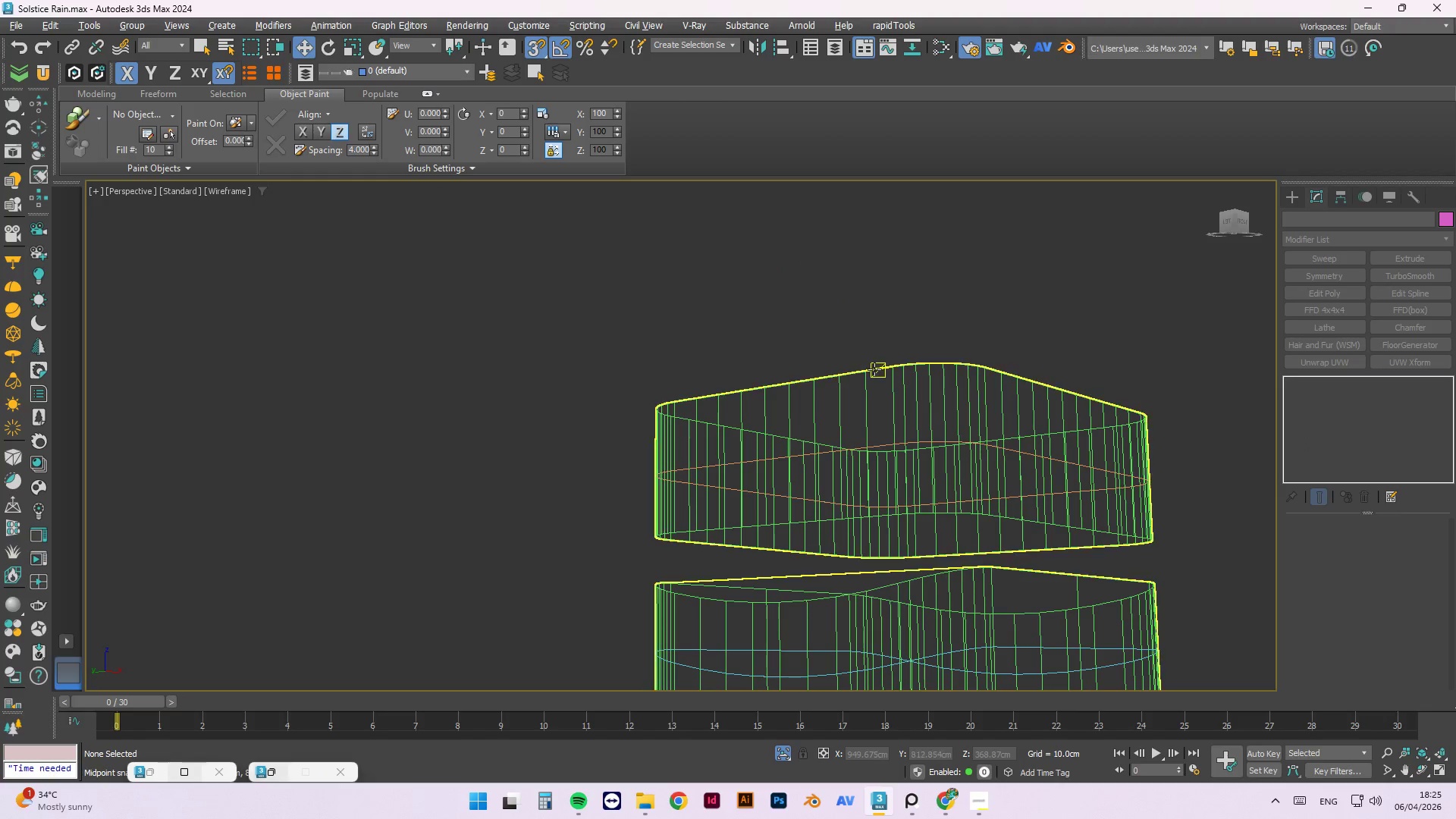 
left_click([867, 371])
 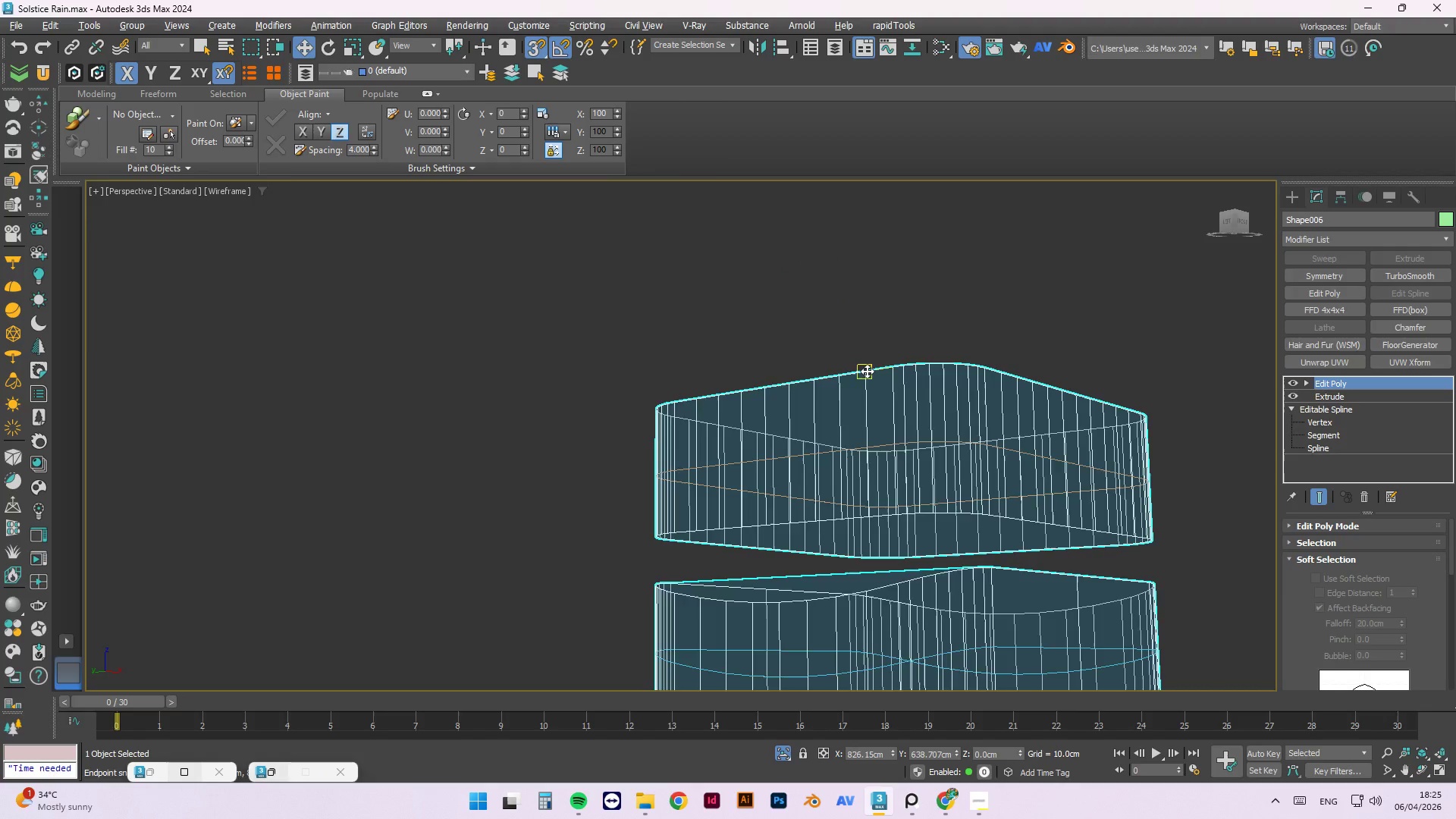 
key(Delete)
 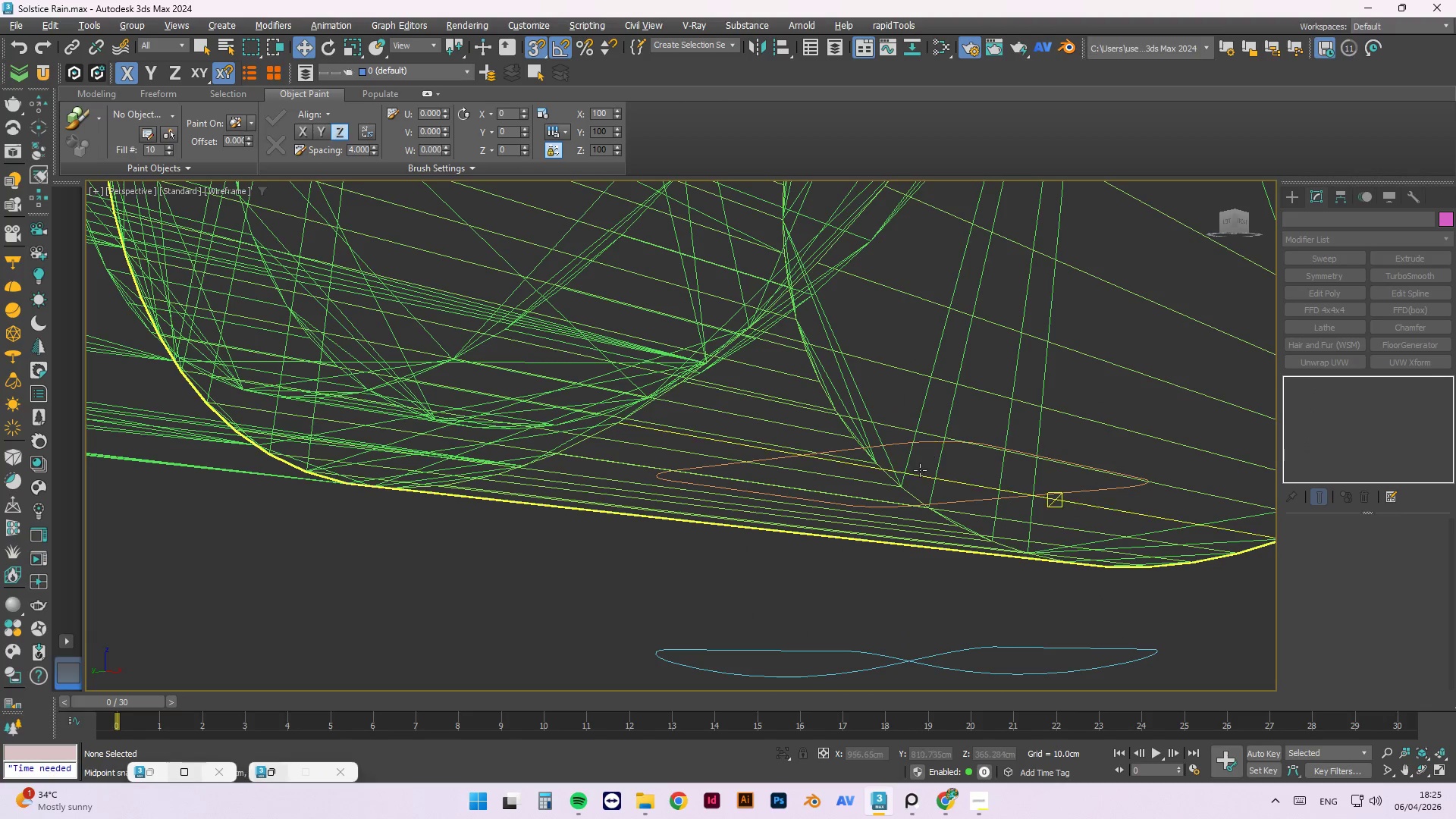 
left_click([891, 444])
 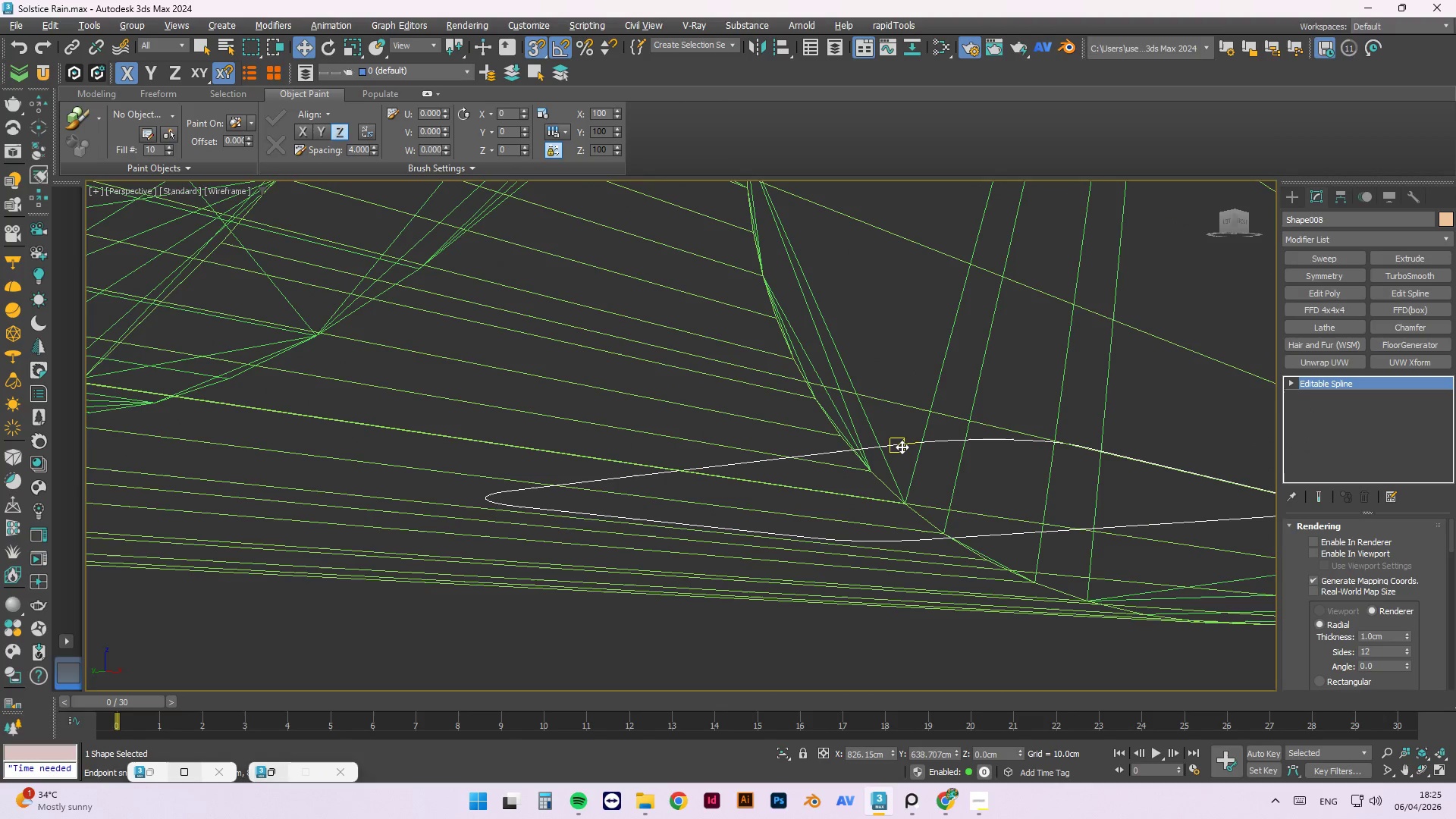 
scroll: coordinate [891, 444], scroll_direction: up, amount: 2.0
 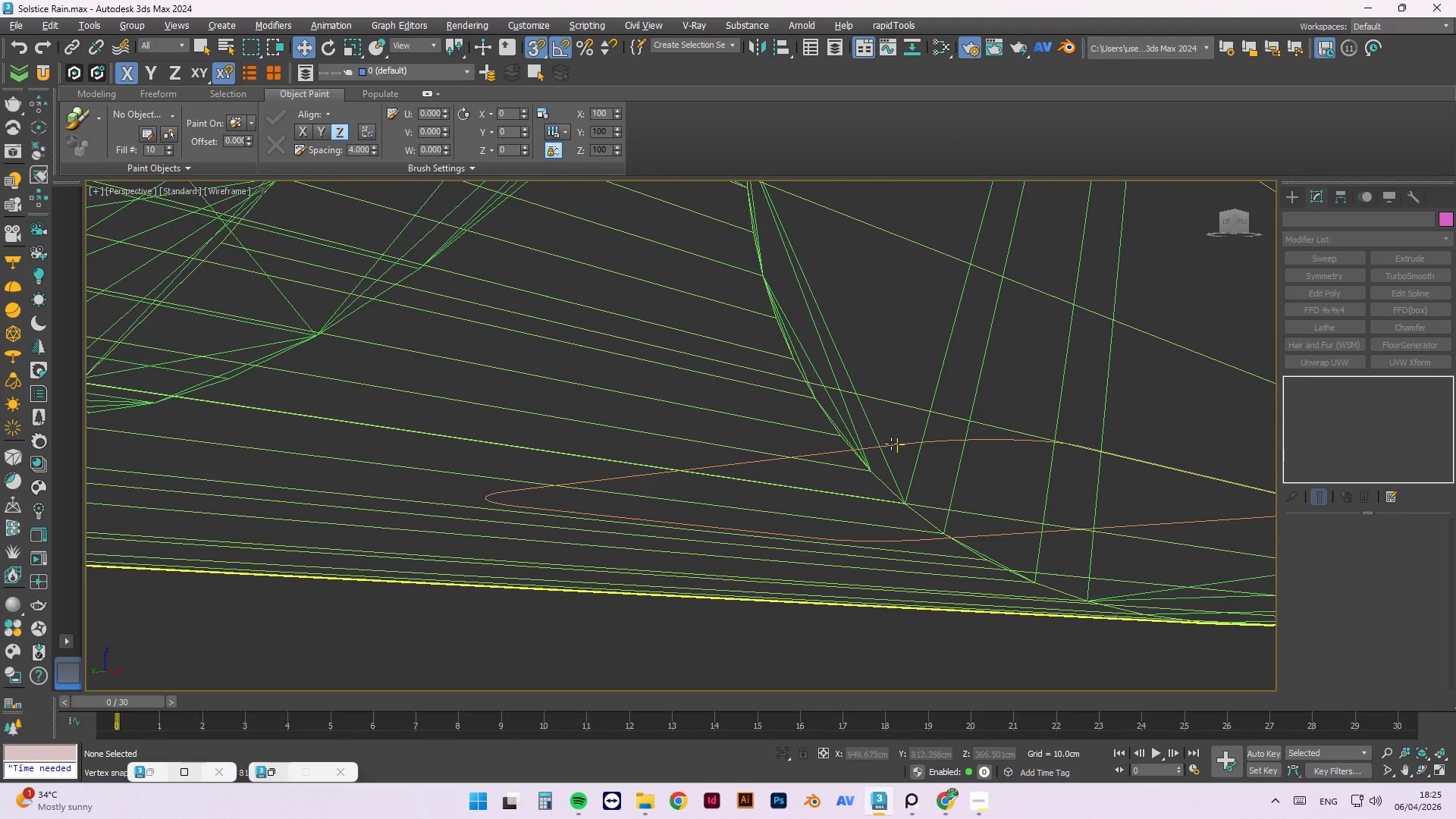 
left_click([902, 447])
 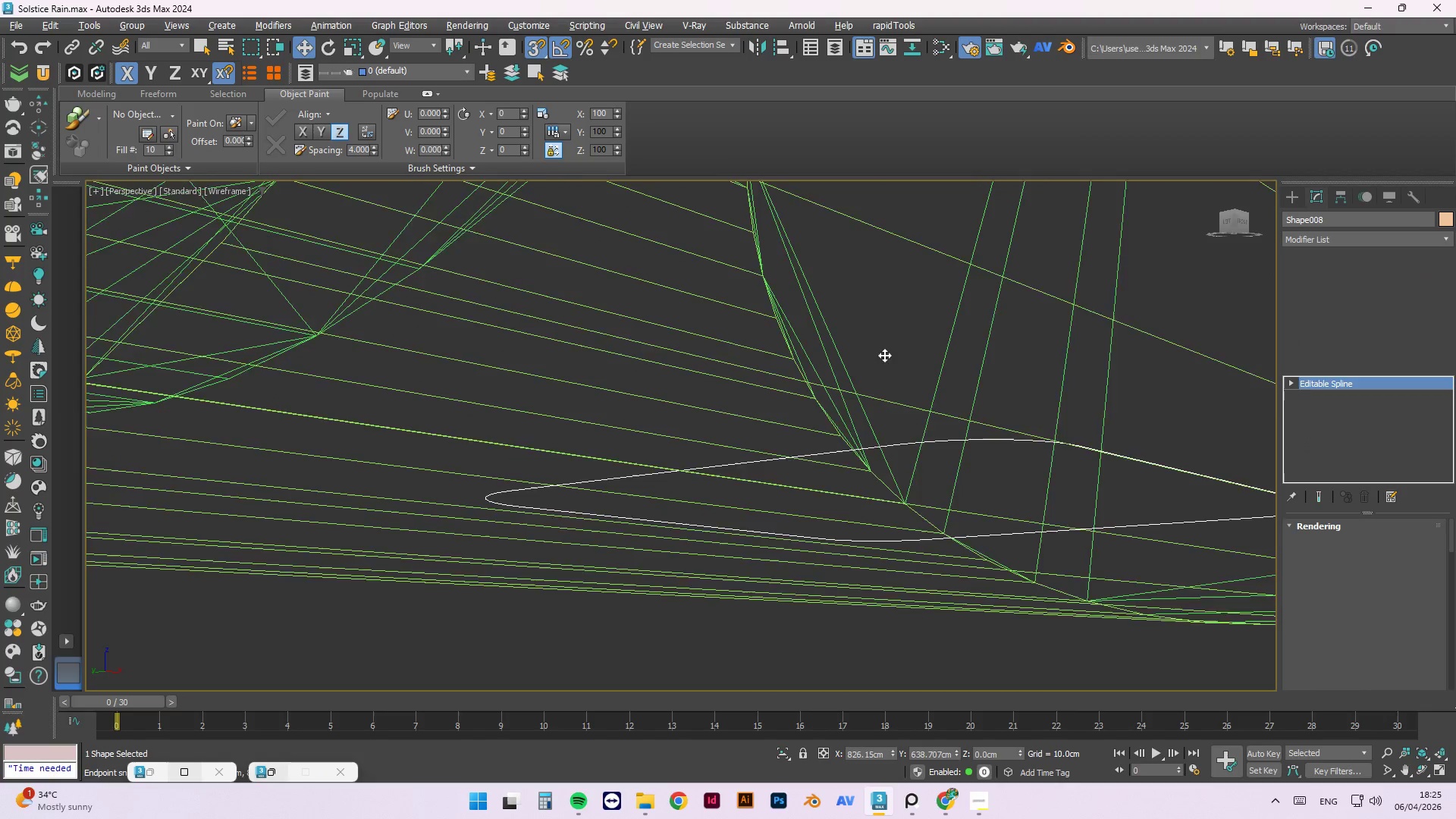 
scroll: coordinate [884, 353], scroll_direction: down, amount: 3.0
 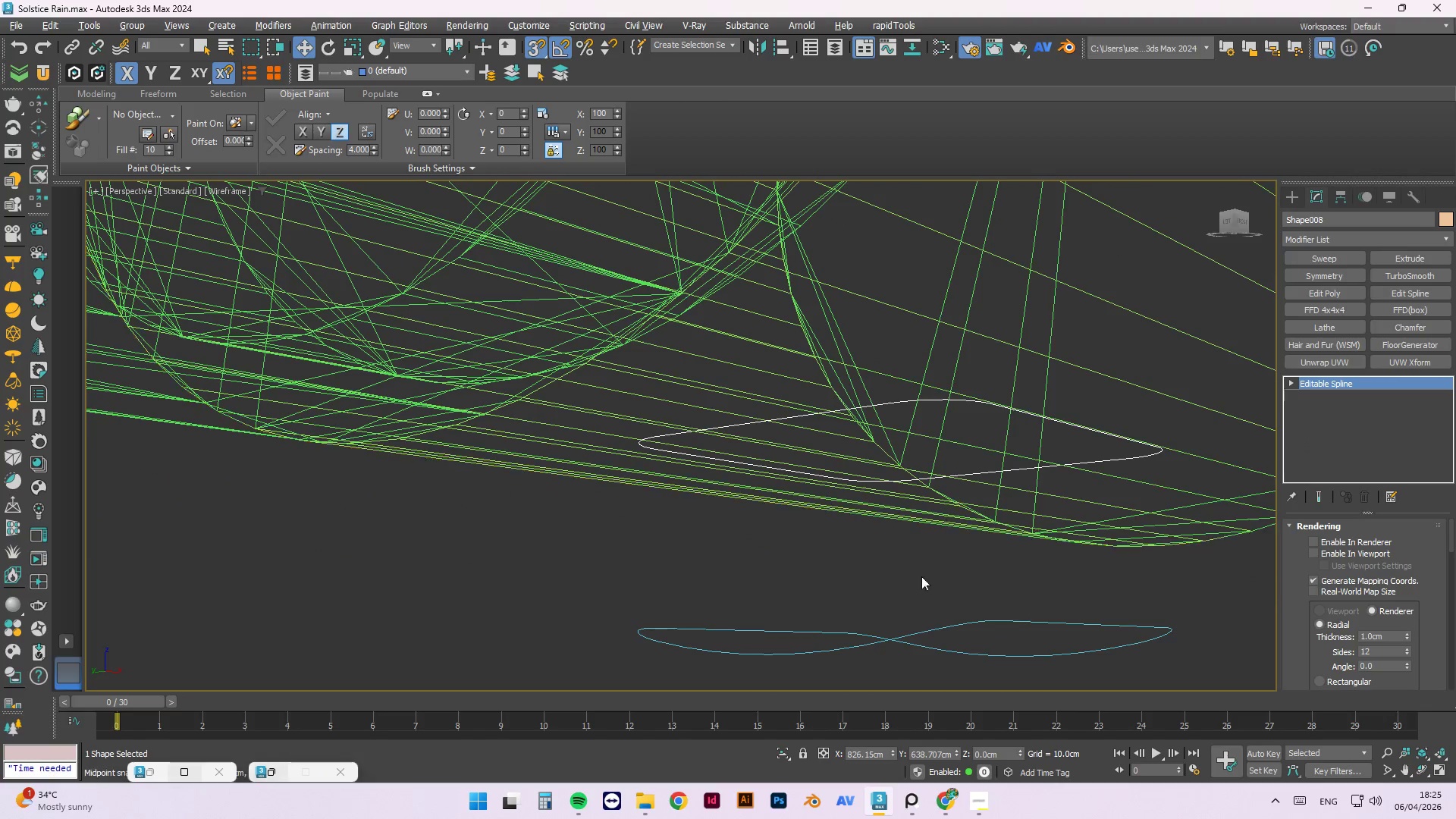 
hold_key(key=ControlLeft, duration=0.88)
left_click([935, 629])
 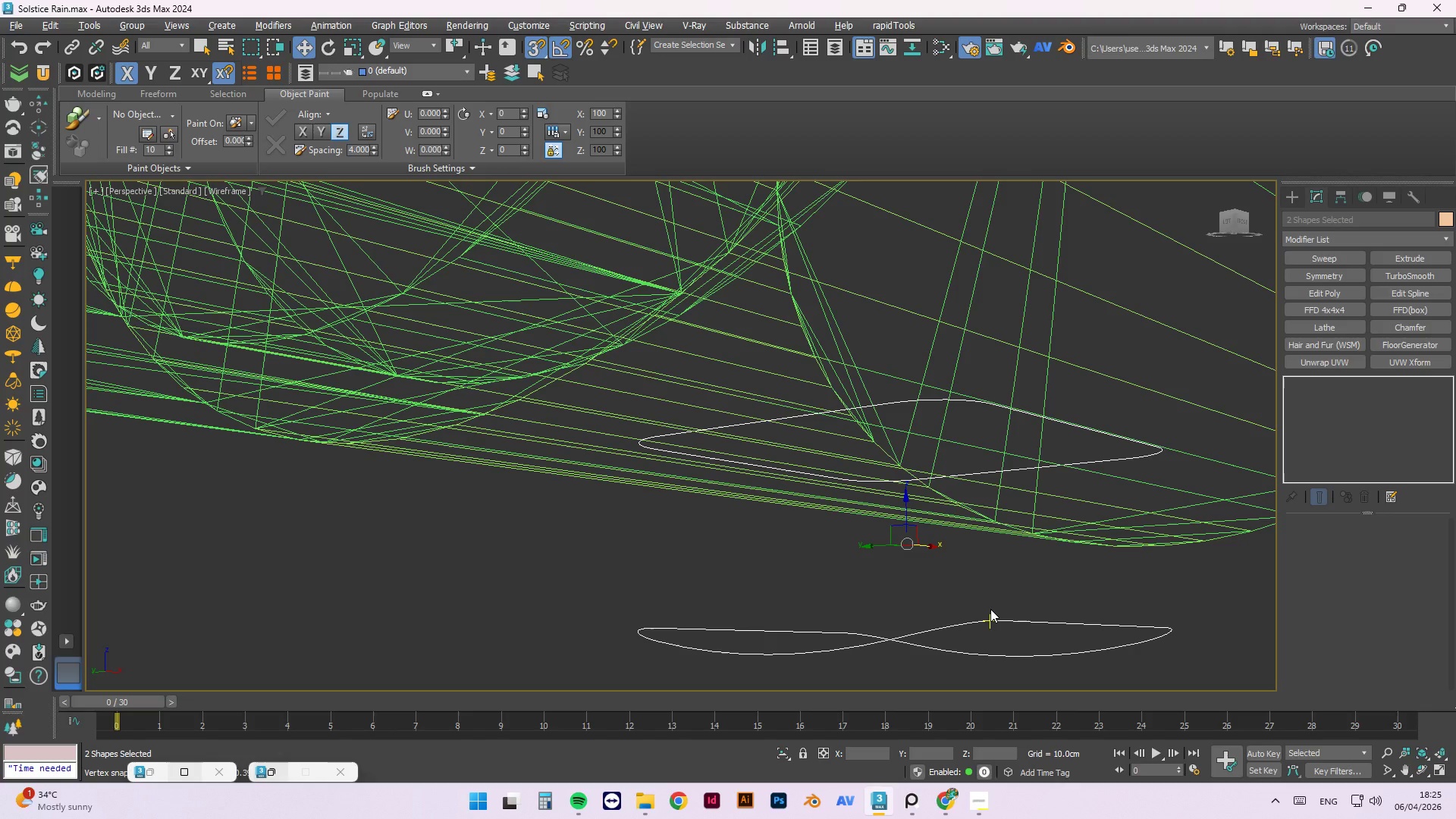 
key(Alt+Q)
 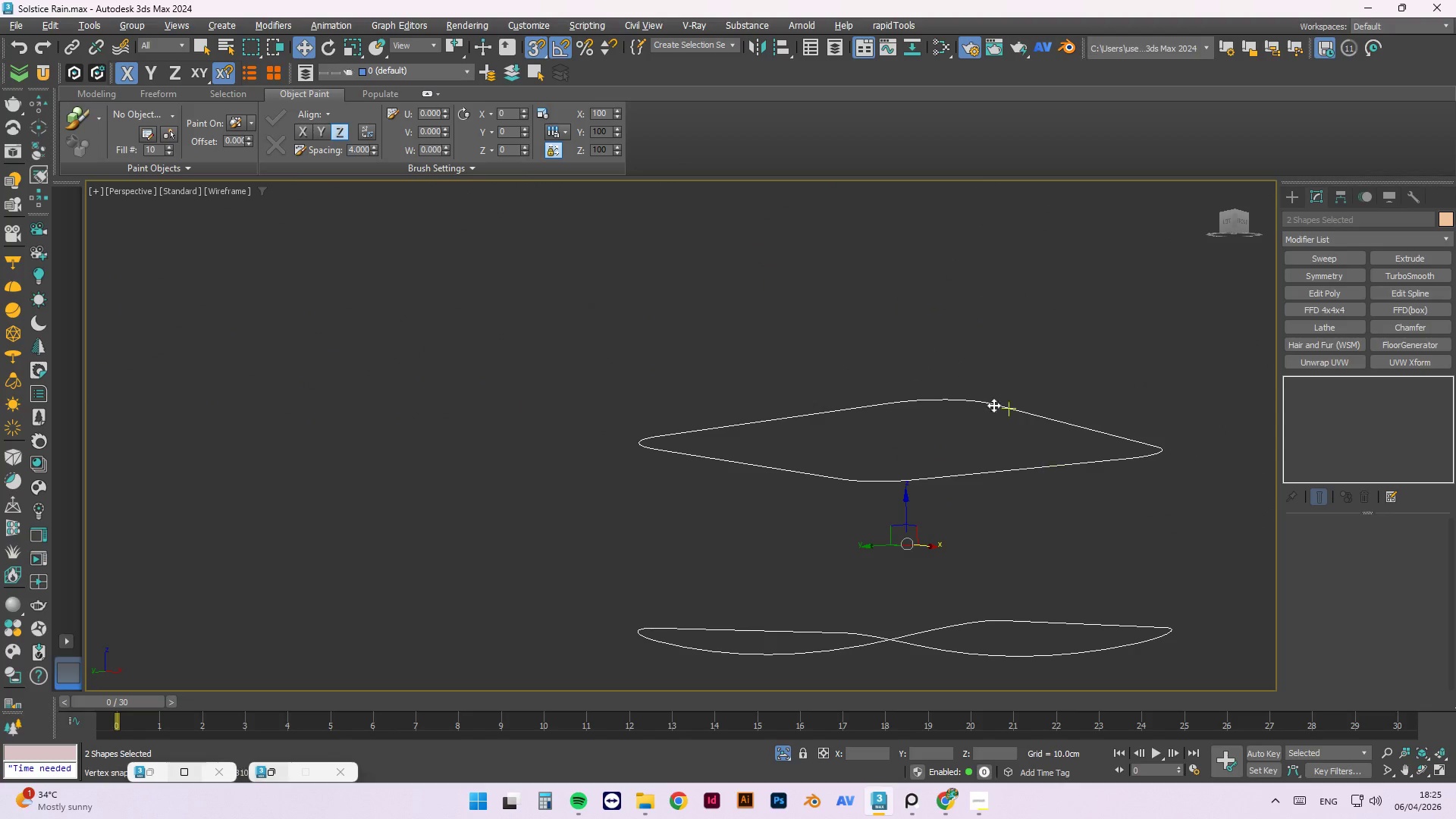 
hold_key(key=AltLeft, duration=1.22)
 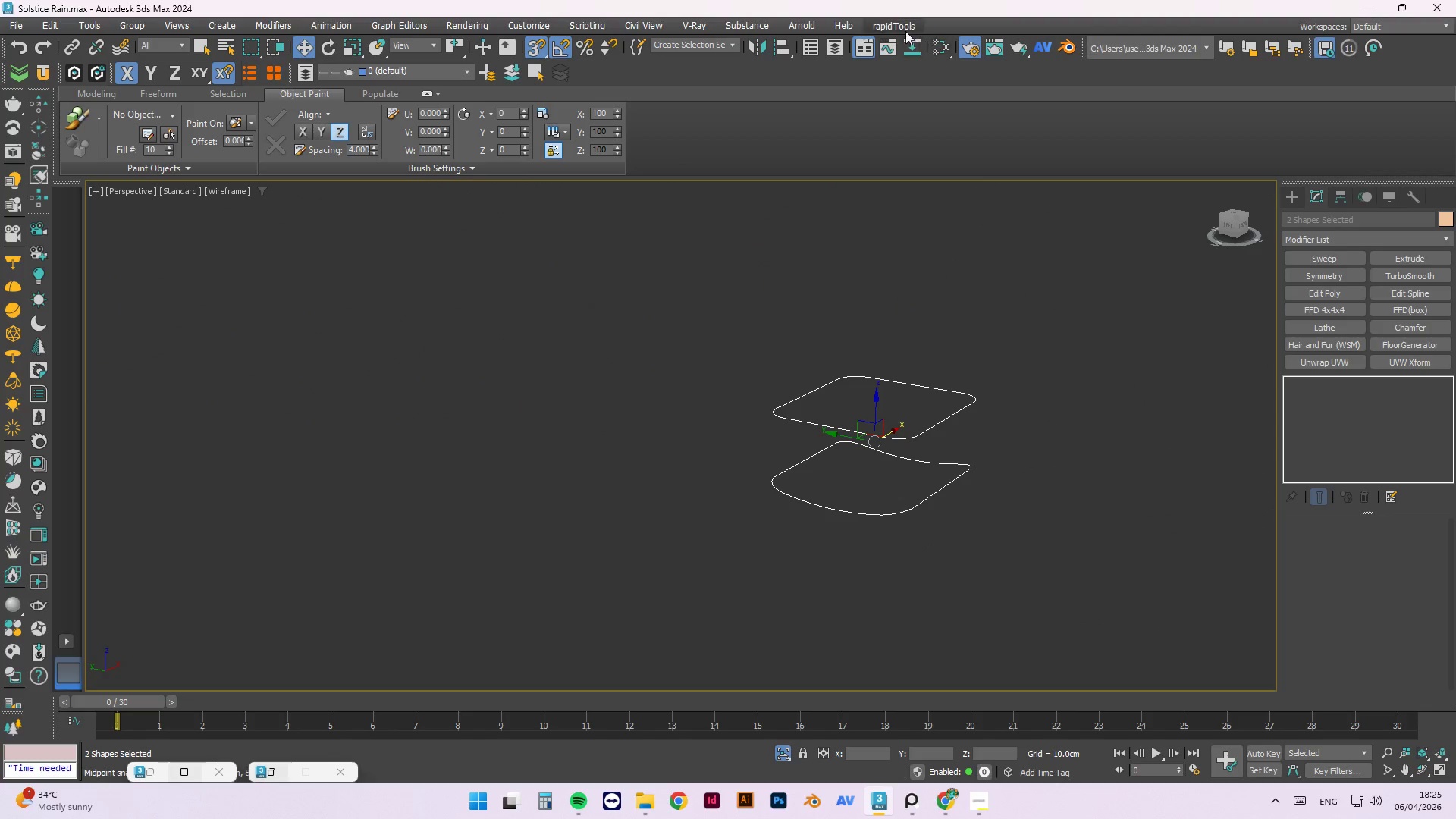 
scroll: coordinate [837, 383], scroll_direction: down, amount: 2.0
 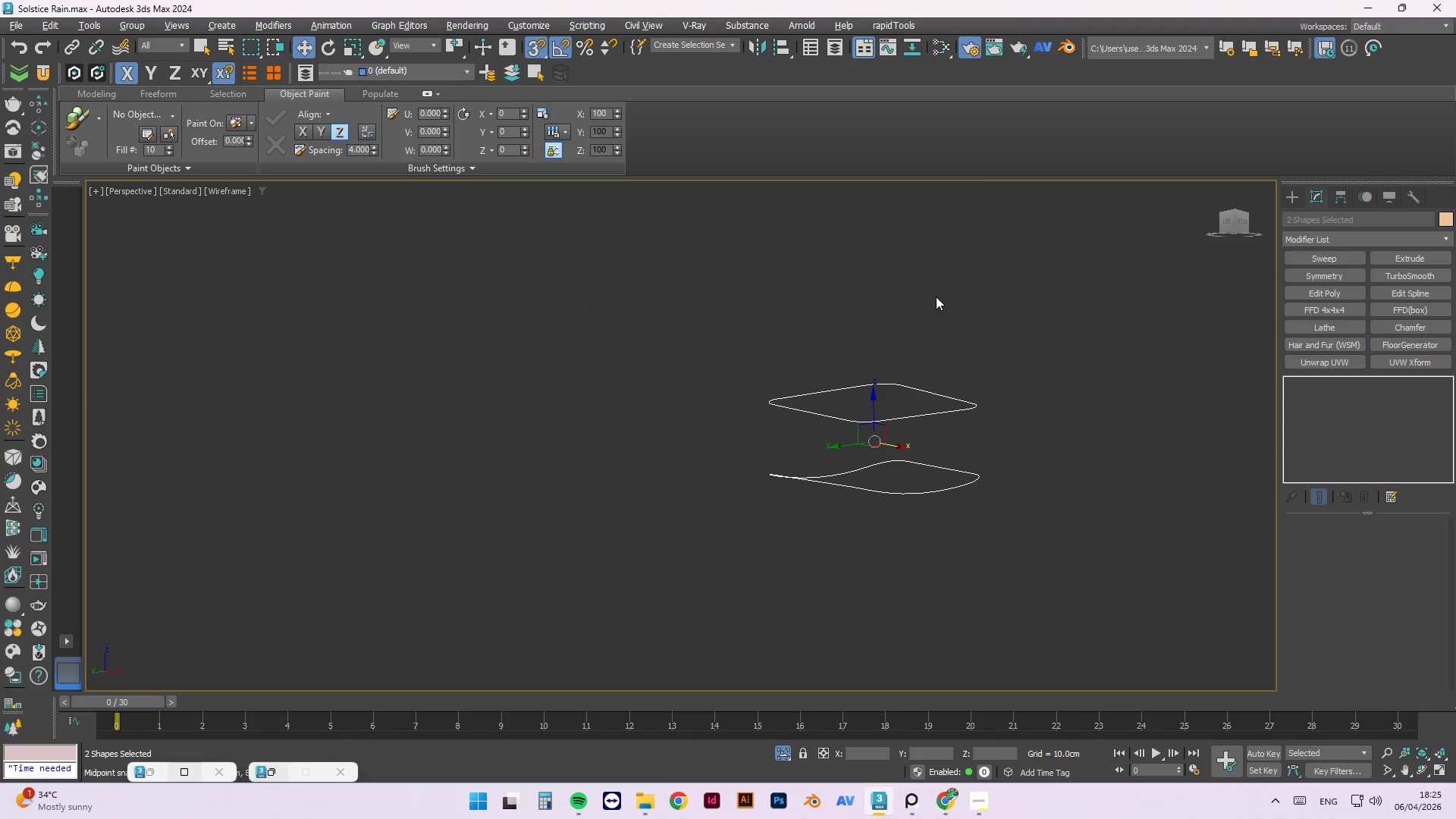 
left_click([905, 27])
 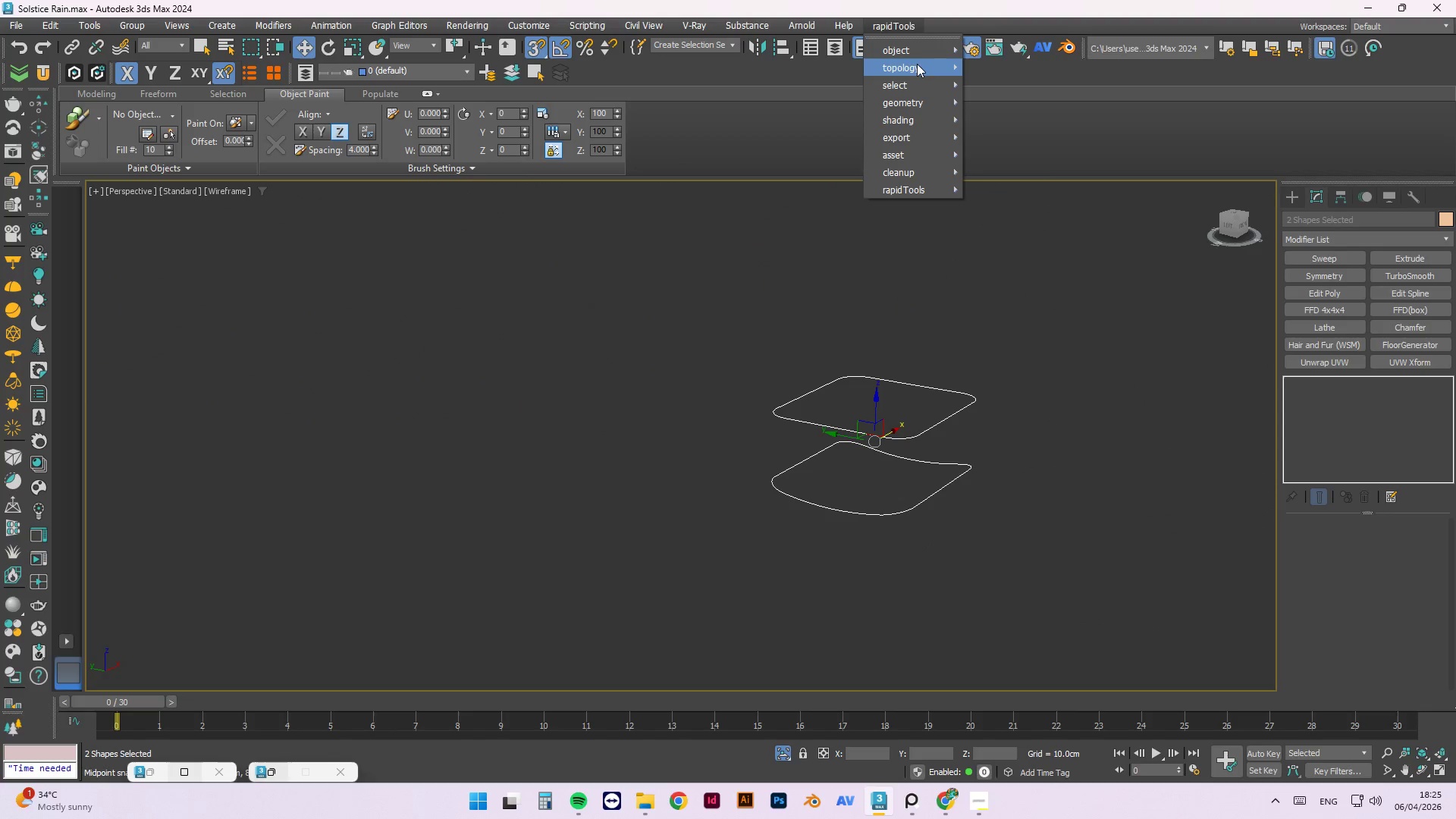 
left_click([917, 65])
 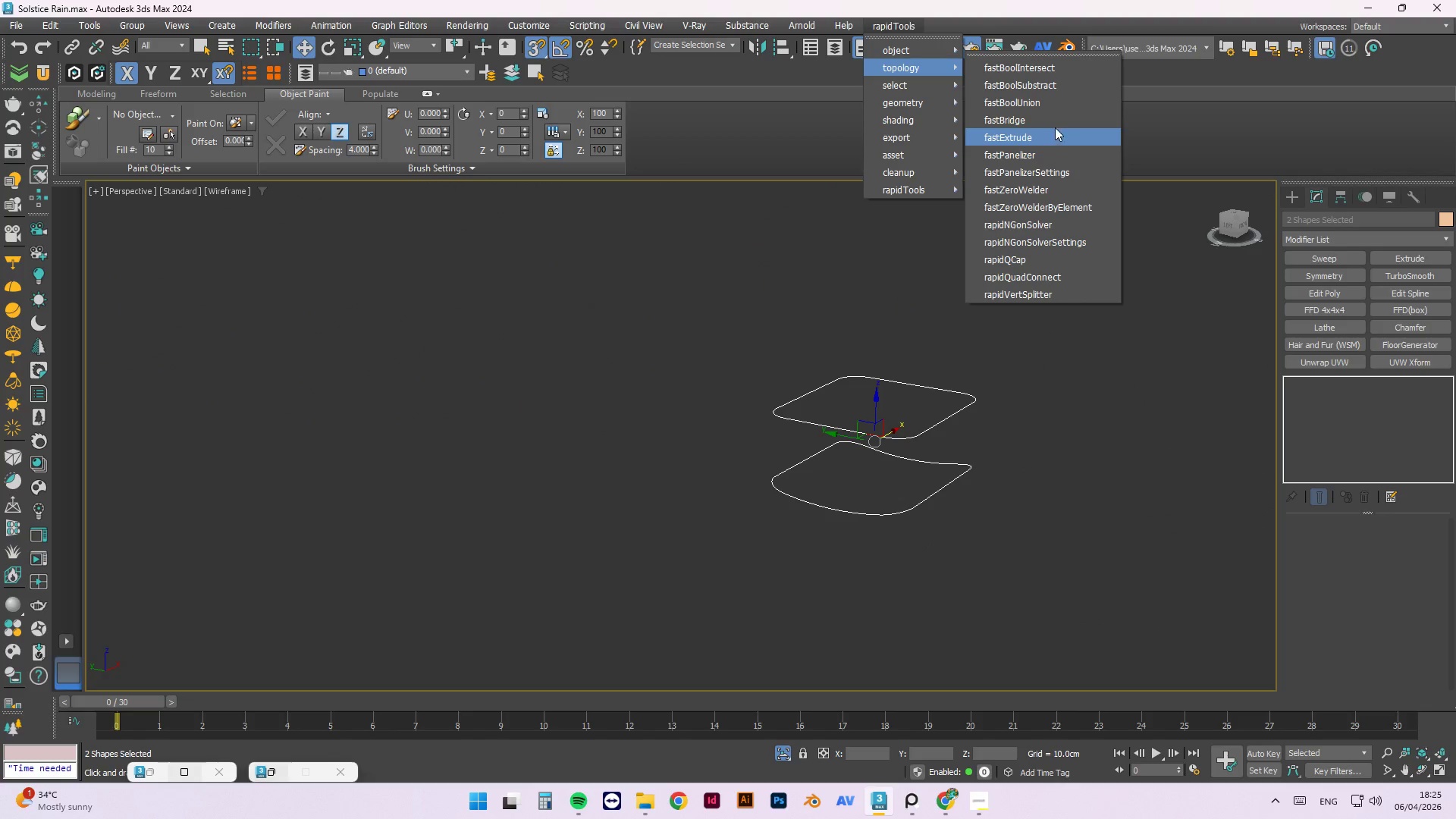 
left_click([1049, 120])
 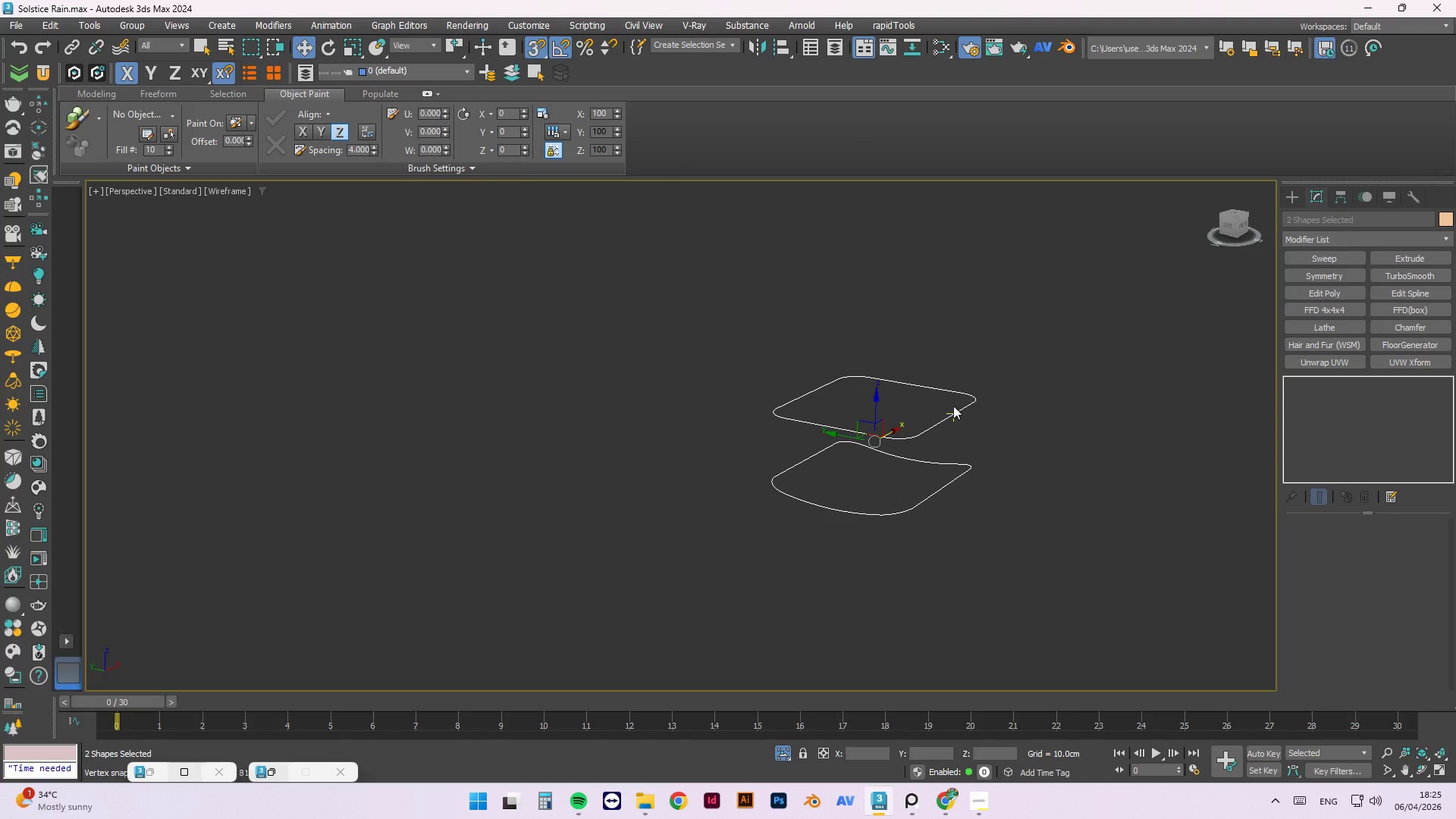 
right_click([977, 344])
 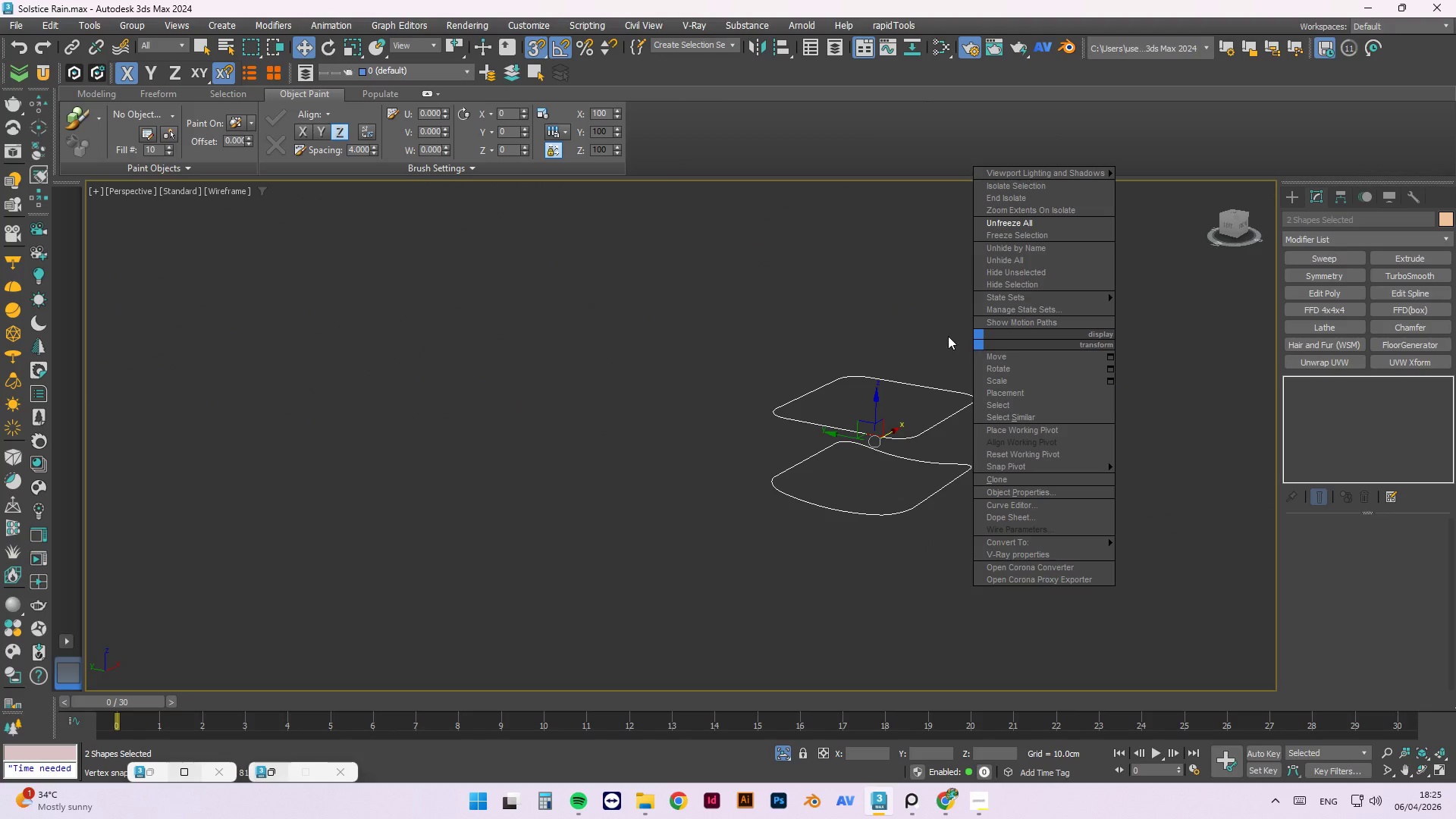 
left_click([941, 332])
 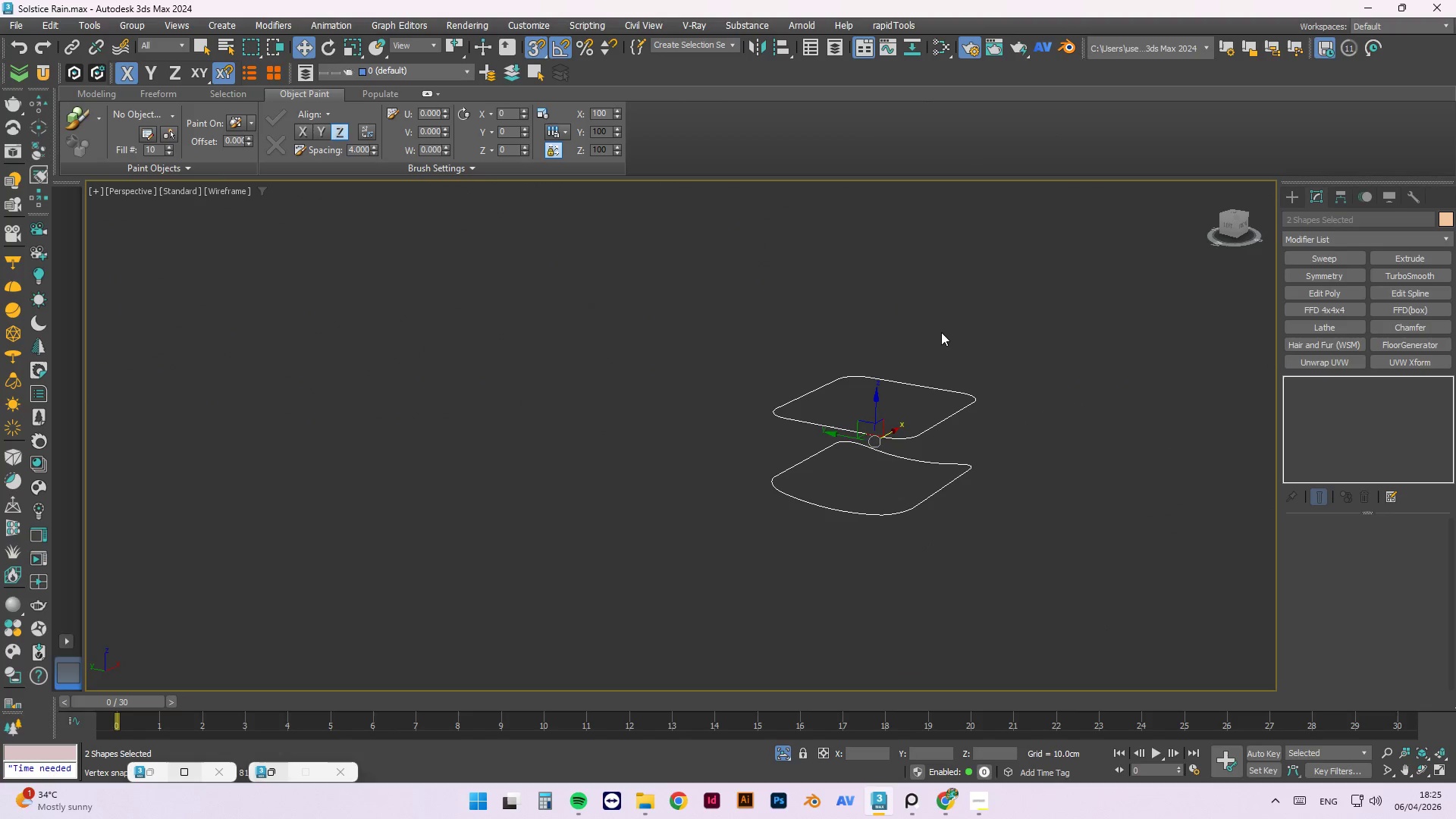 
key(R)
 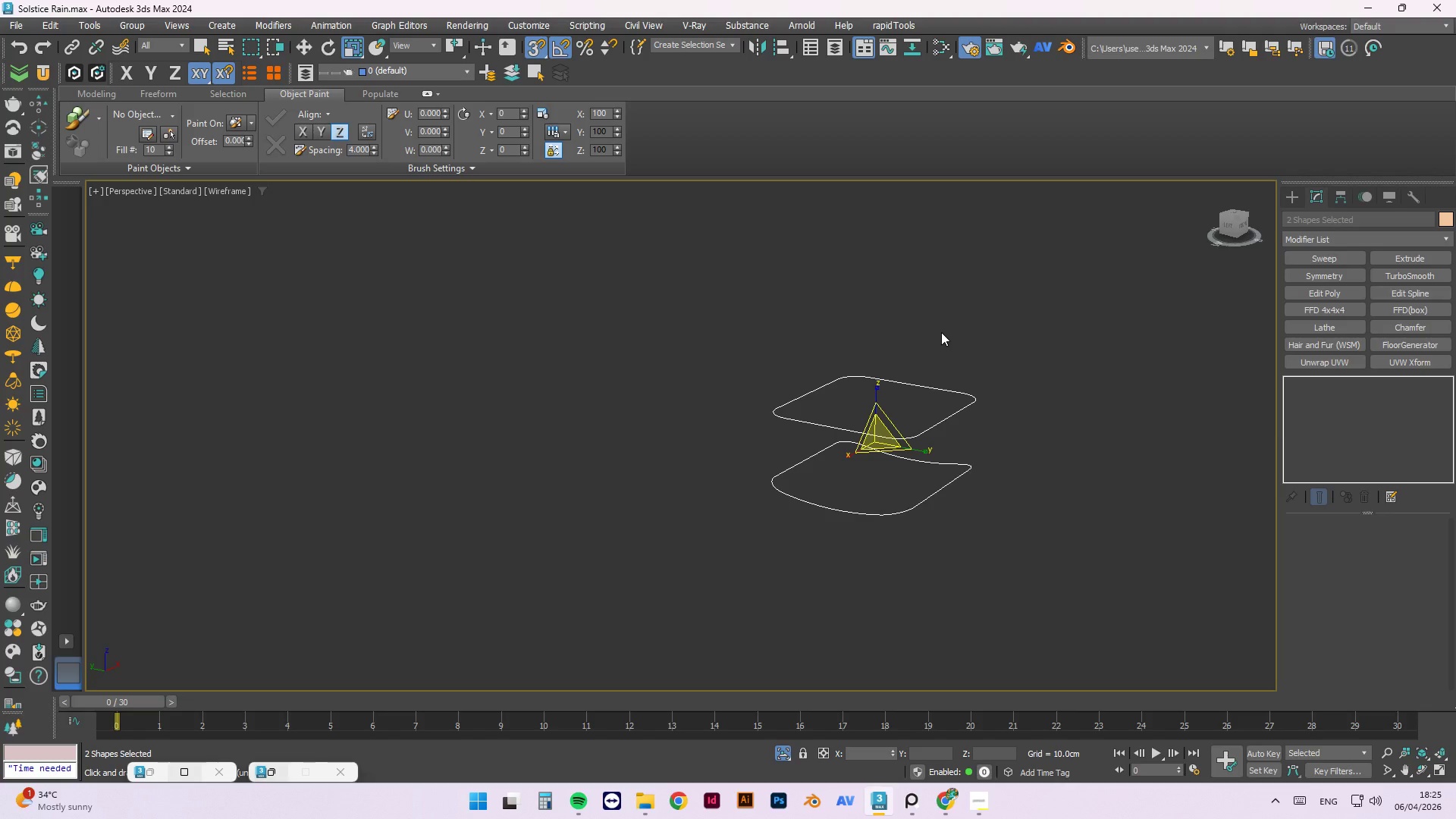 
left_click([941, 332])
 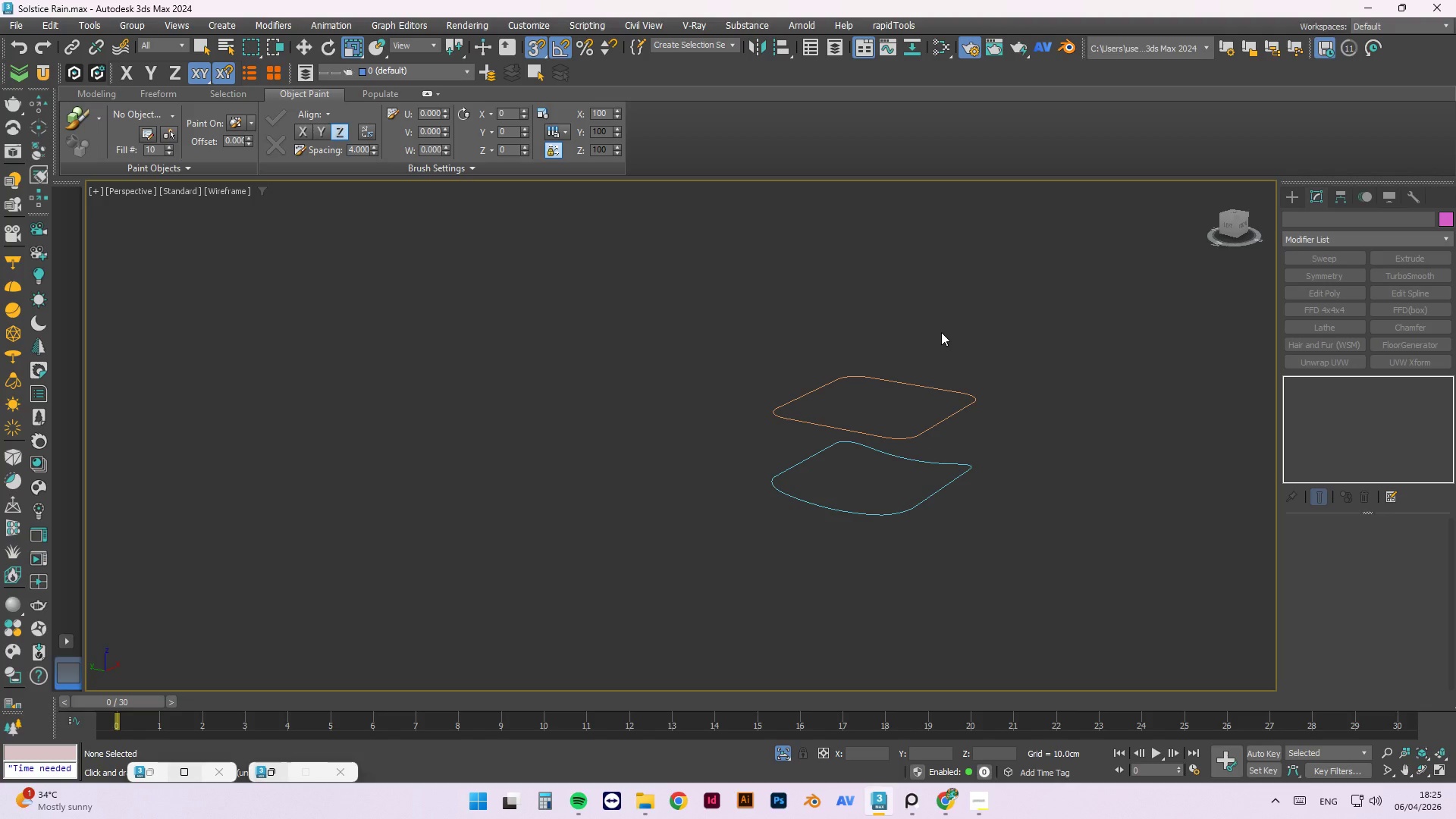 
type(xra)
 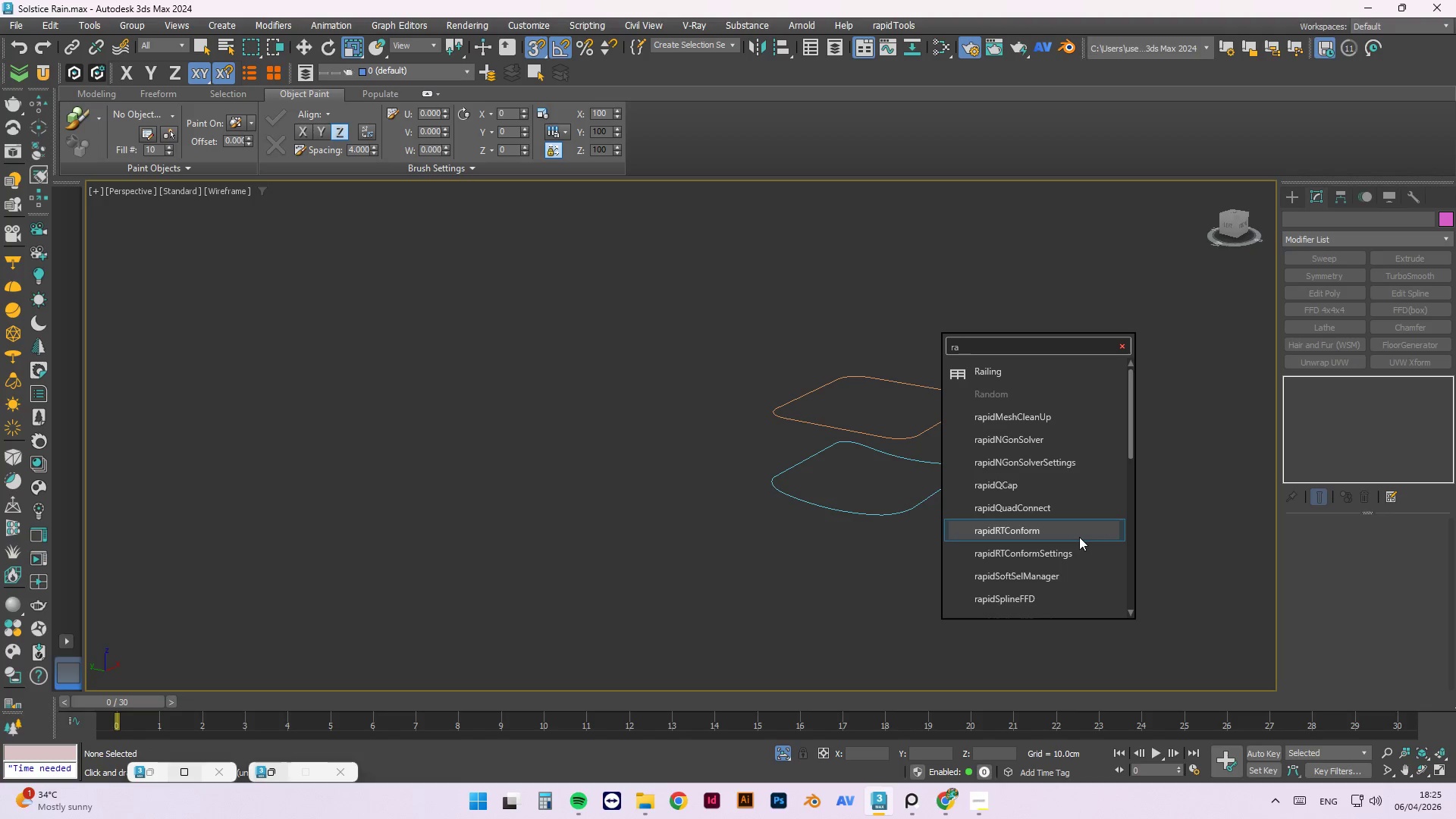 
scroll: coordinate [1037, 441], scroll_direction: down, amount: 5.0
 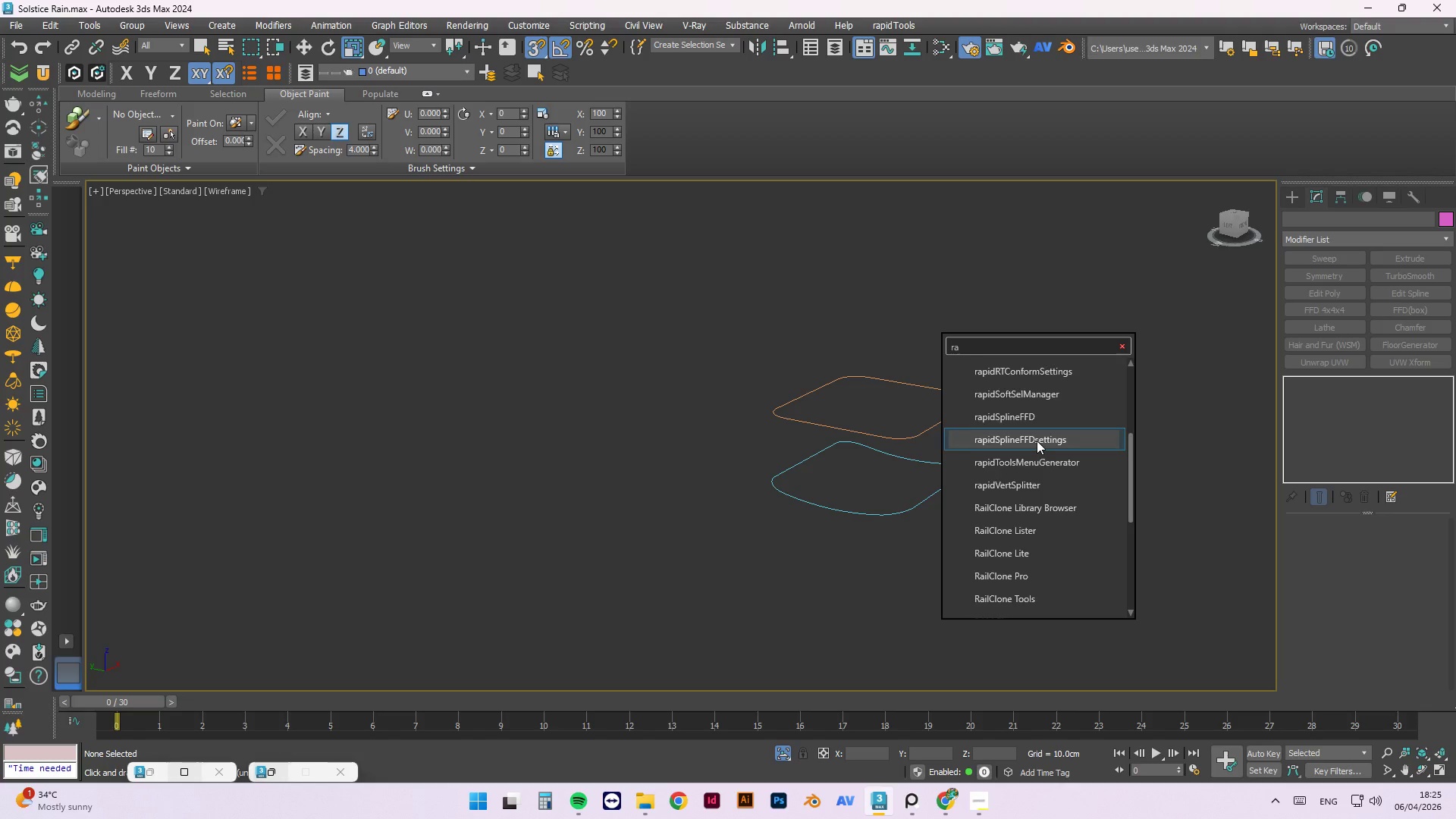 
scroll: coordinate [1037, 441], scroll_direction: up, amount: 3.0
 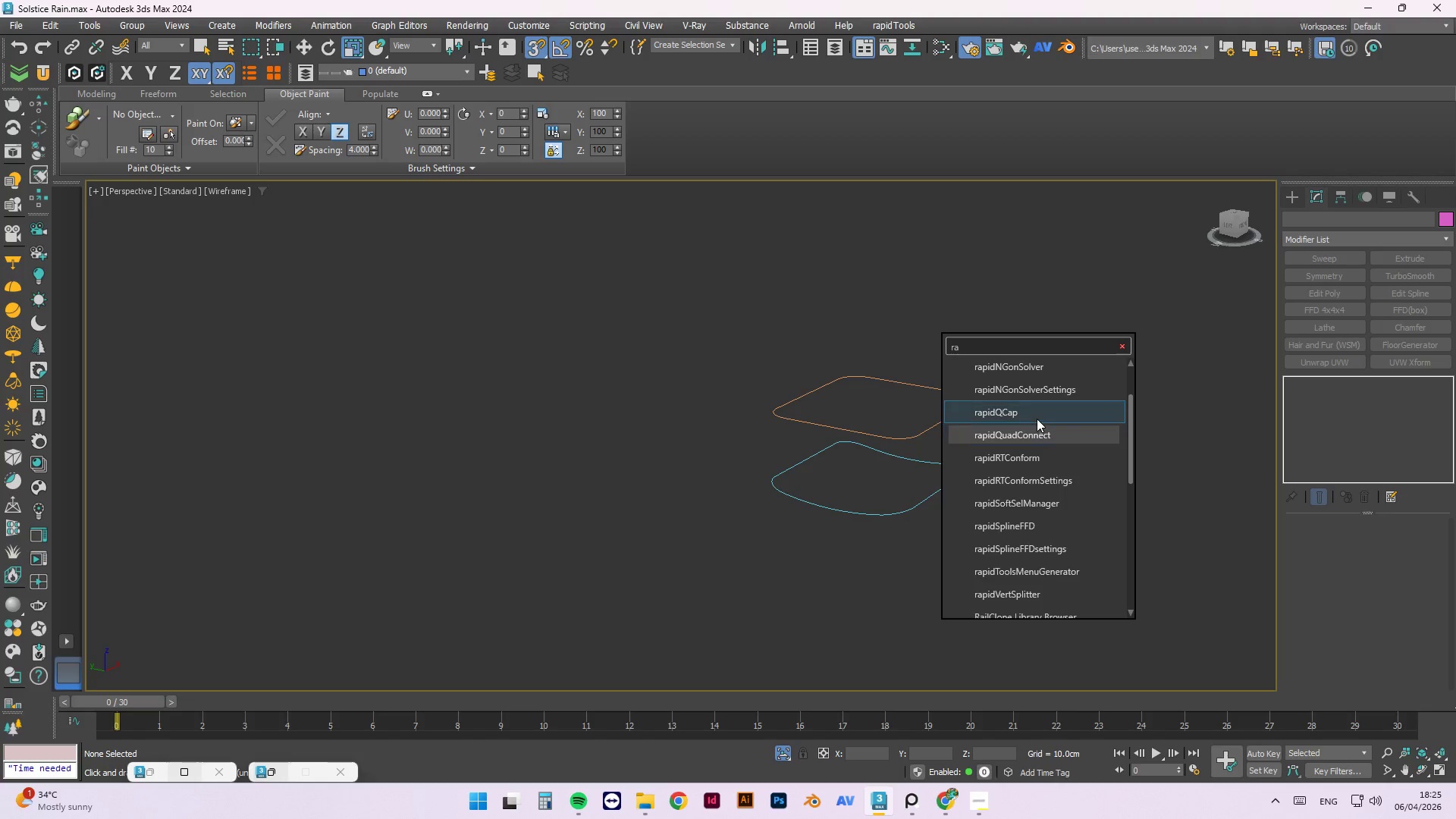 
left_click([1037, 416])
 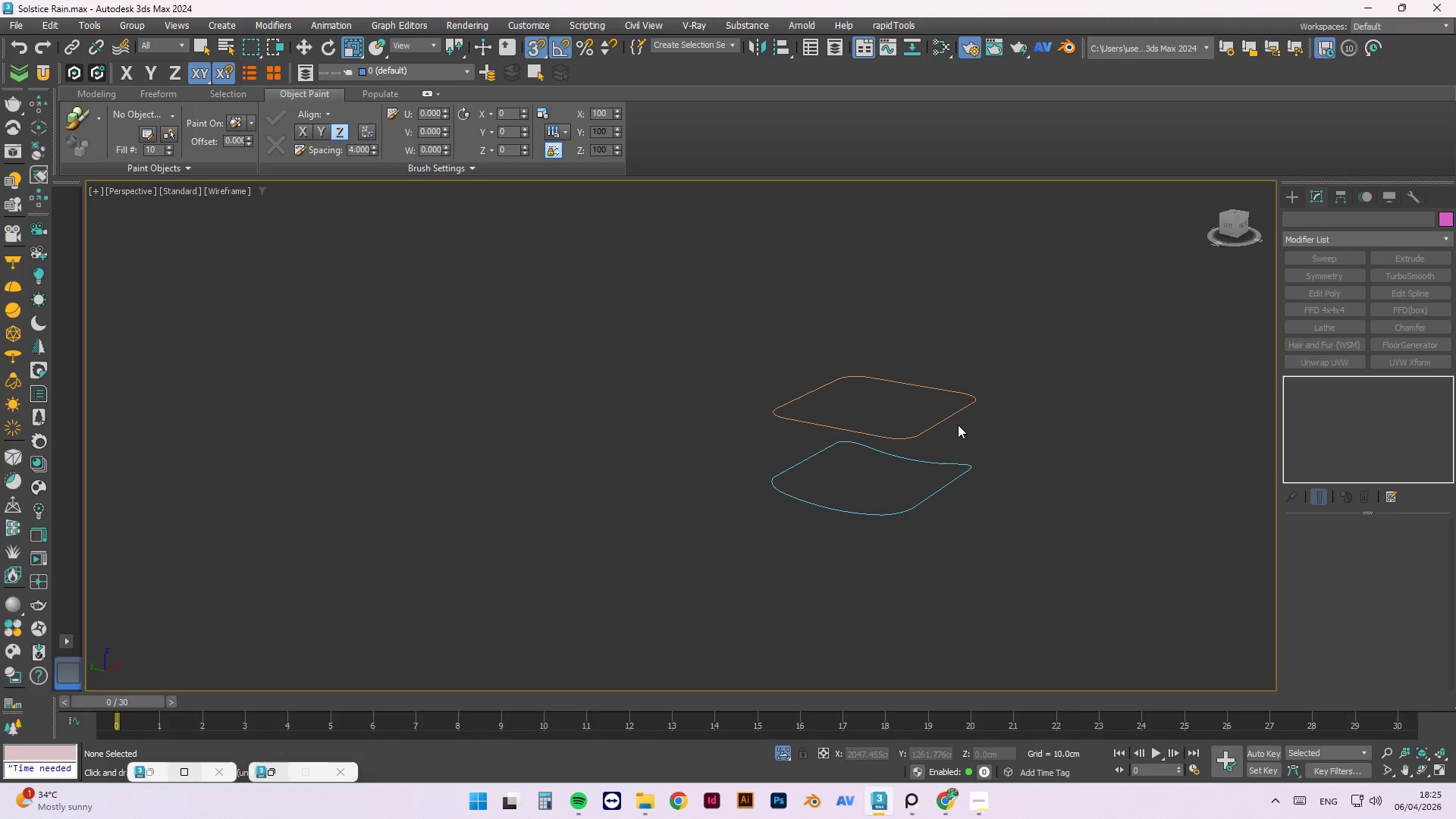 
left_click([954, 411])
 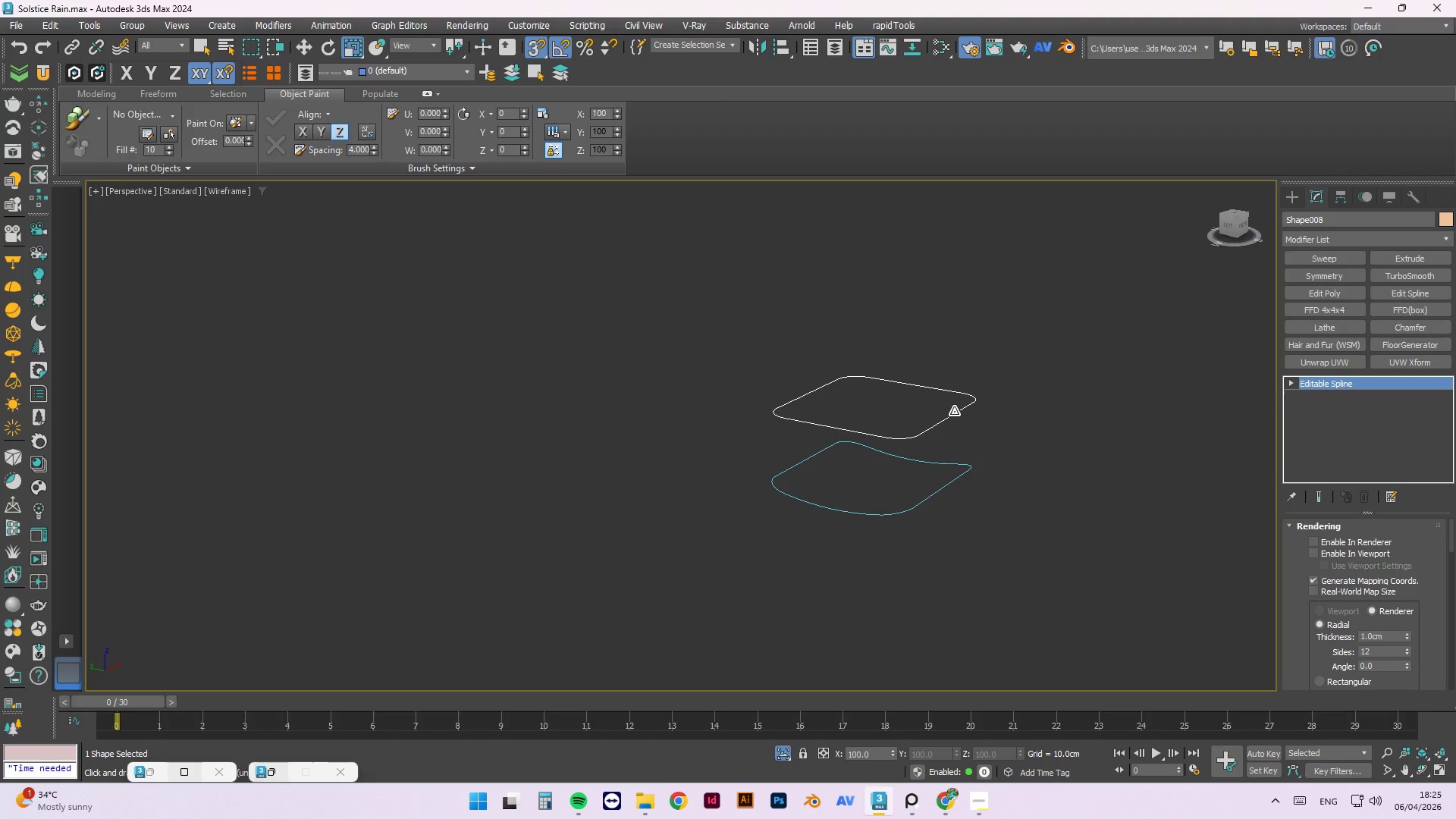 
right_click([954, 411])
 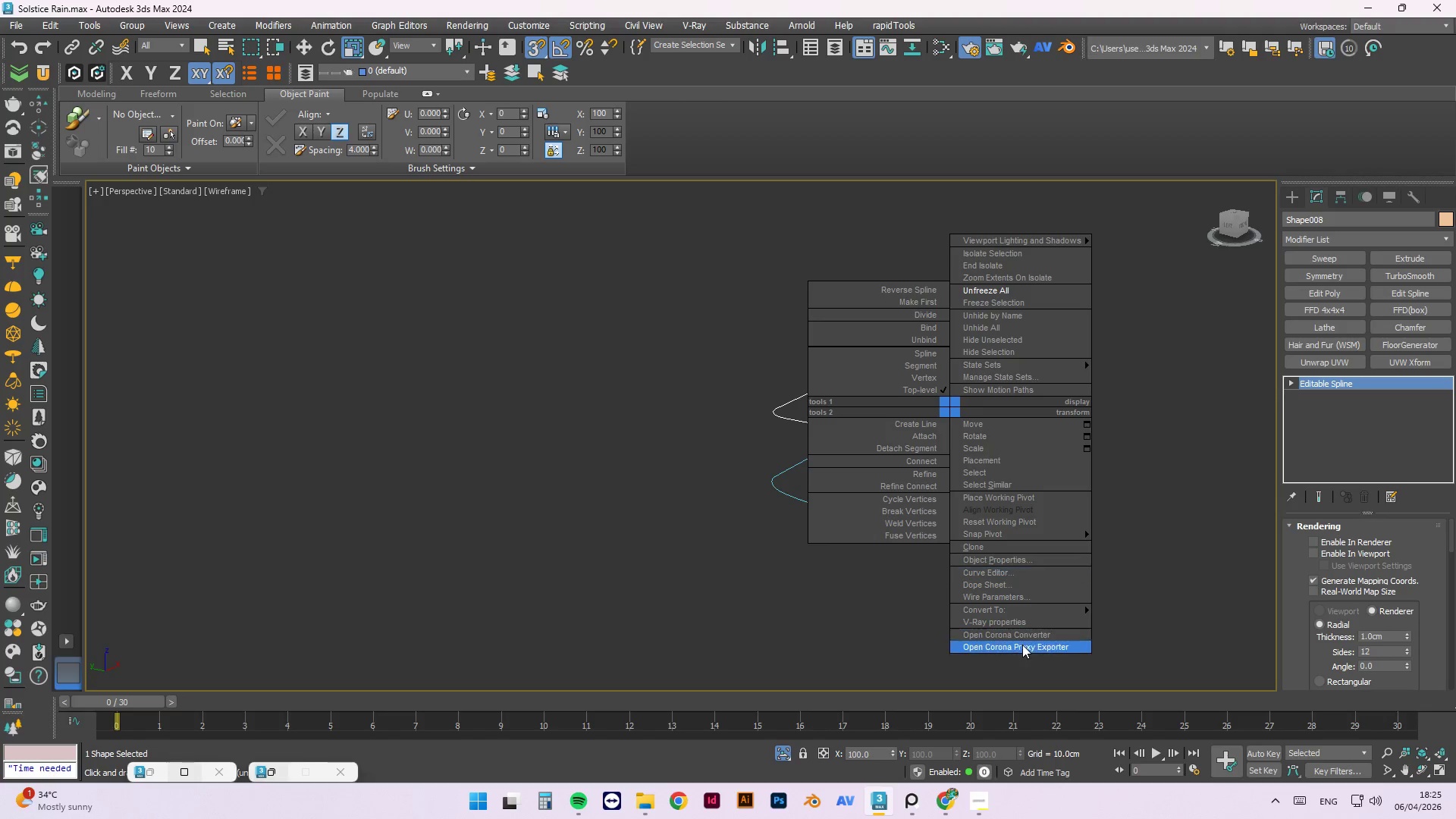 
left_click([1017, 609])
 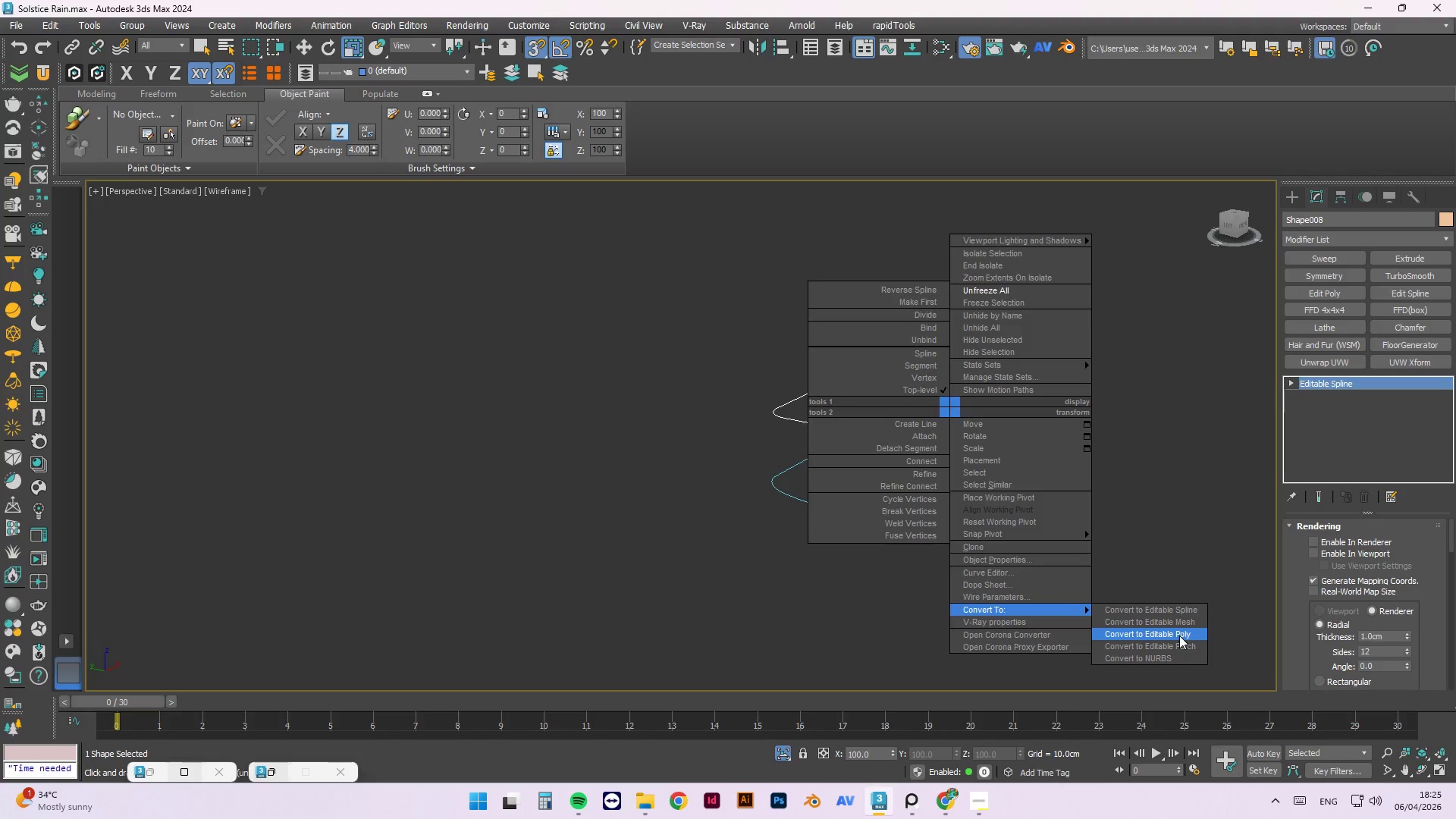 
left_click([1179, 635])
 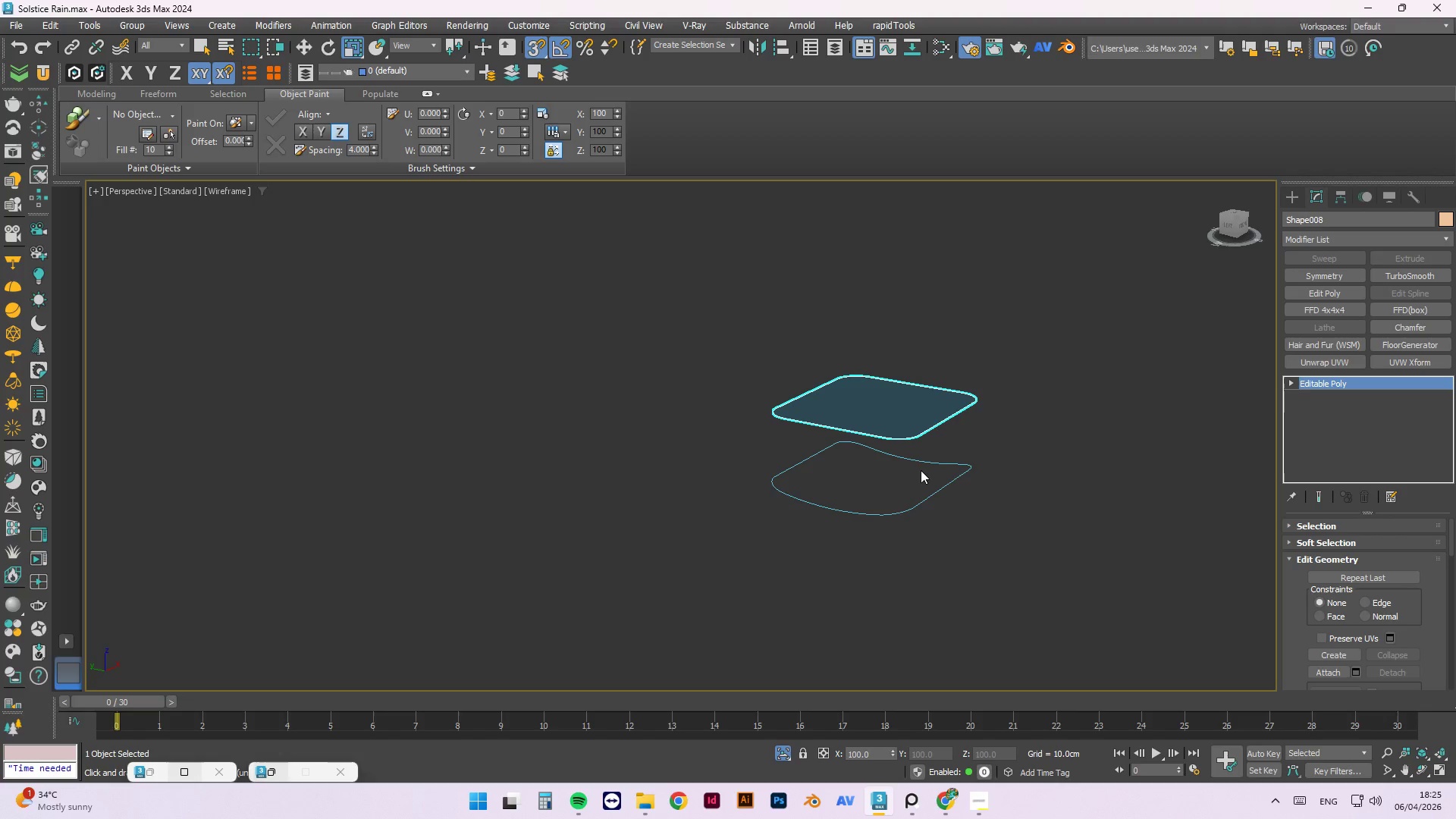 
left_click([962, 465])
 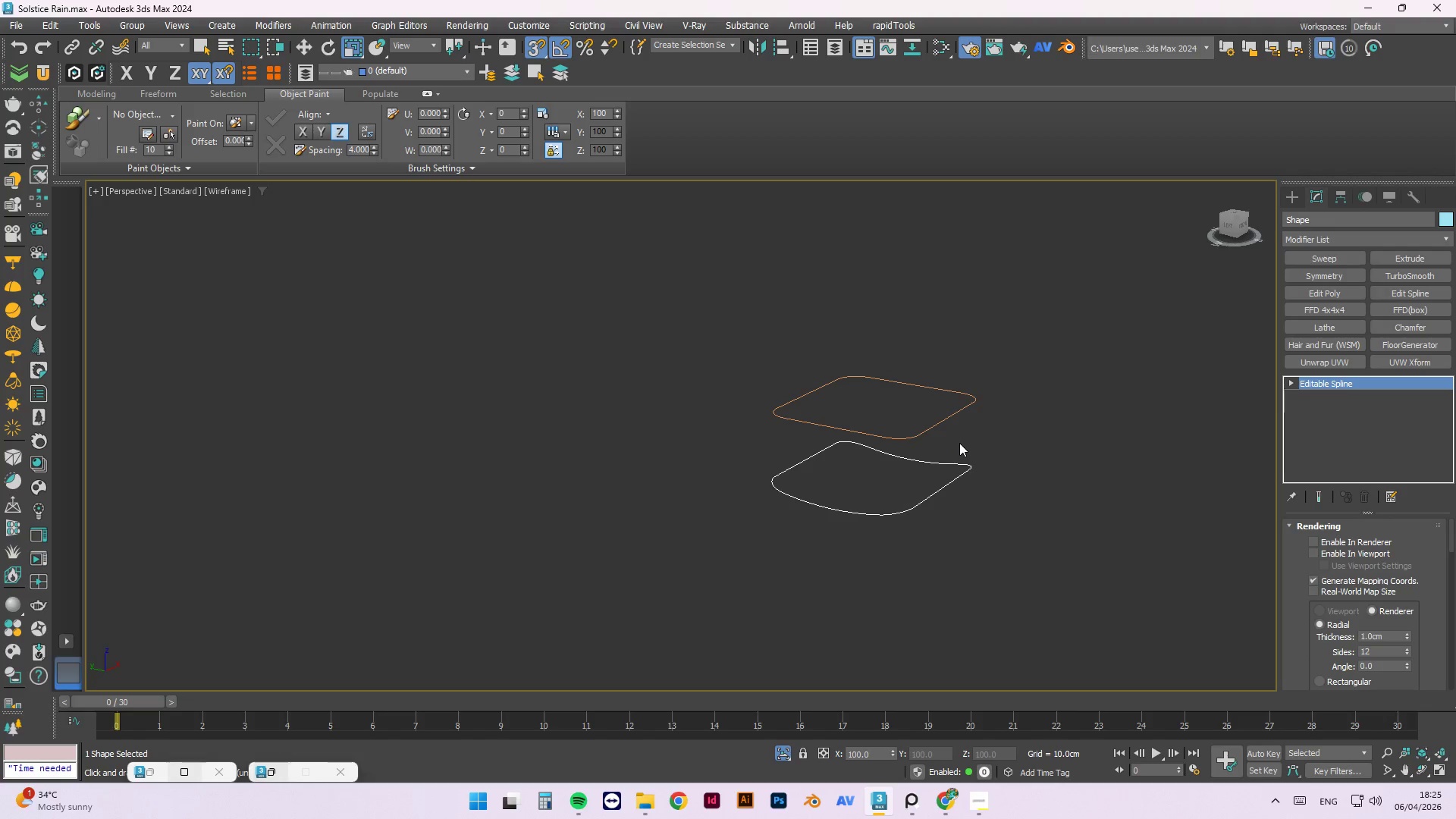 
key(W)
 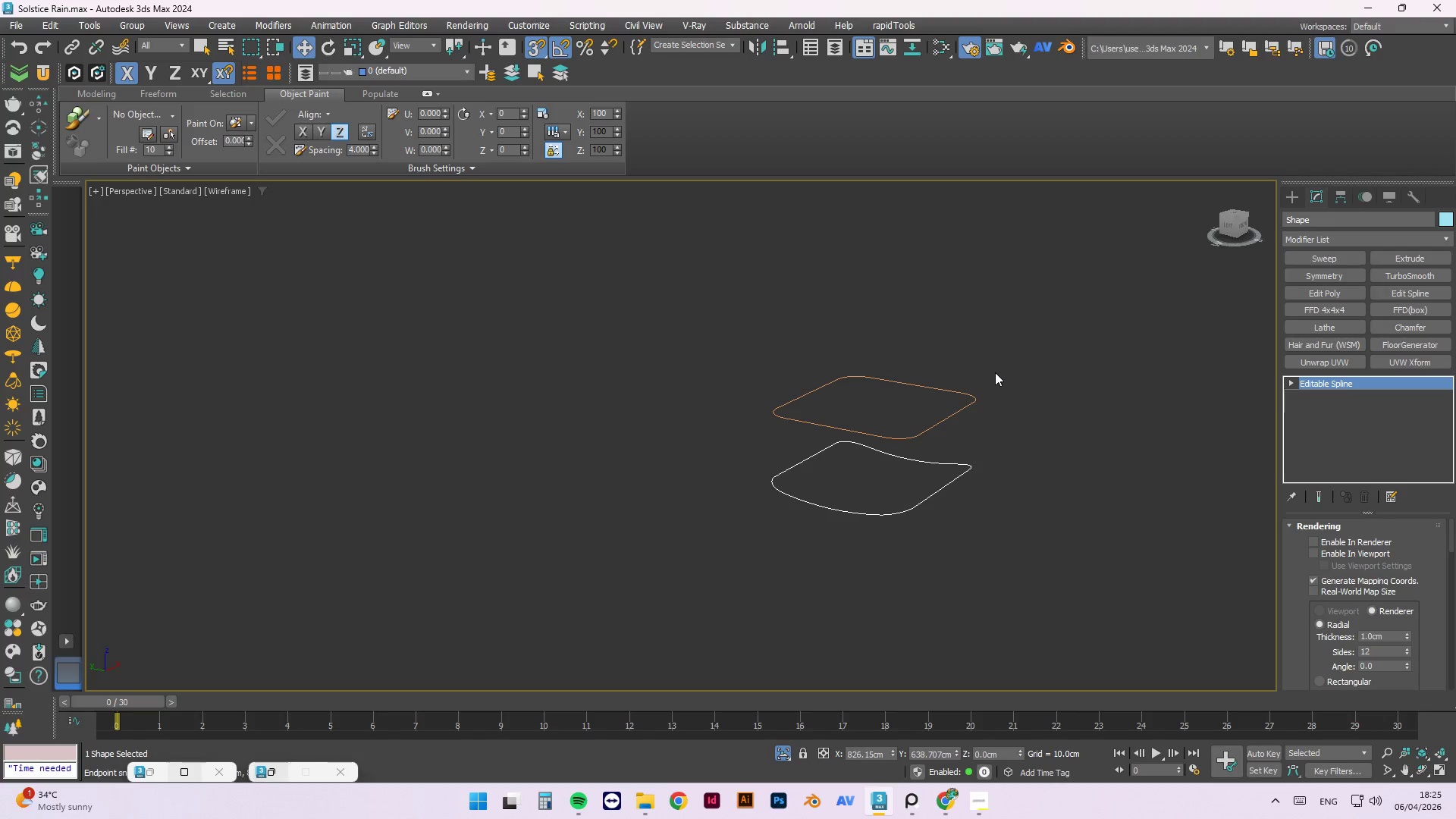 
left_click([995, 372])
 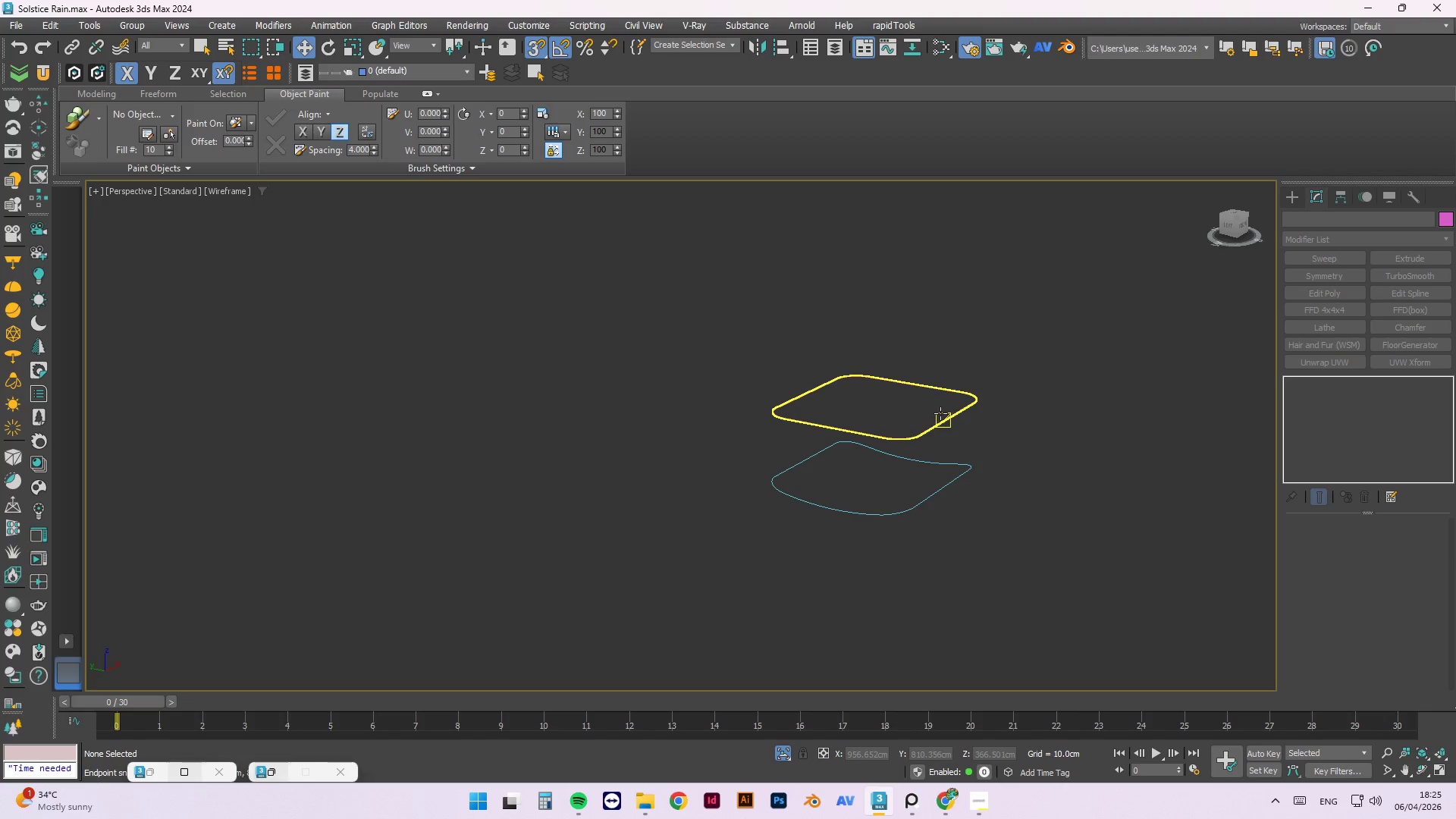 
left_click([940, 420])
 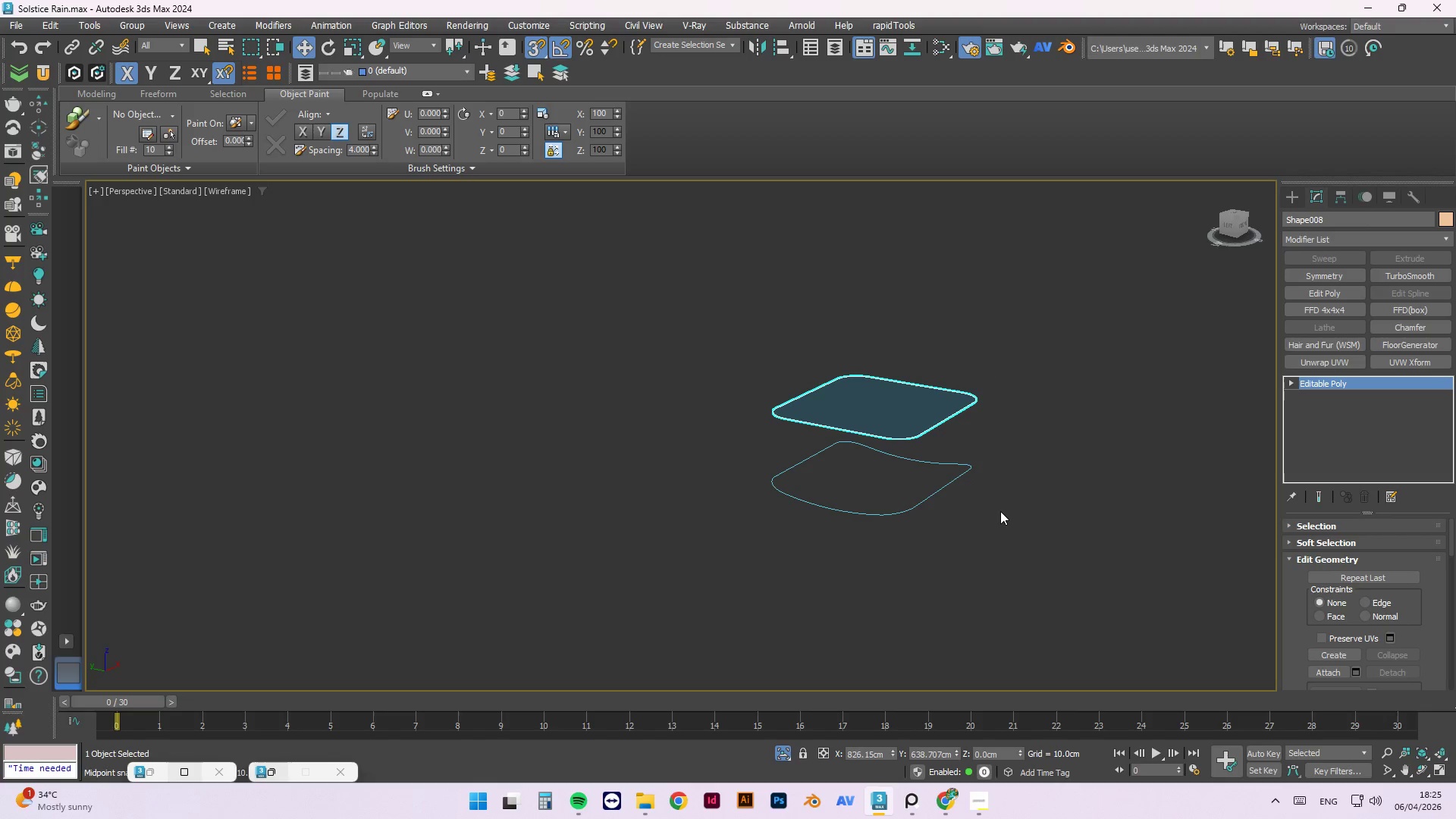 
key(F3)
 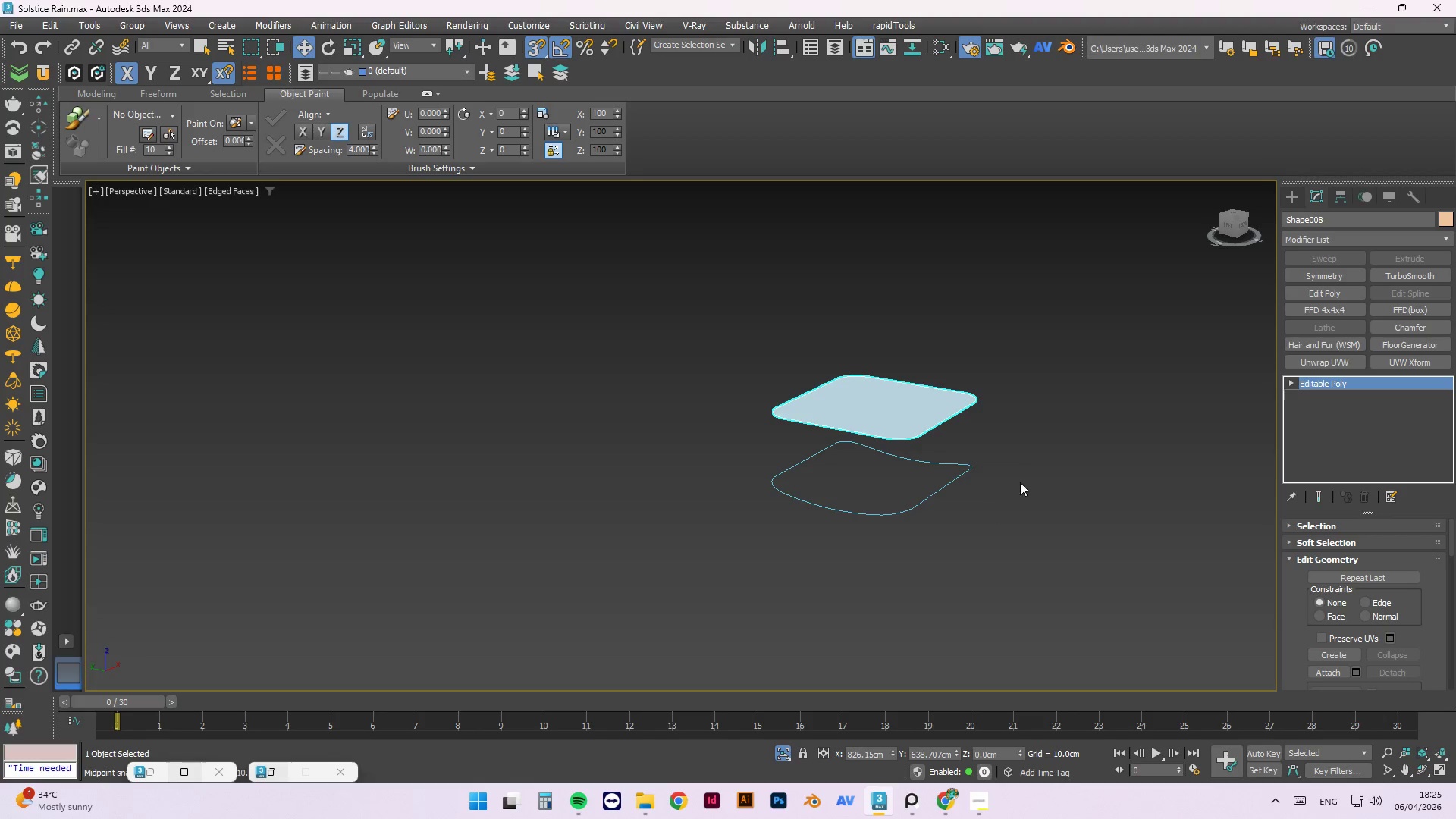 
left_click([1051, 465])
 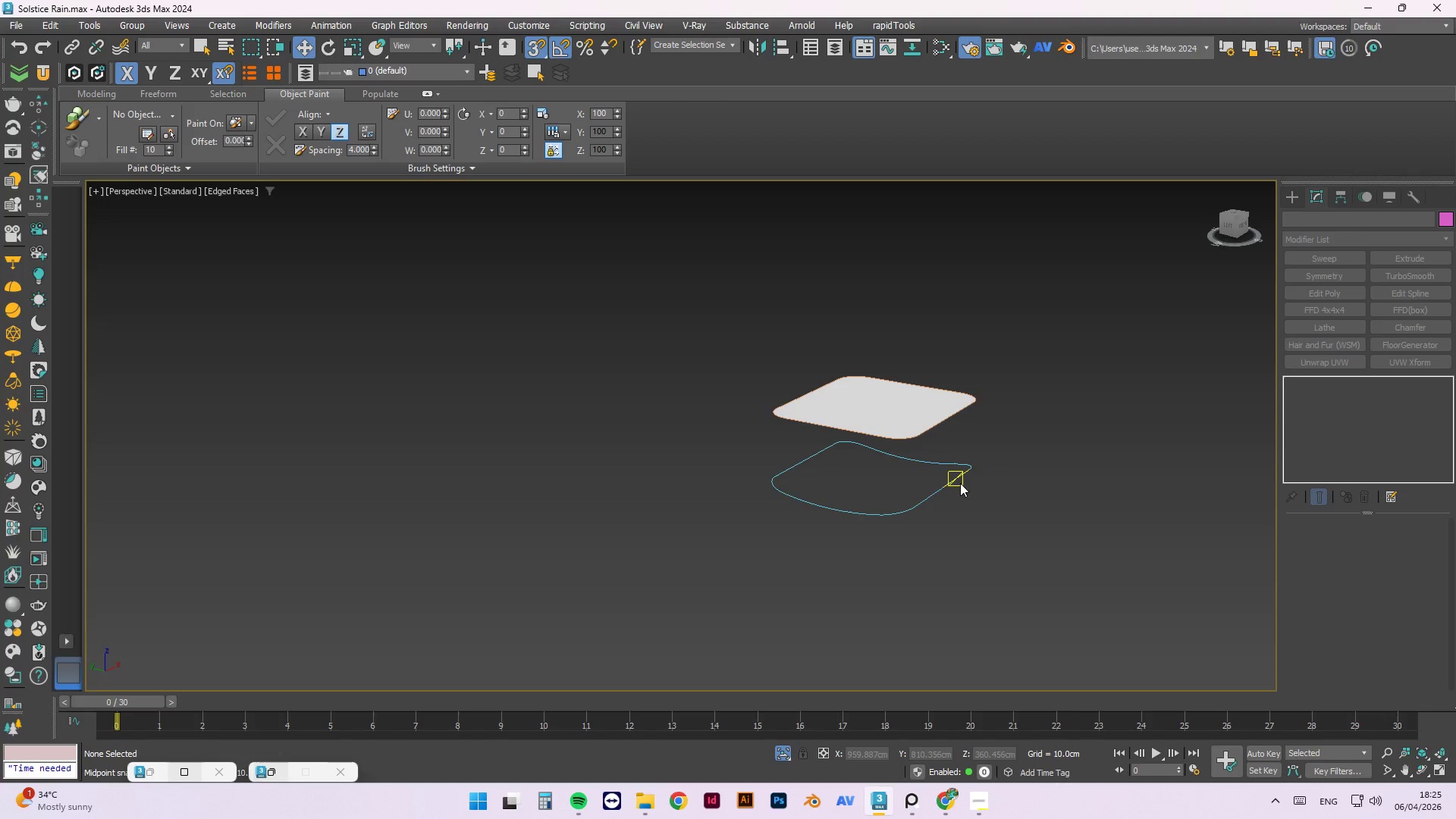 
left_click([957, 482])
 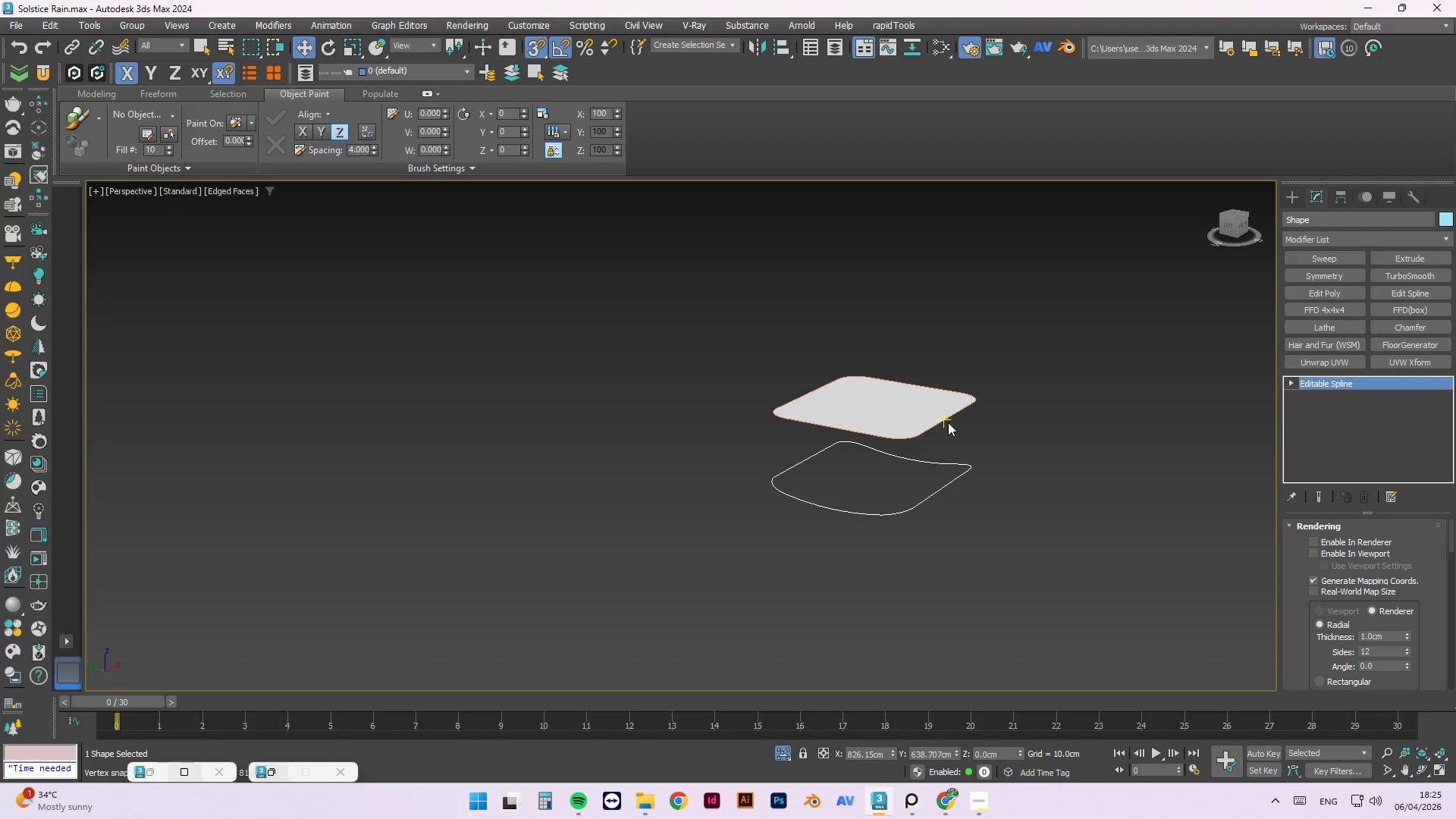 
left_click([948, 419])
 